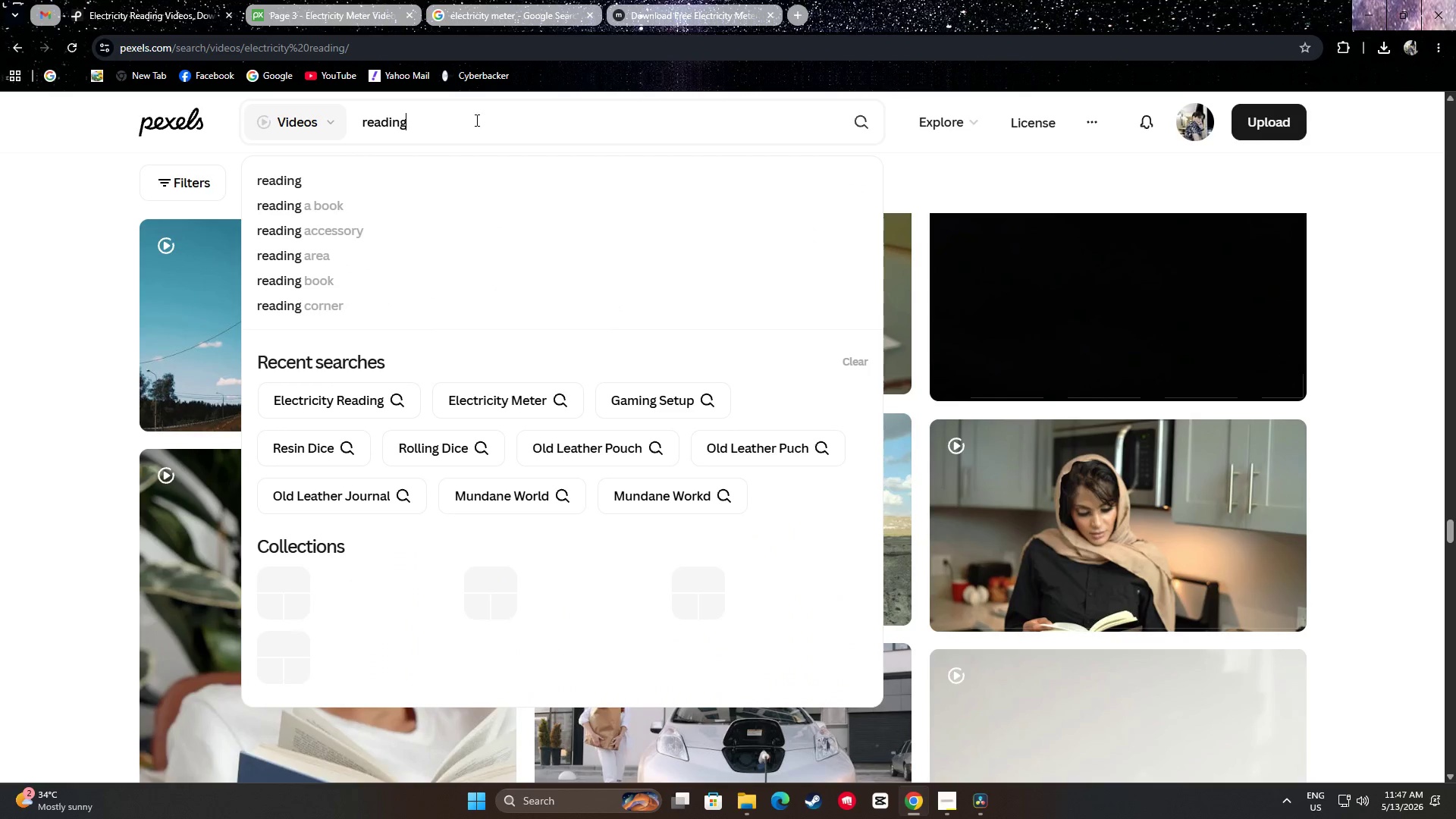 
type( meter)
 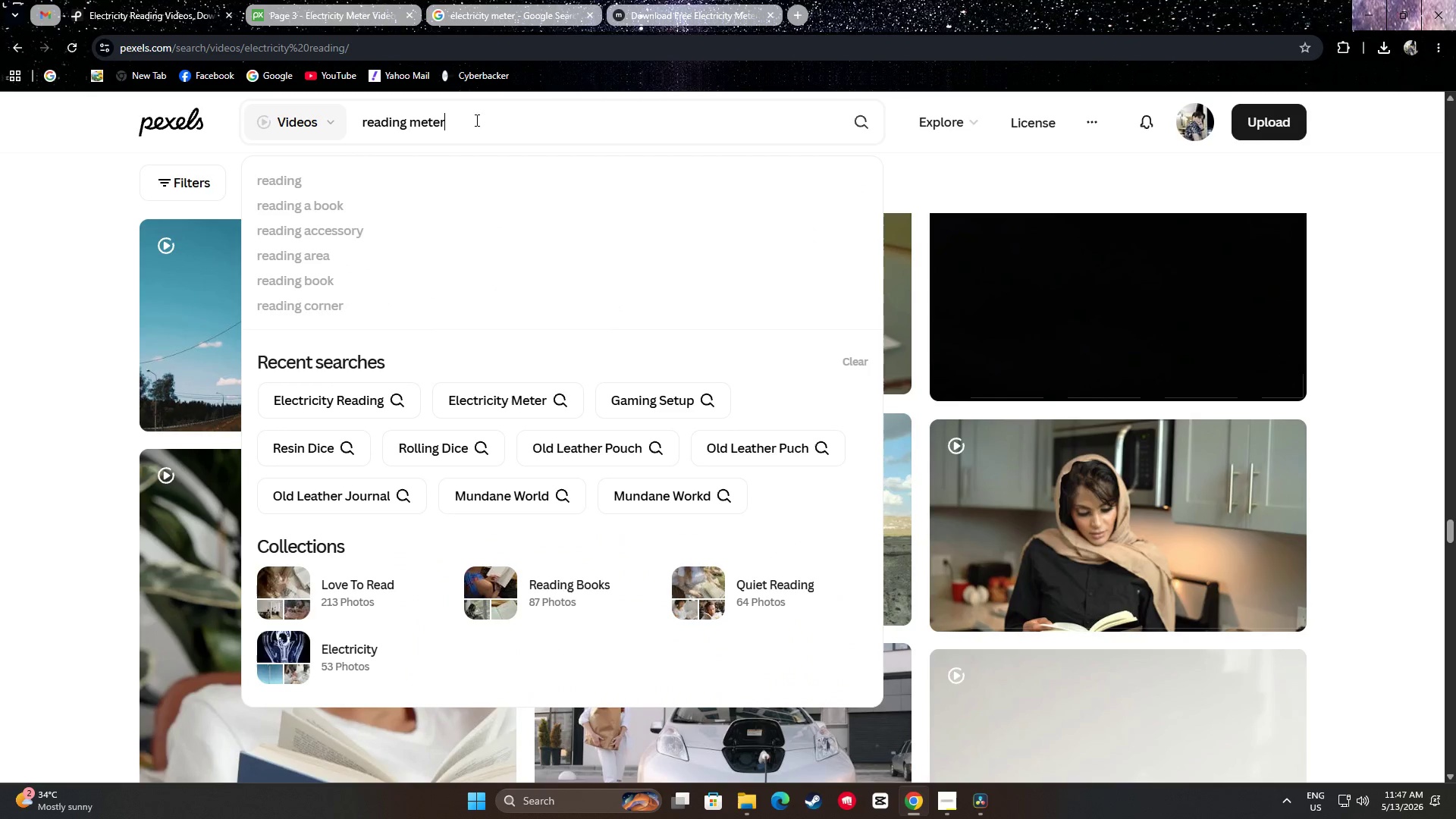 
key(Enter)
 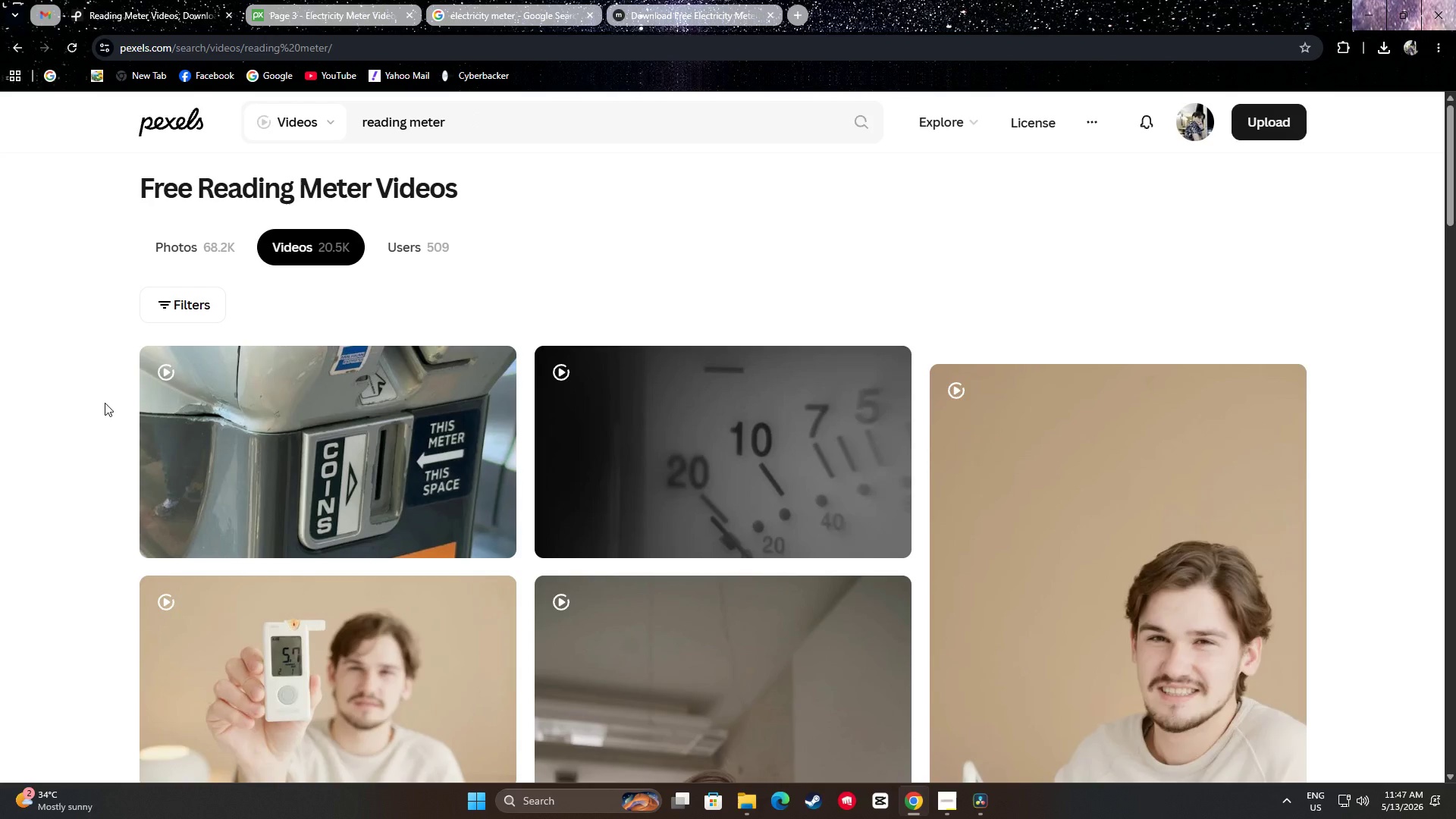 
scroll: coordinate [746, 330], scroll_direction: down, amount: 9.0
 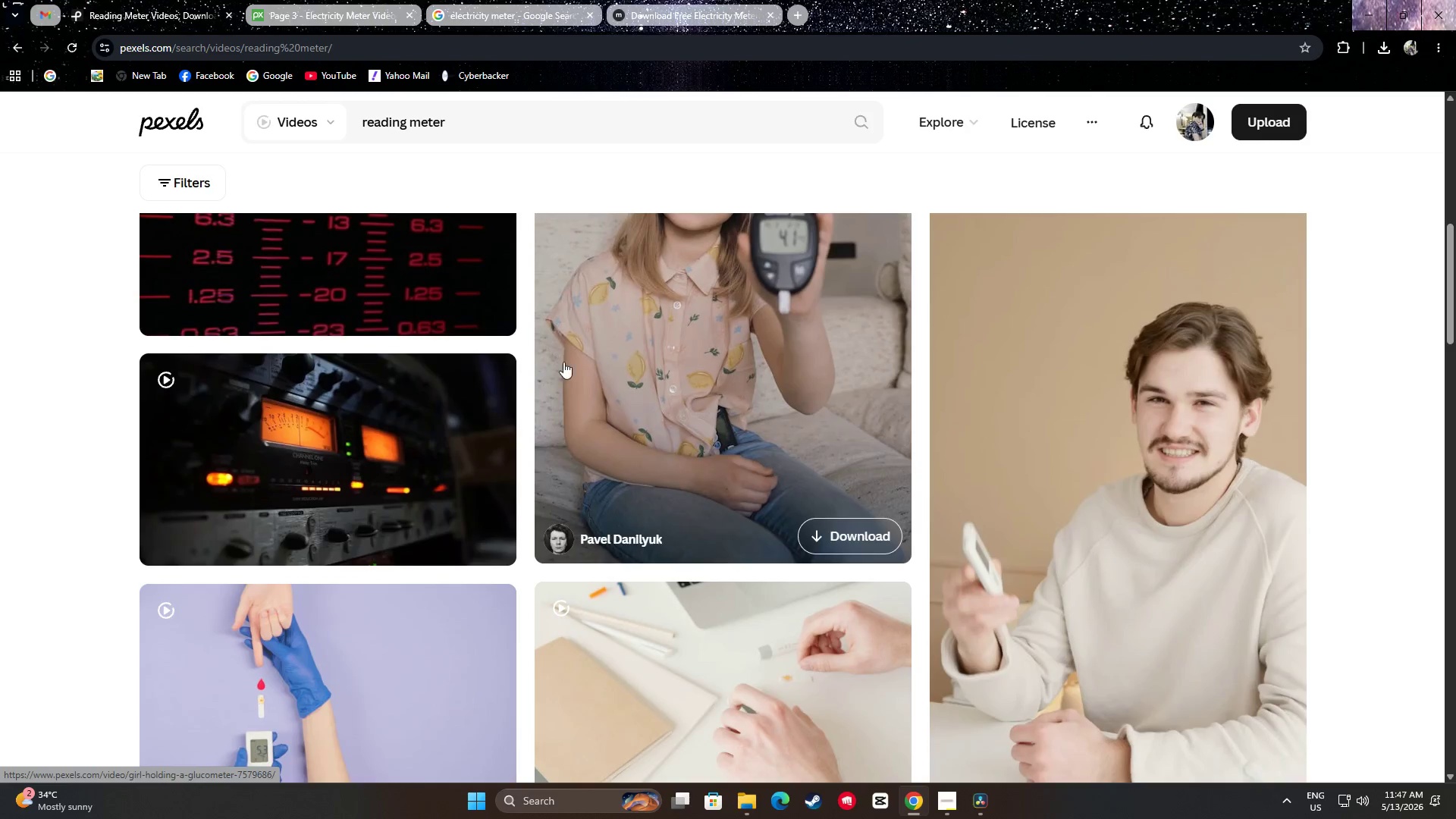 
mouse_move([412, 412])
 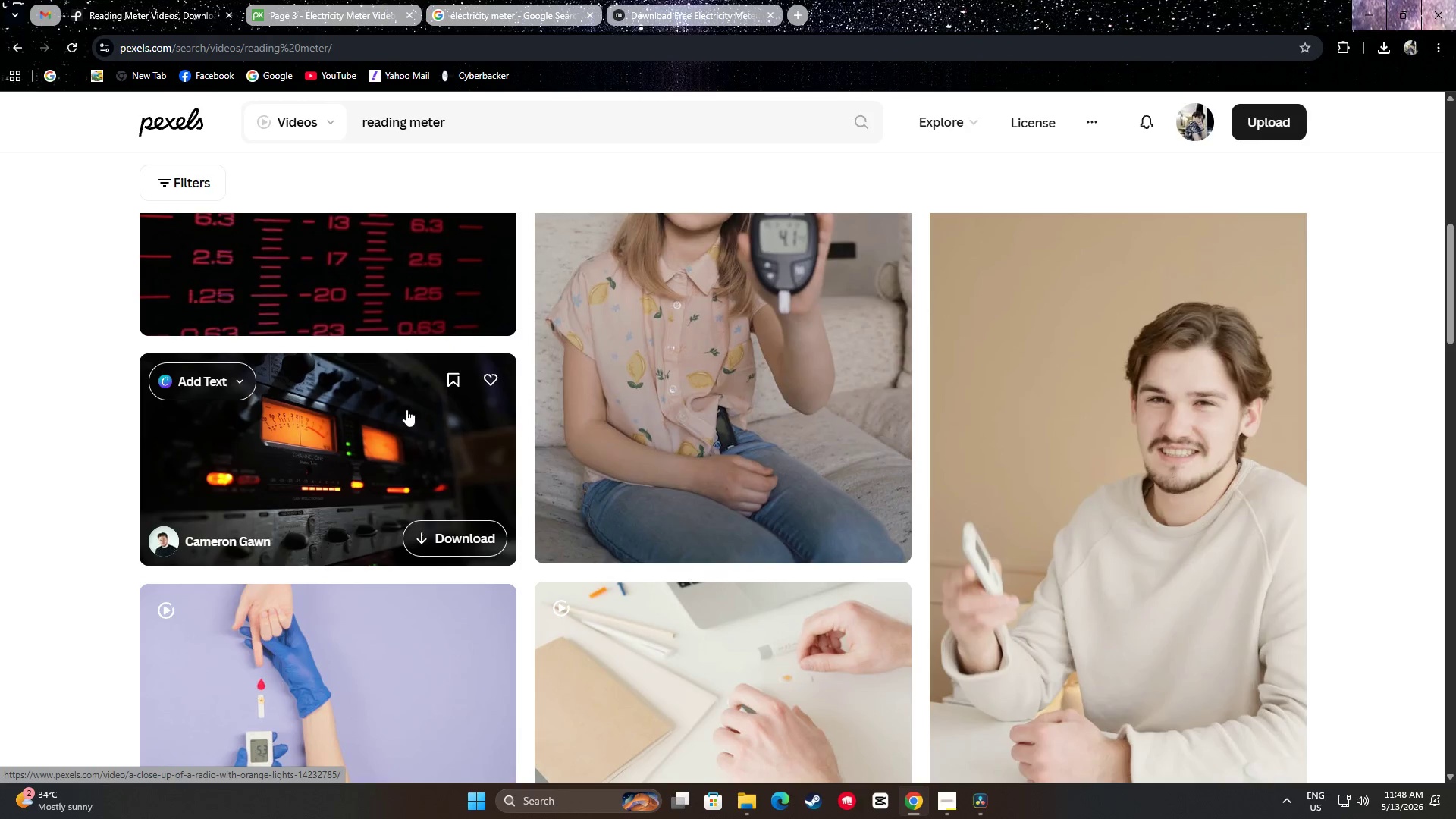 
scroll: coordinate [387, 362], scroll_direction: up, amount: 2.0
 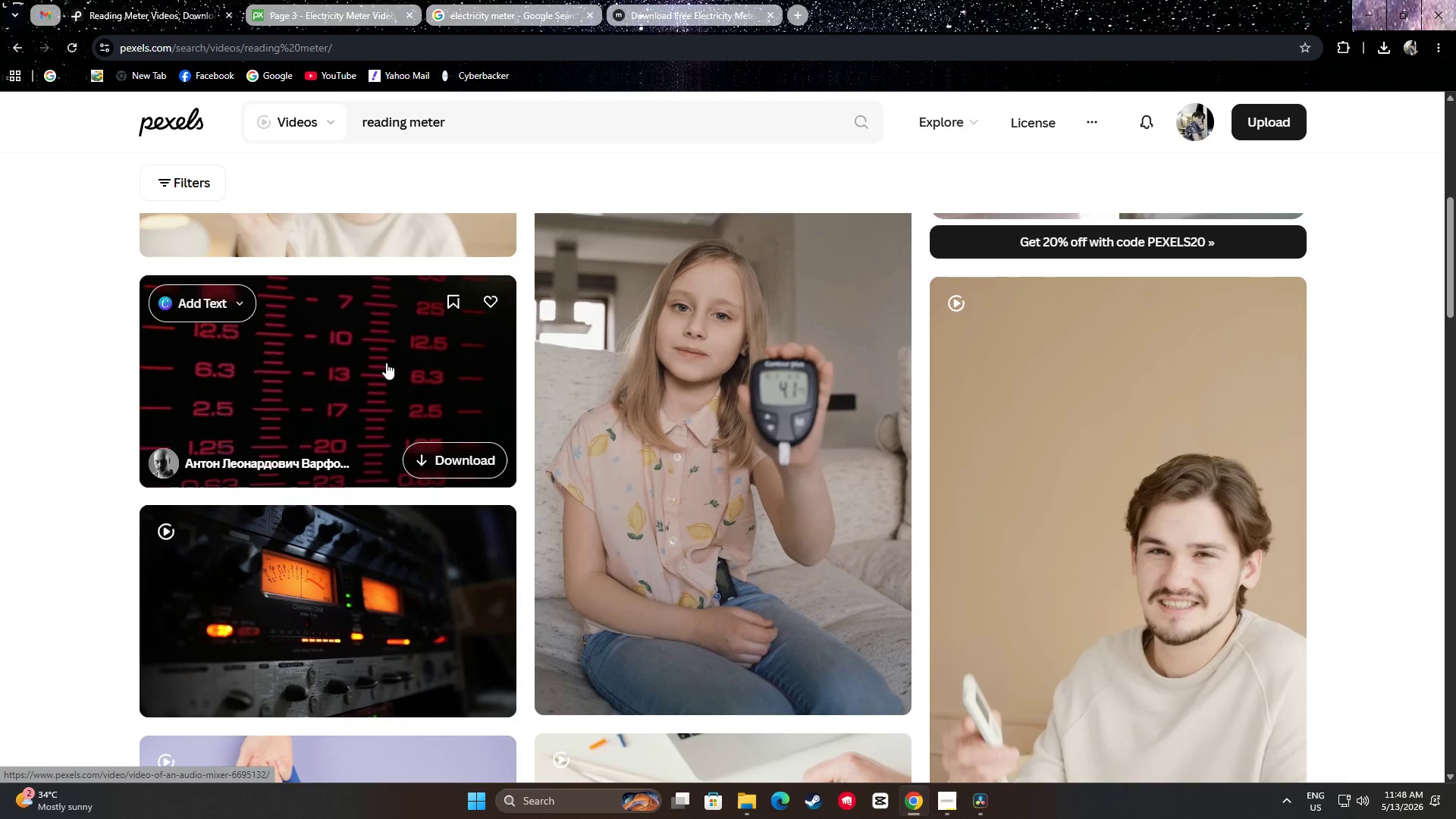 
scroll: coordinate [394, 358], scroll_direction: down, amount: 8.0
 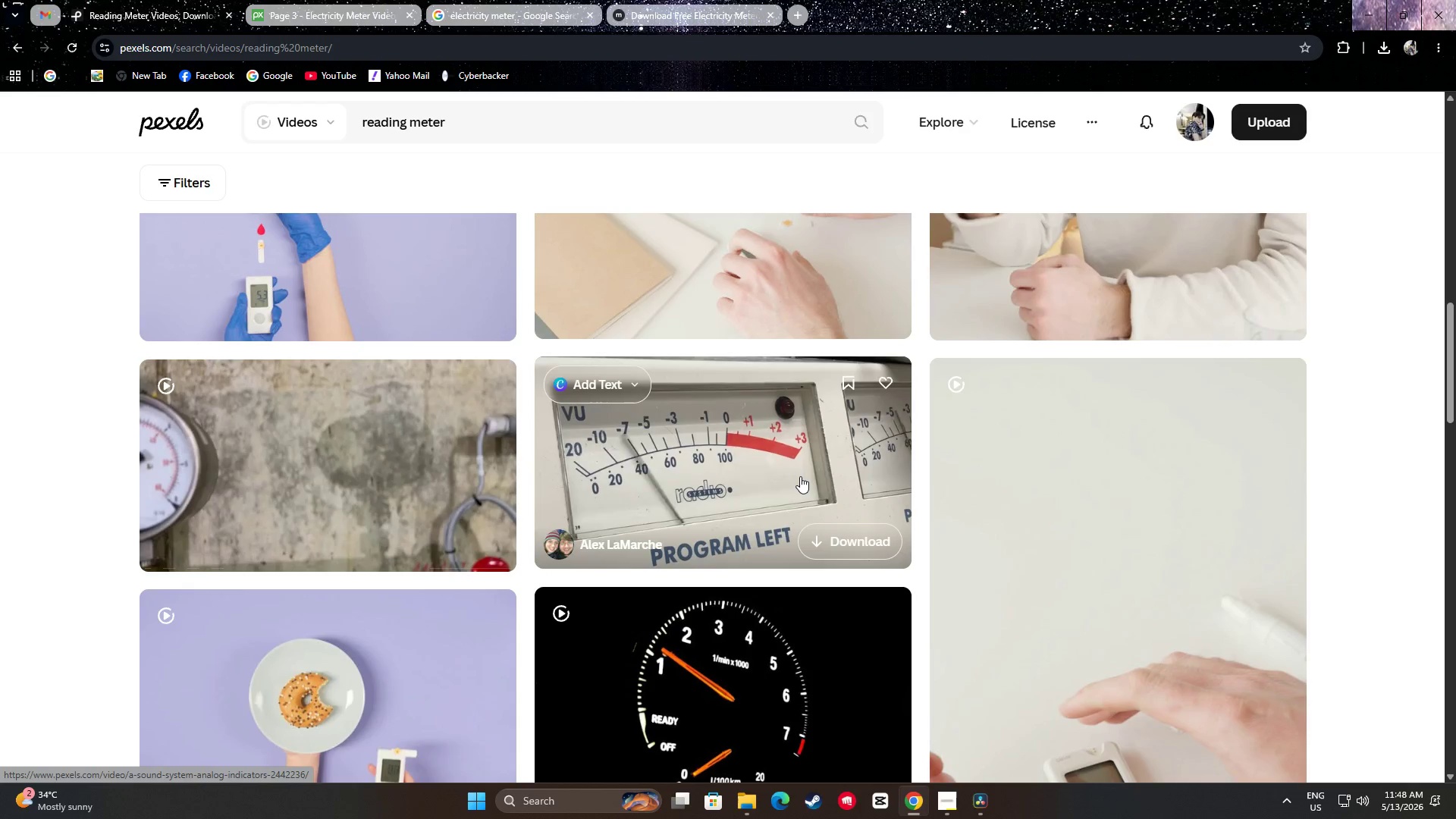 
wait(7.32)
 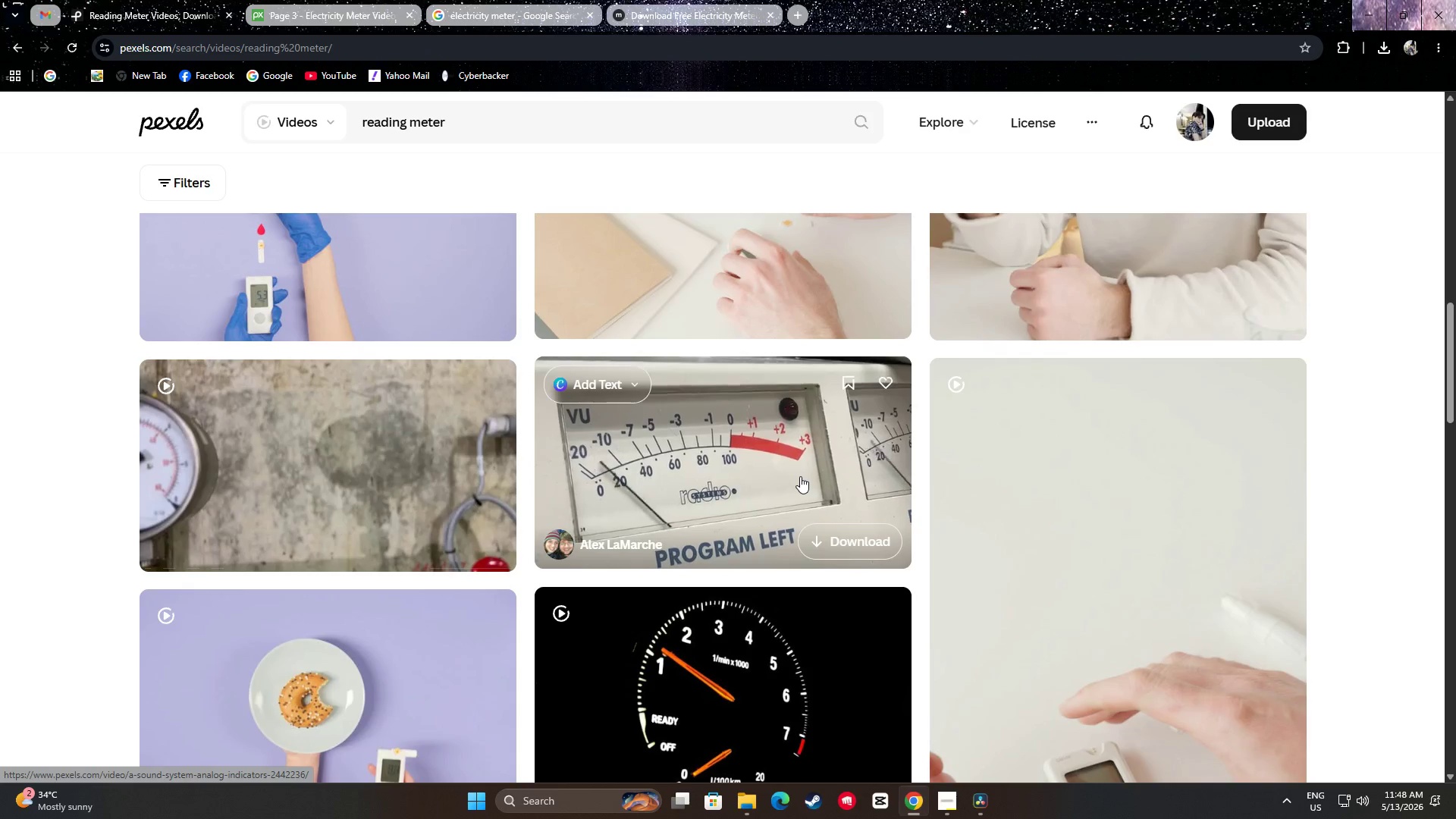 
scroll: coordinate [774, 313], scroll_direction: down, amount: 3.0
 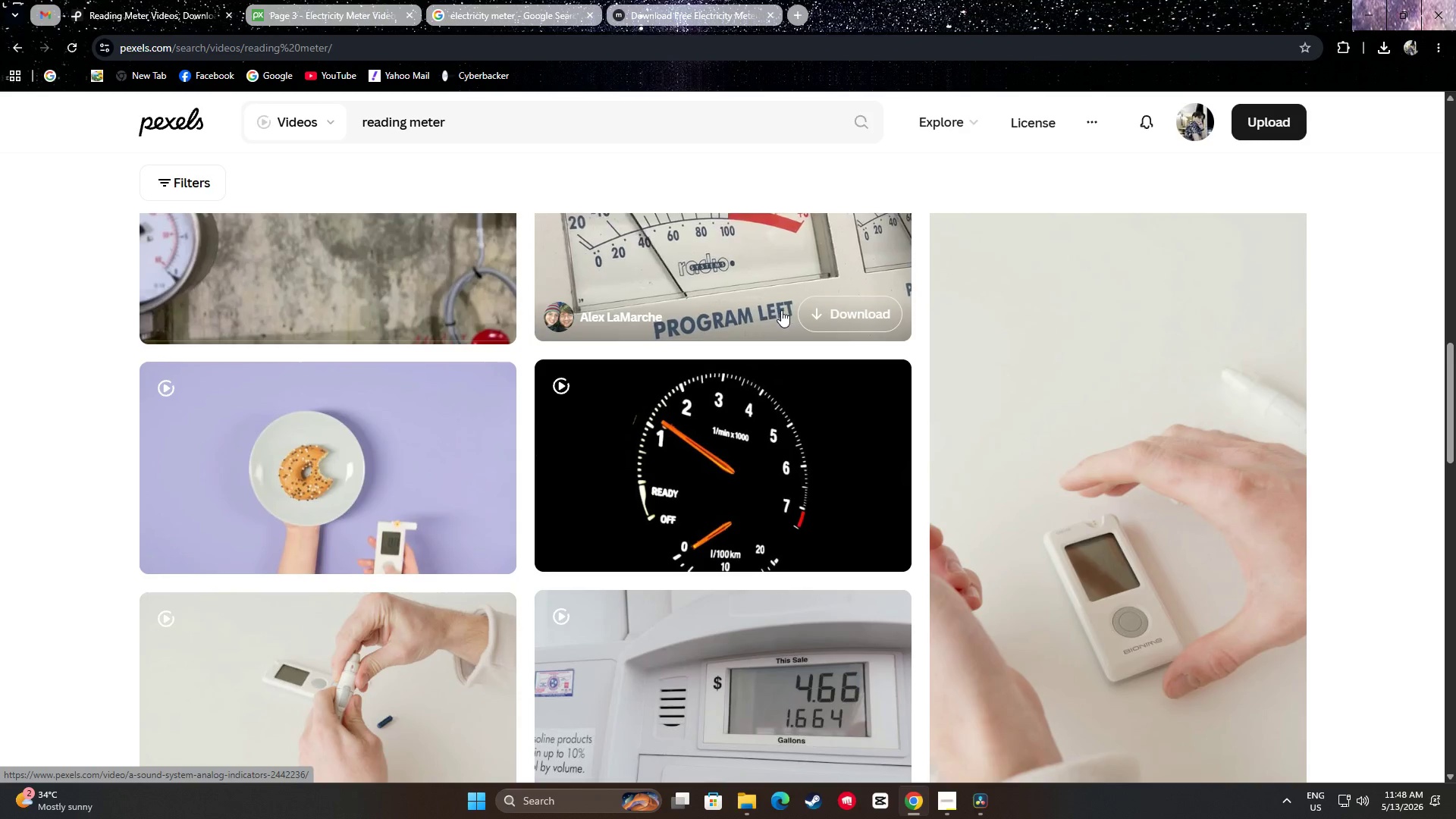 
scroll: coordinate [756, 346], scroll_direction: up, amount: 2.0
 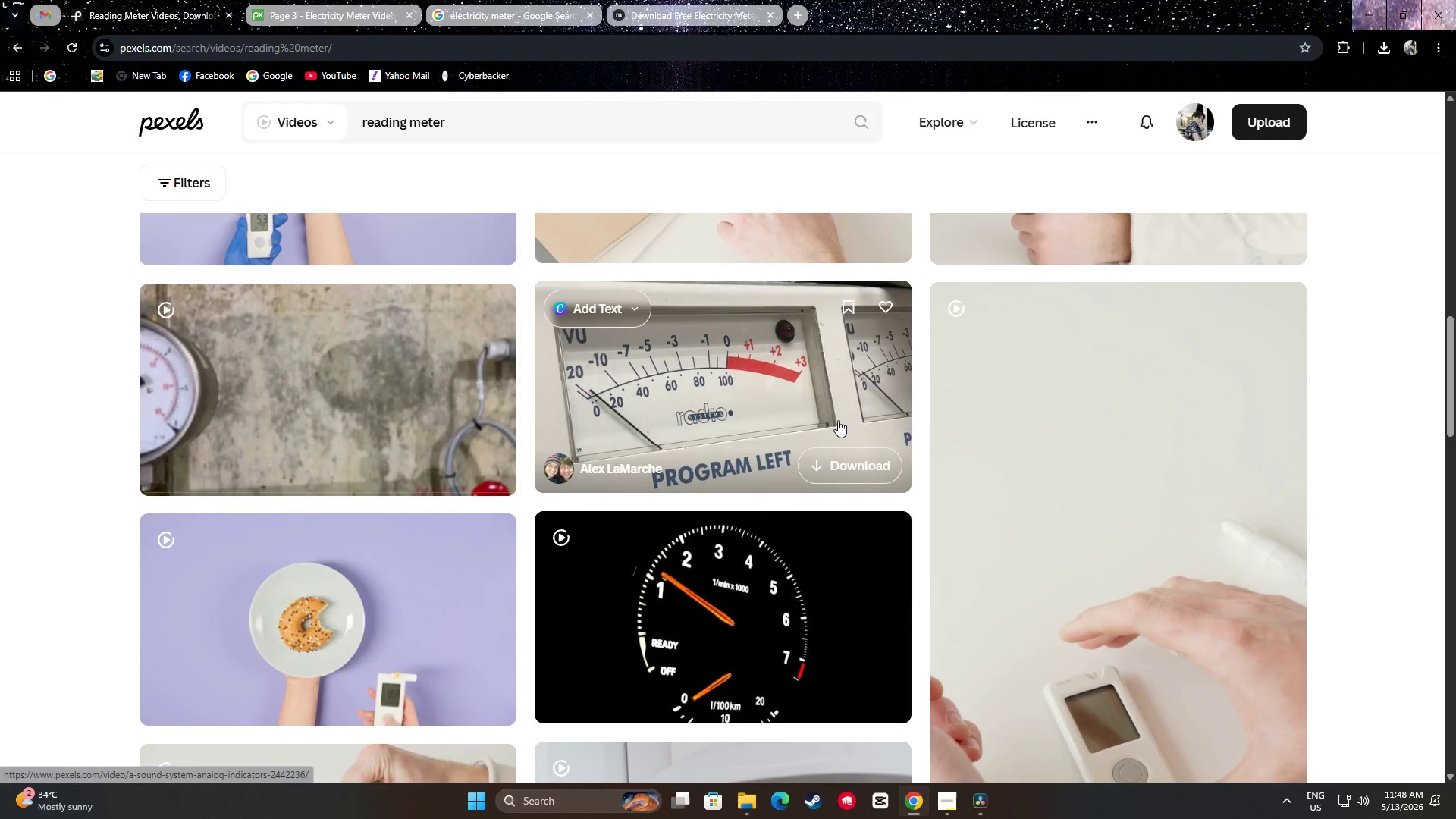 
left_click([874, 476])
 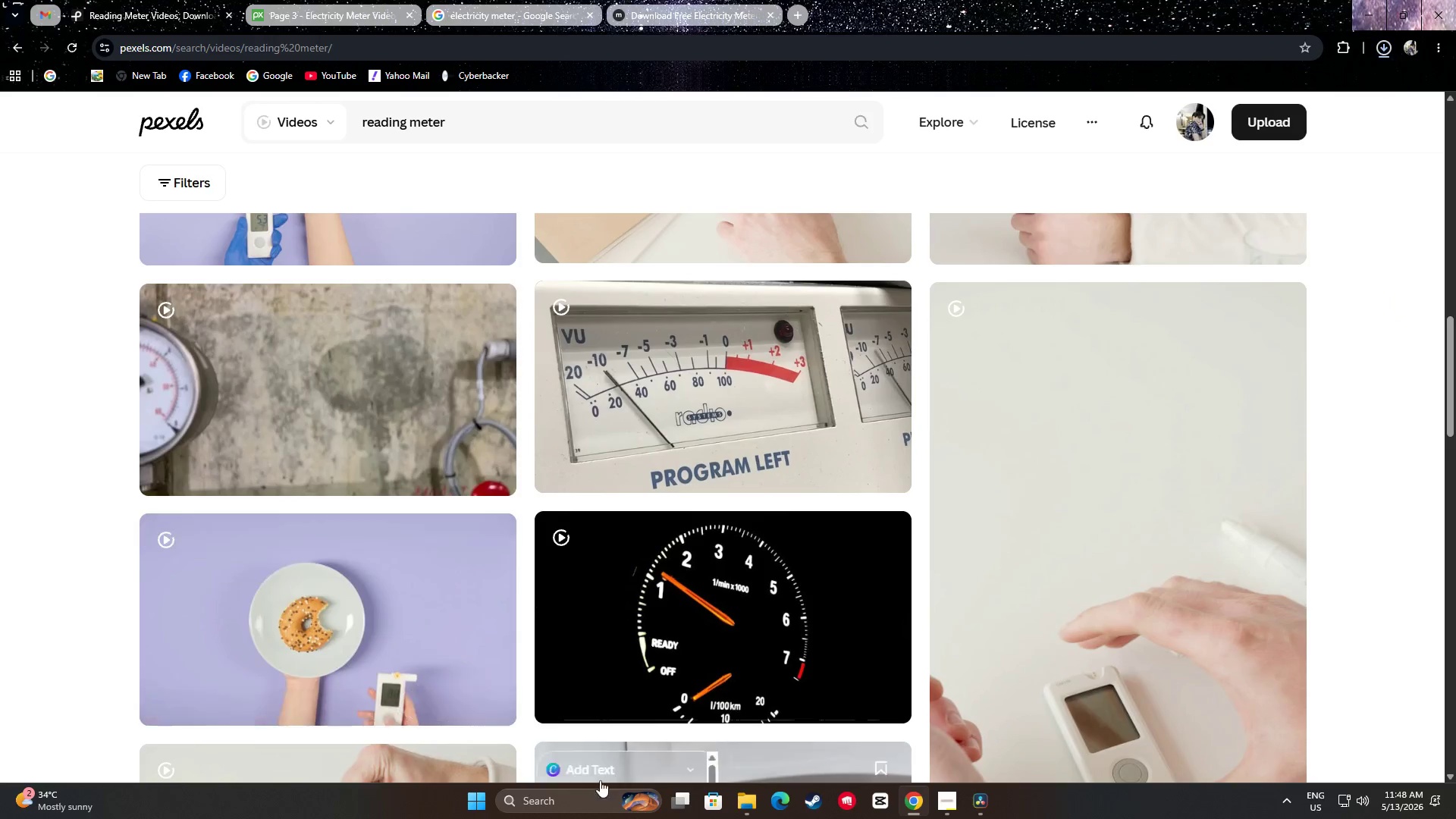 
left_click([748, 804])
 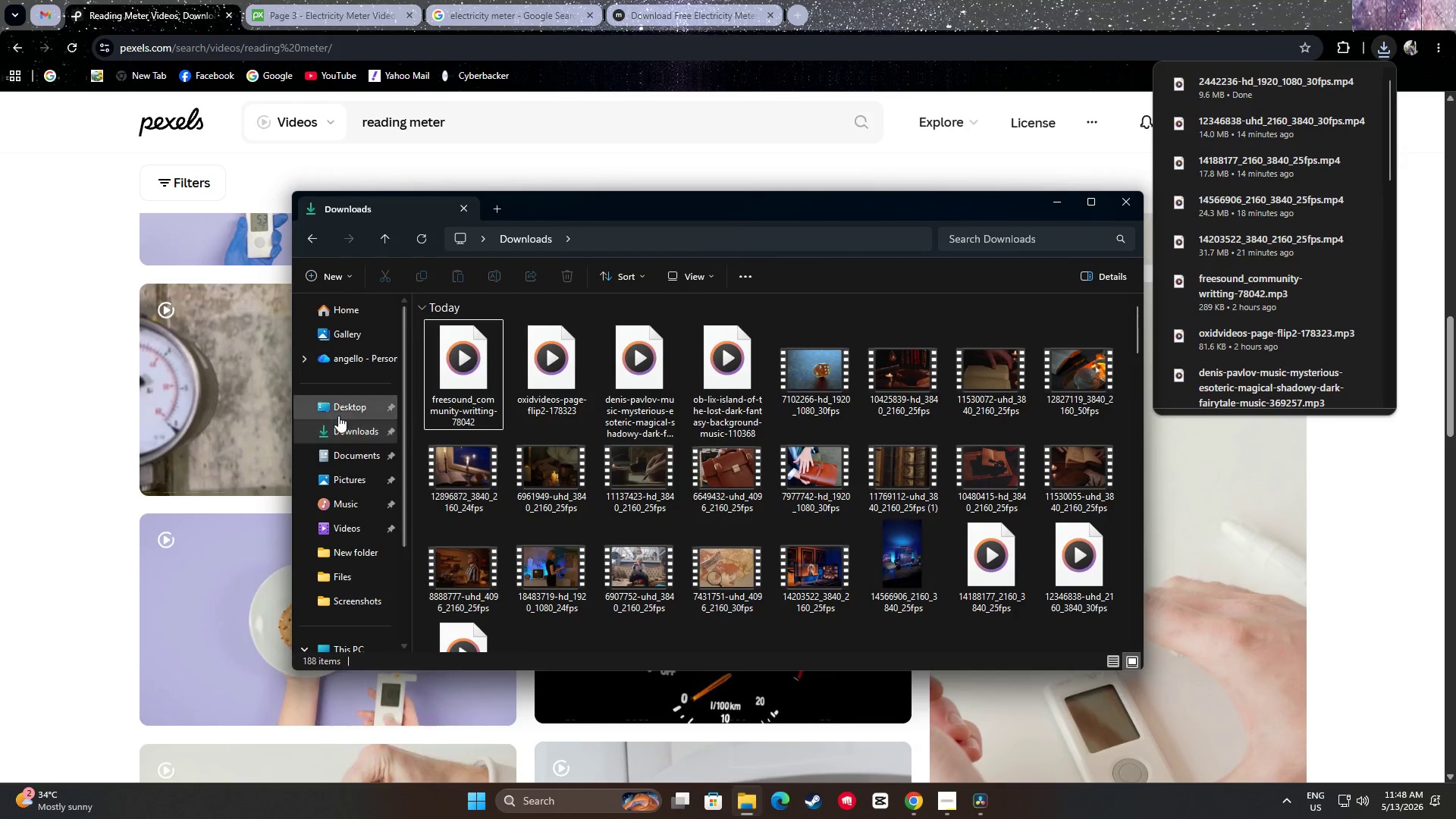 
left_click([344, 430])
 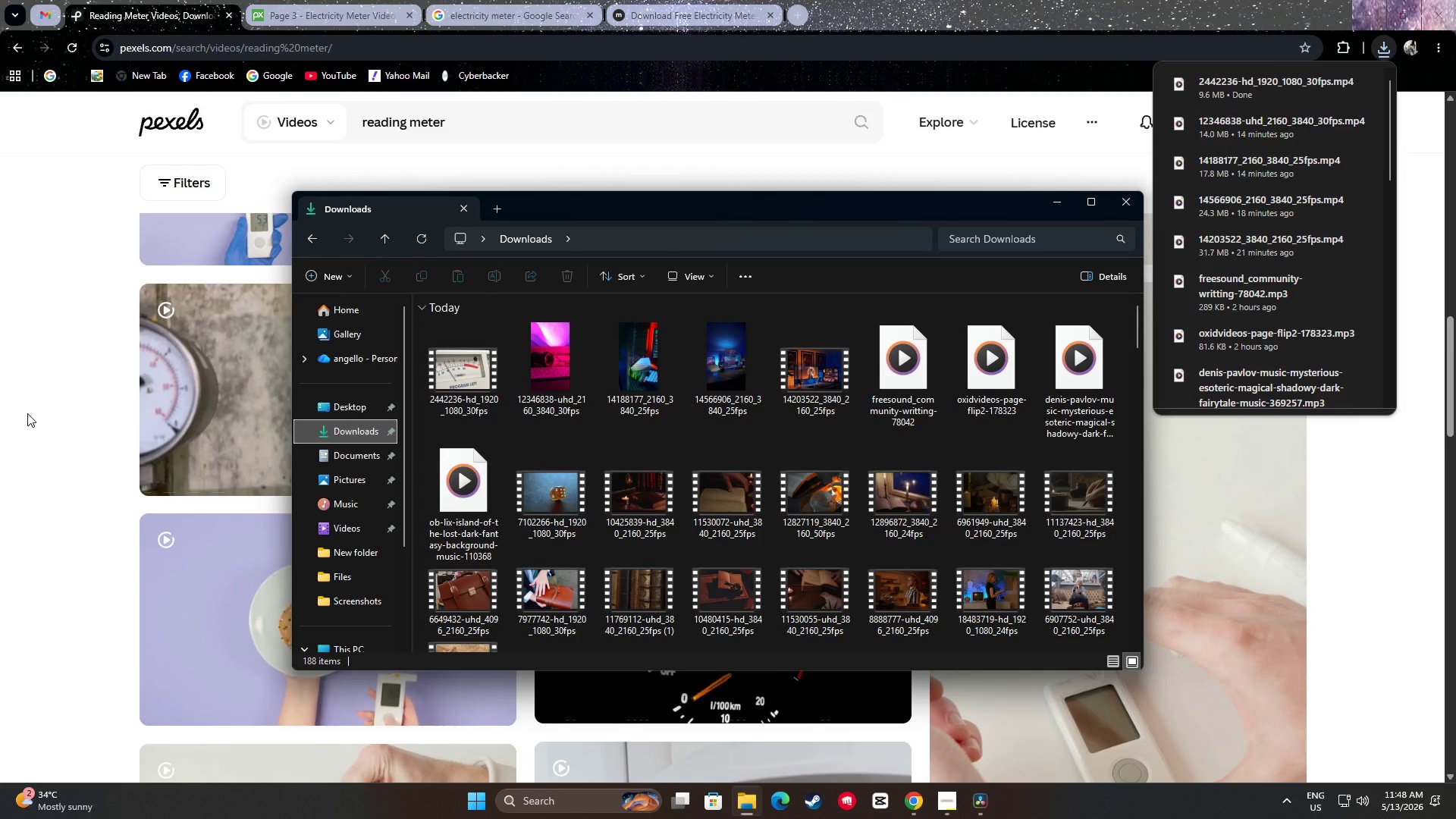 
left_click_drag(start_coordinate=[37, 397], to_coordinate=[41, 392])
 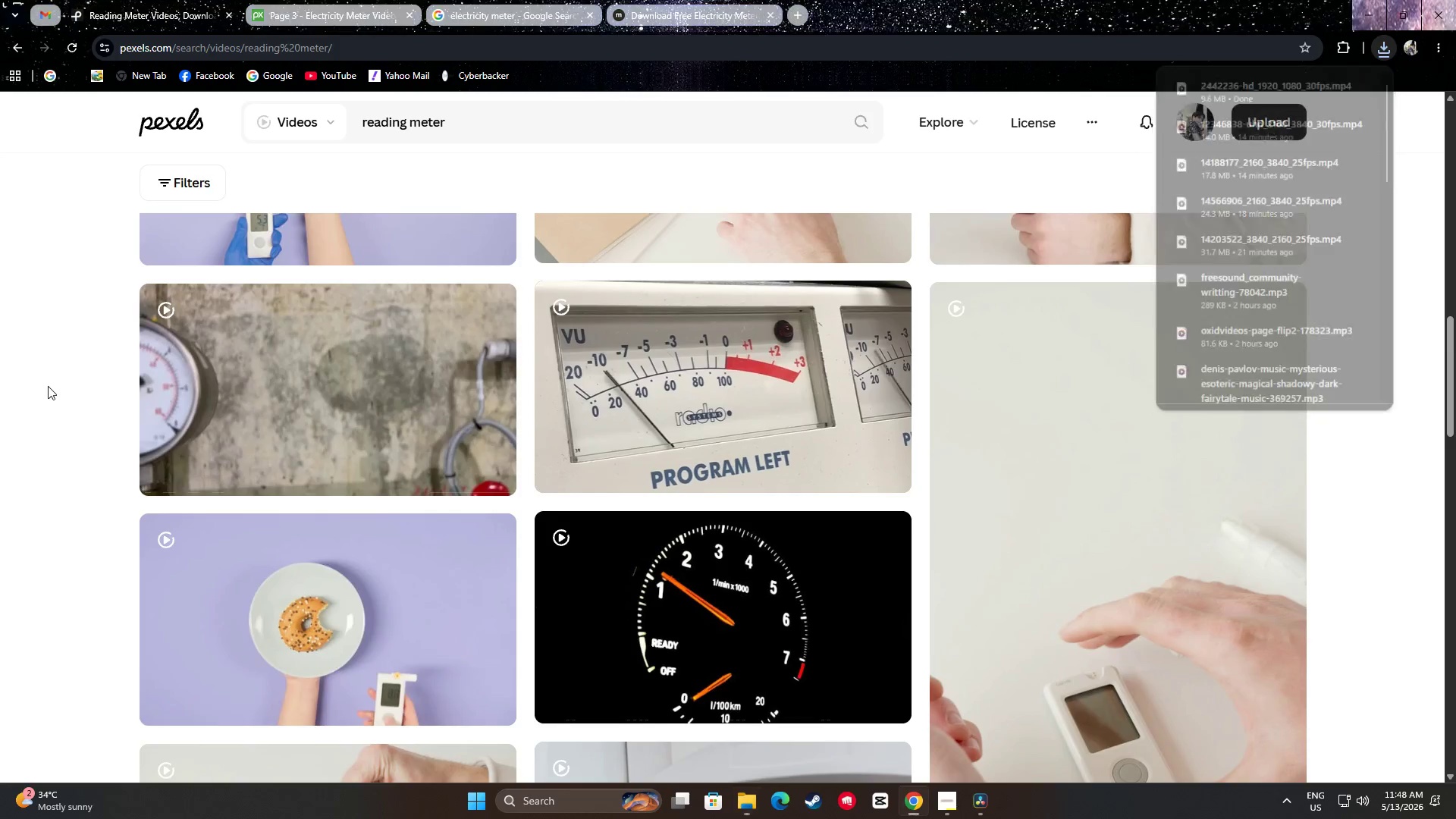 
scroll: coordinate [84, 407], scroll_direction: down, amount: 36.0
 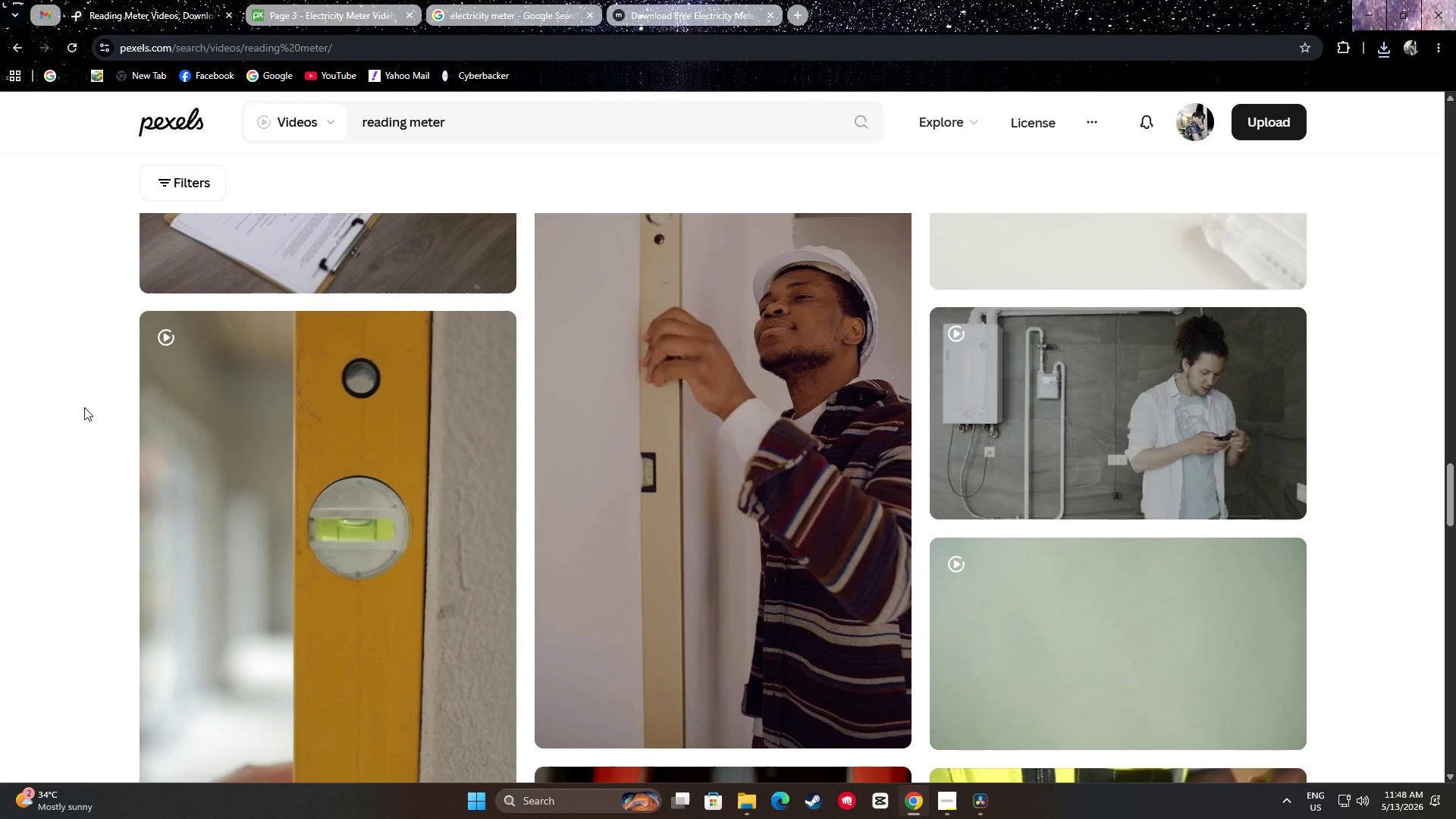 
scroll: coordinate [84, 407], scroll_direction: down, amount: 4.0
 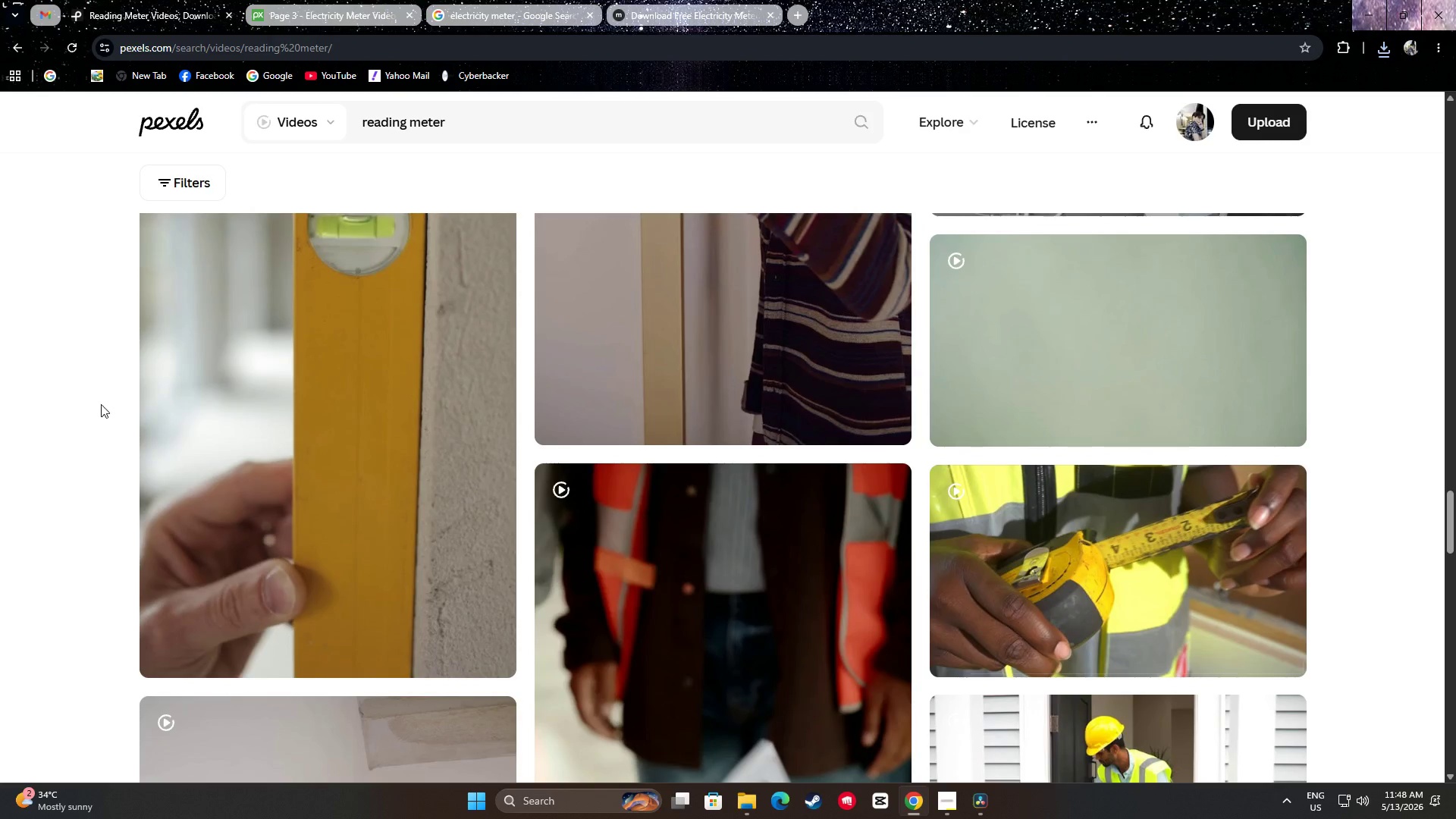 
scroll: coordinate [105, 400], scroll_direction: up, amount: 5.0
 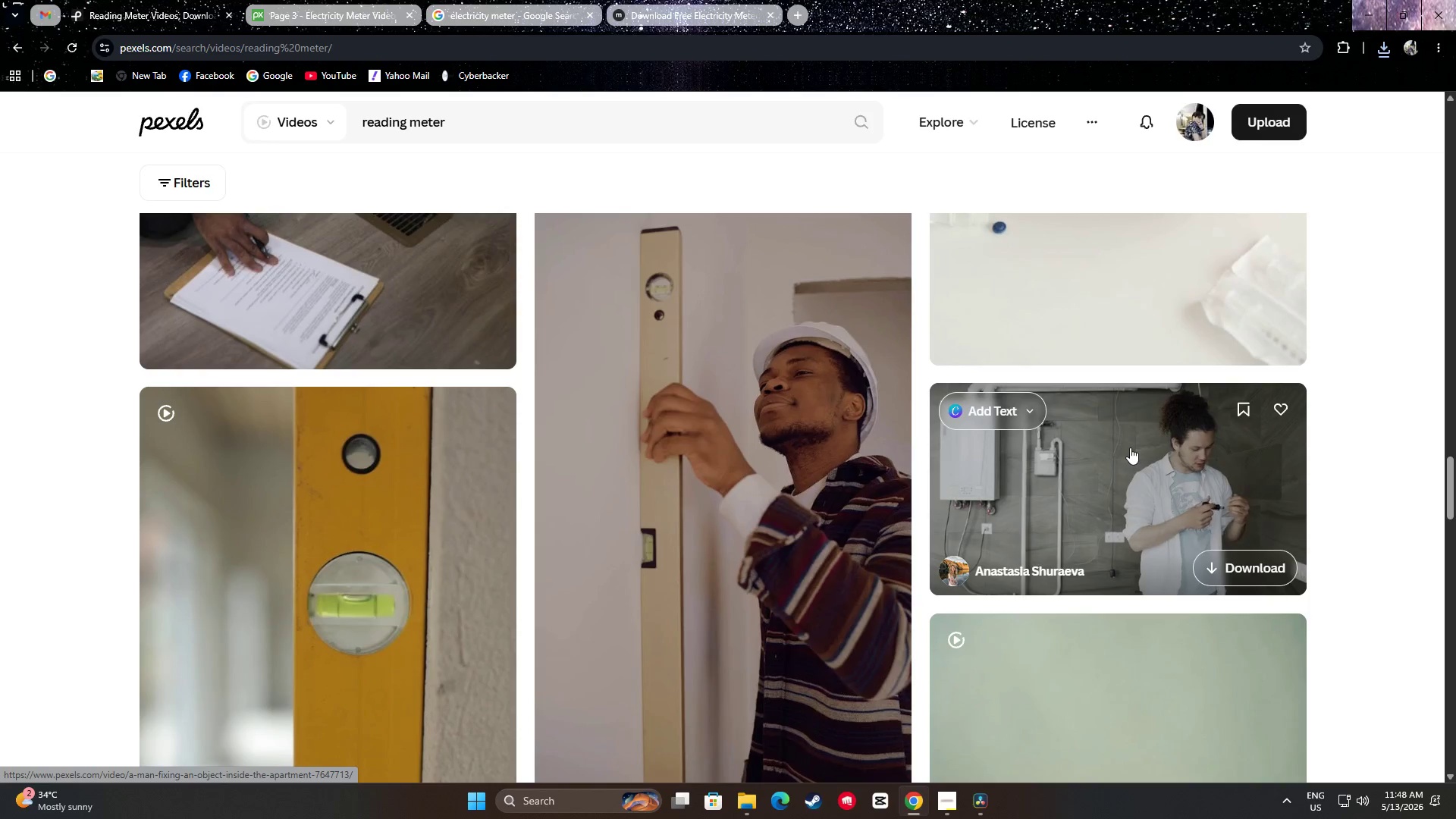 
wait(9.69)
 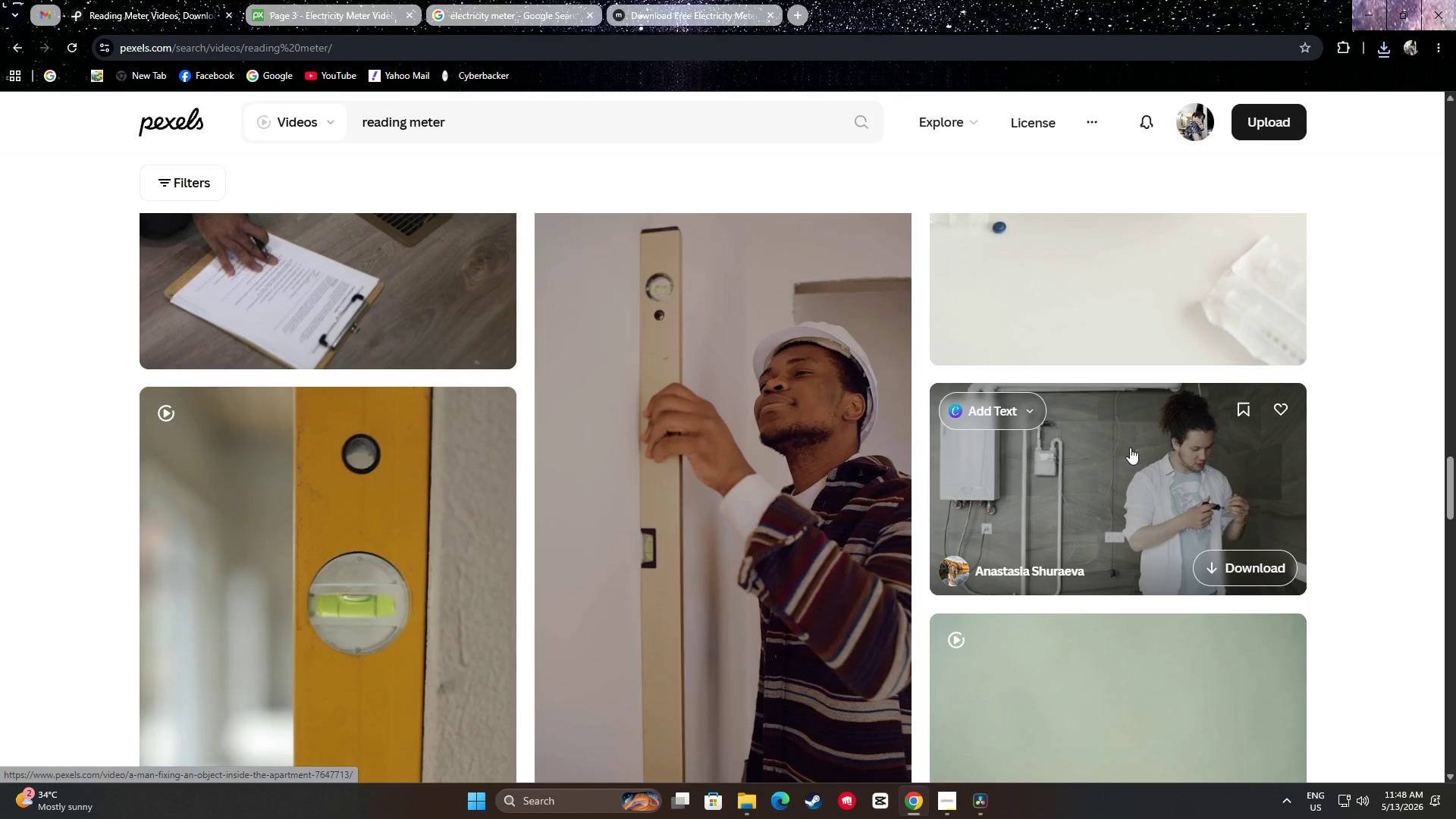 
scroll: coordinate [808, 435], scroll_direction: down, amount: 19.0
 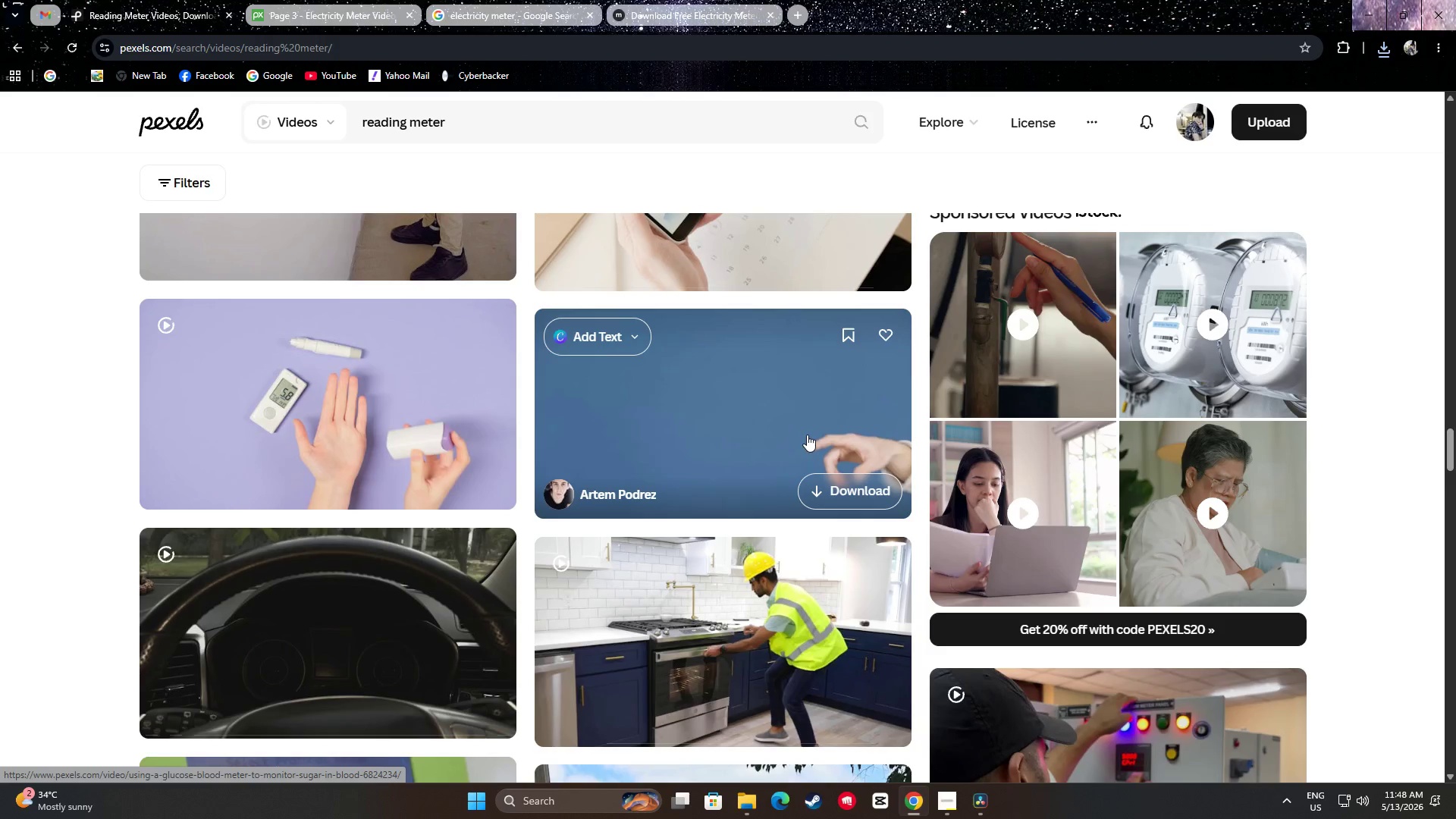 
scroll: coordinate [795, 431], scroll_direction: up, amount: 2.0
 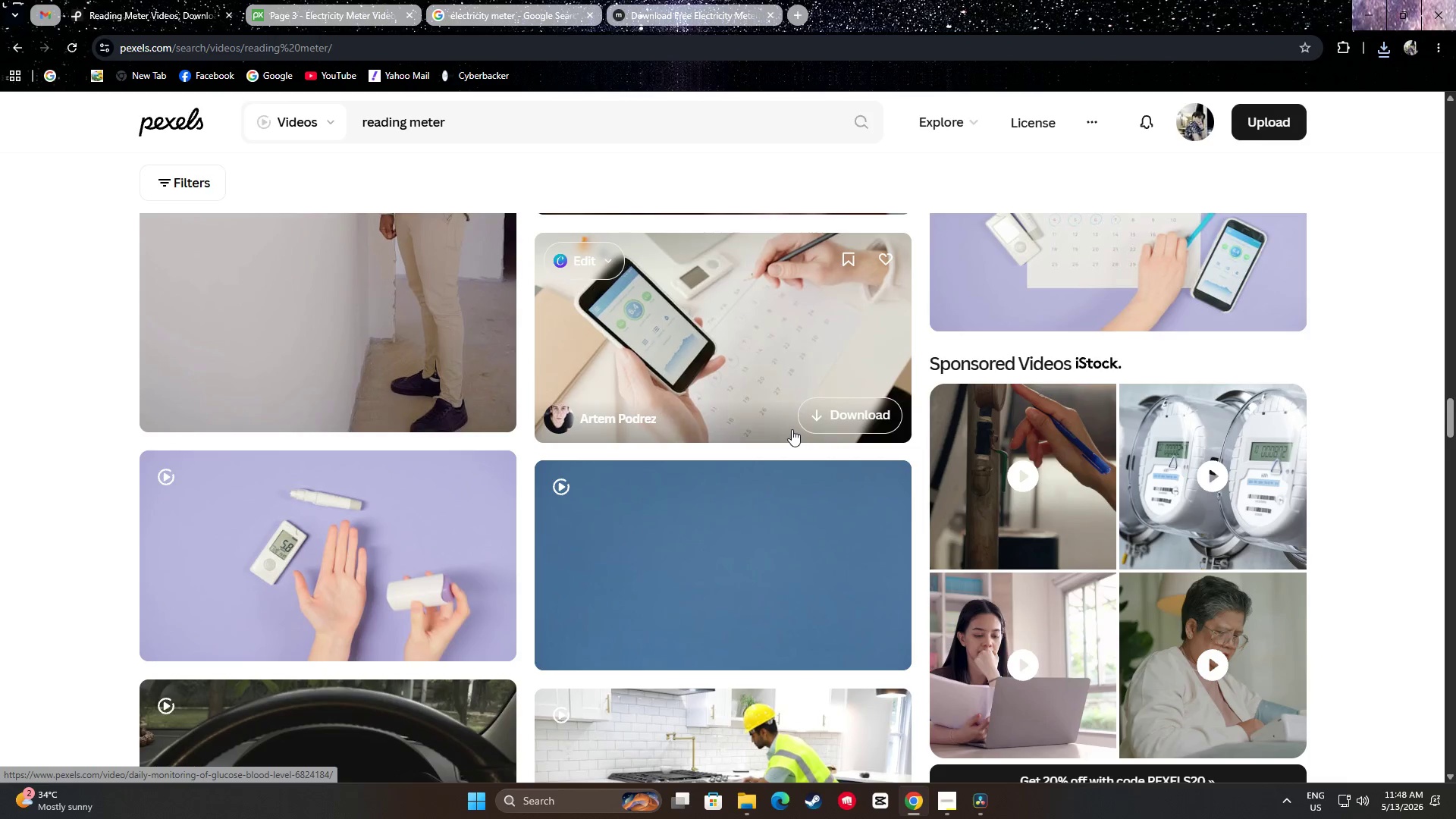 
scroll: coordinate [704, 403], scroll_direction: down, amount: 17.0
 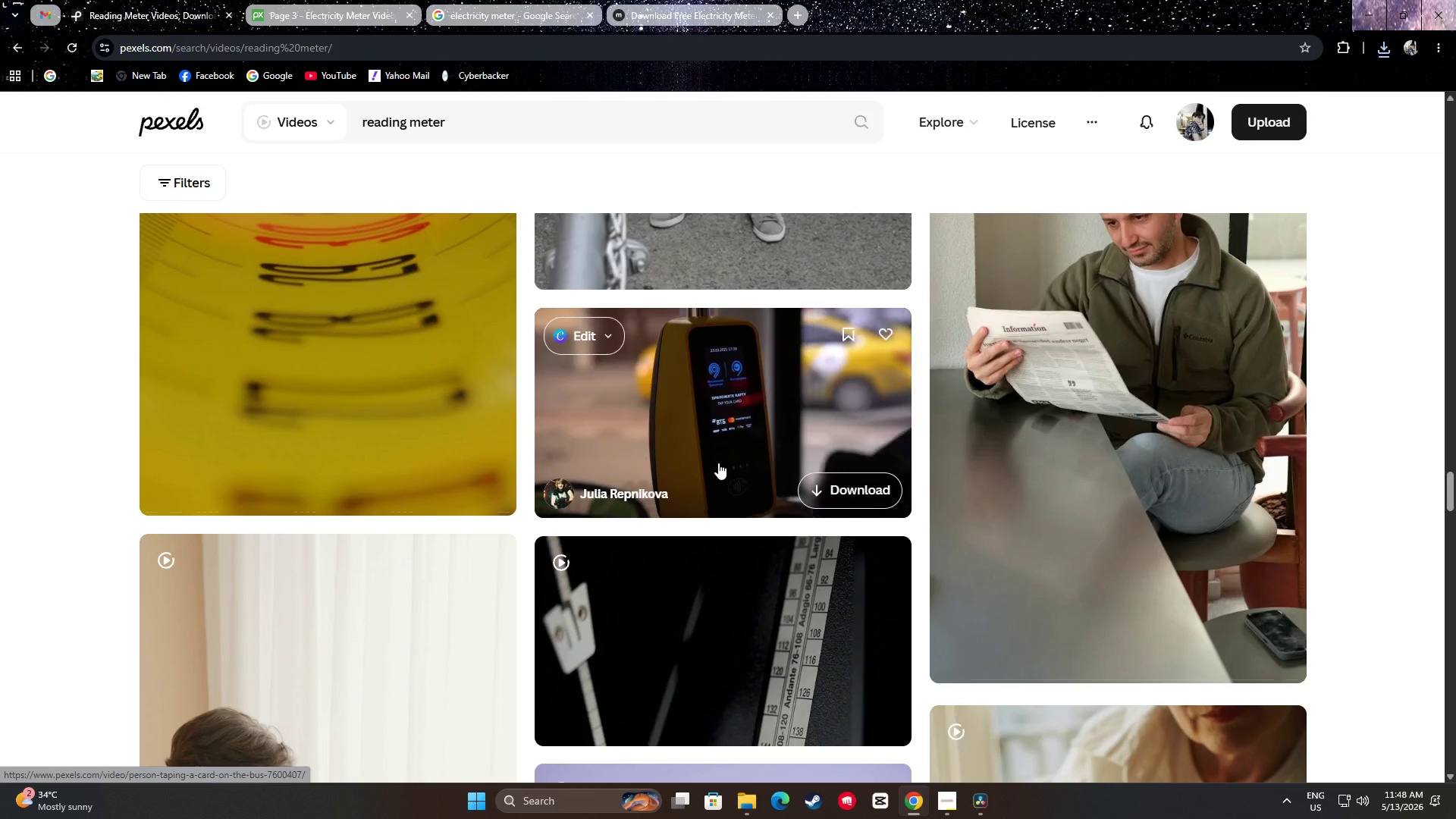 
scroll: coordinate [758, 408], scroll_direction: down, amount: 31.0
 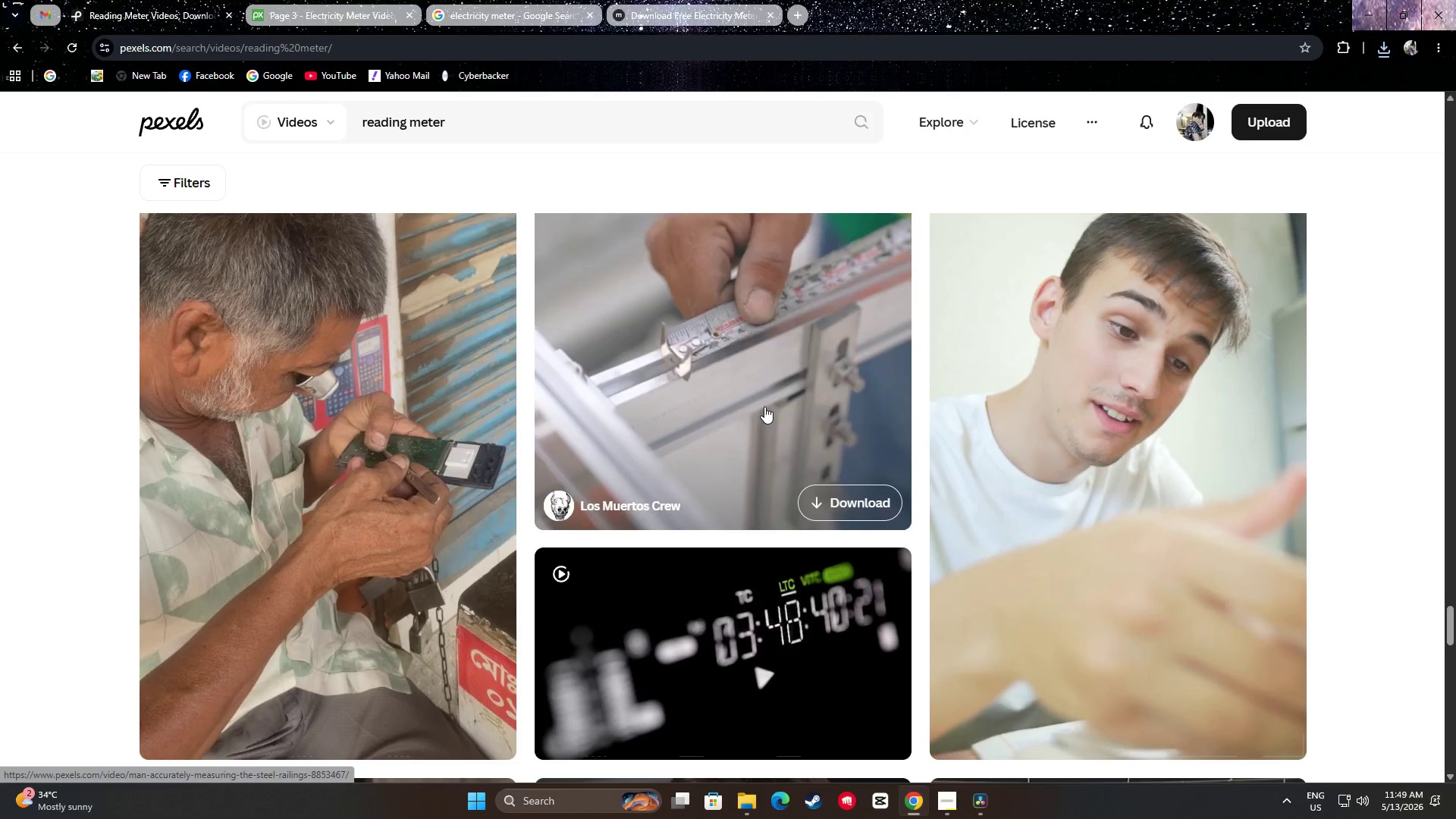 
scroll: coordinate [783, 303], scroll_direction: down, amount: 25.0
 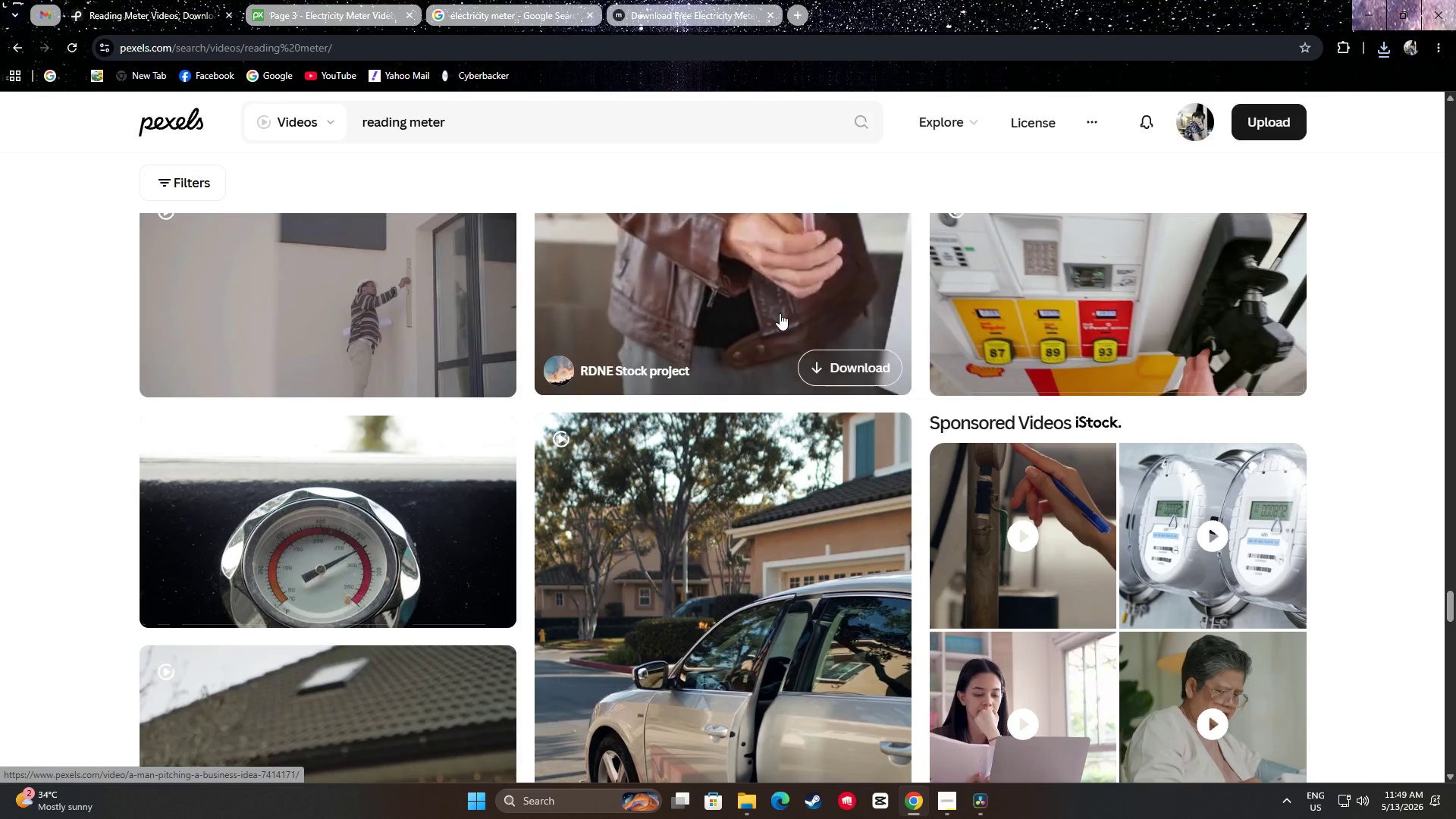 
scroll: coordinate [405, 423], scroll_direction: down, amount: 18.0
 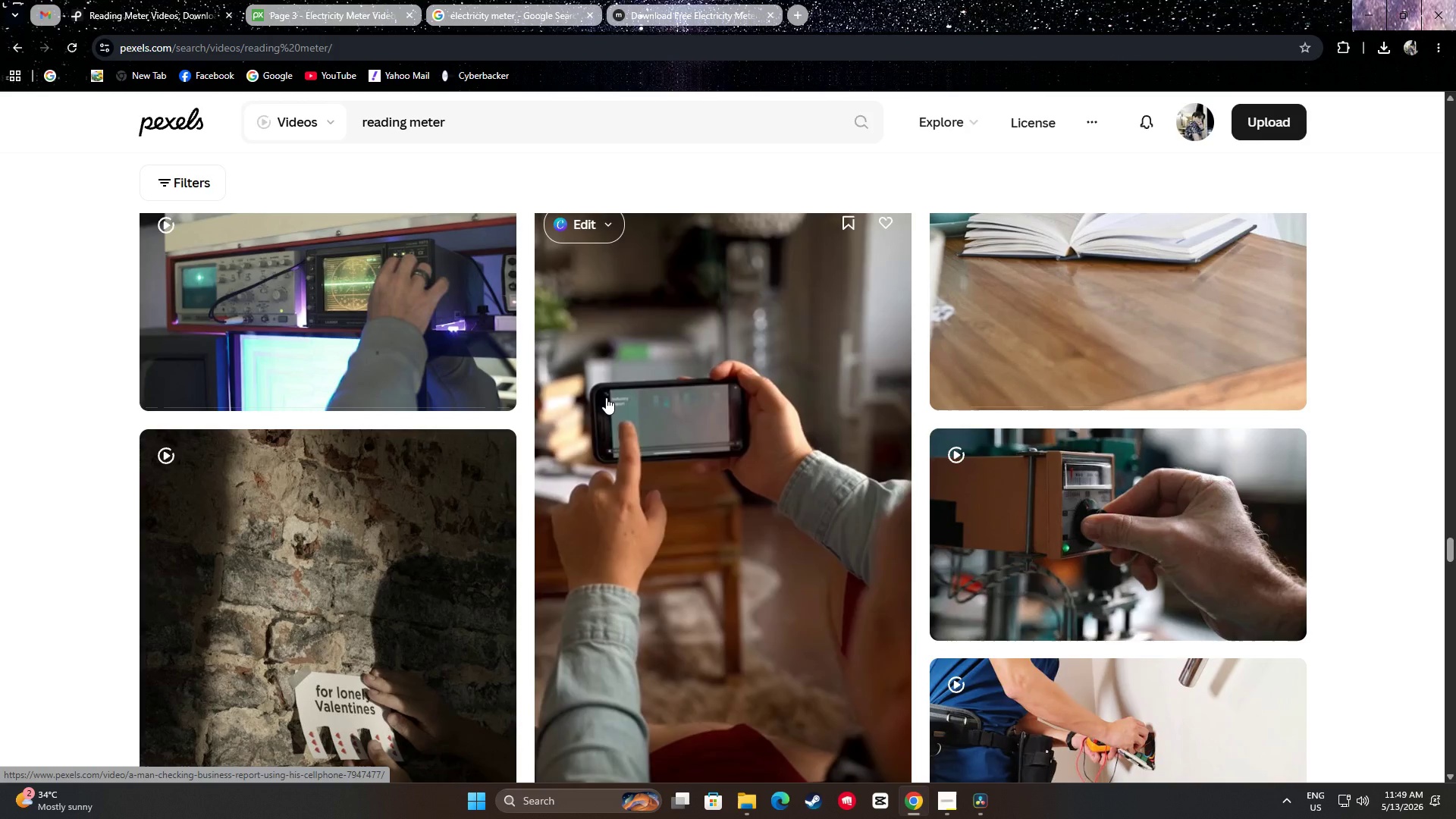 
scroll: coordinate [705, 391], scroll_direction: down, amount: 3.0
 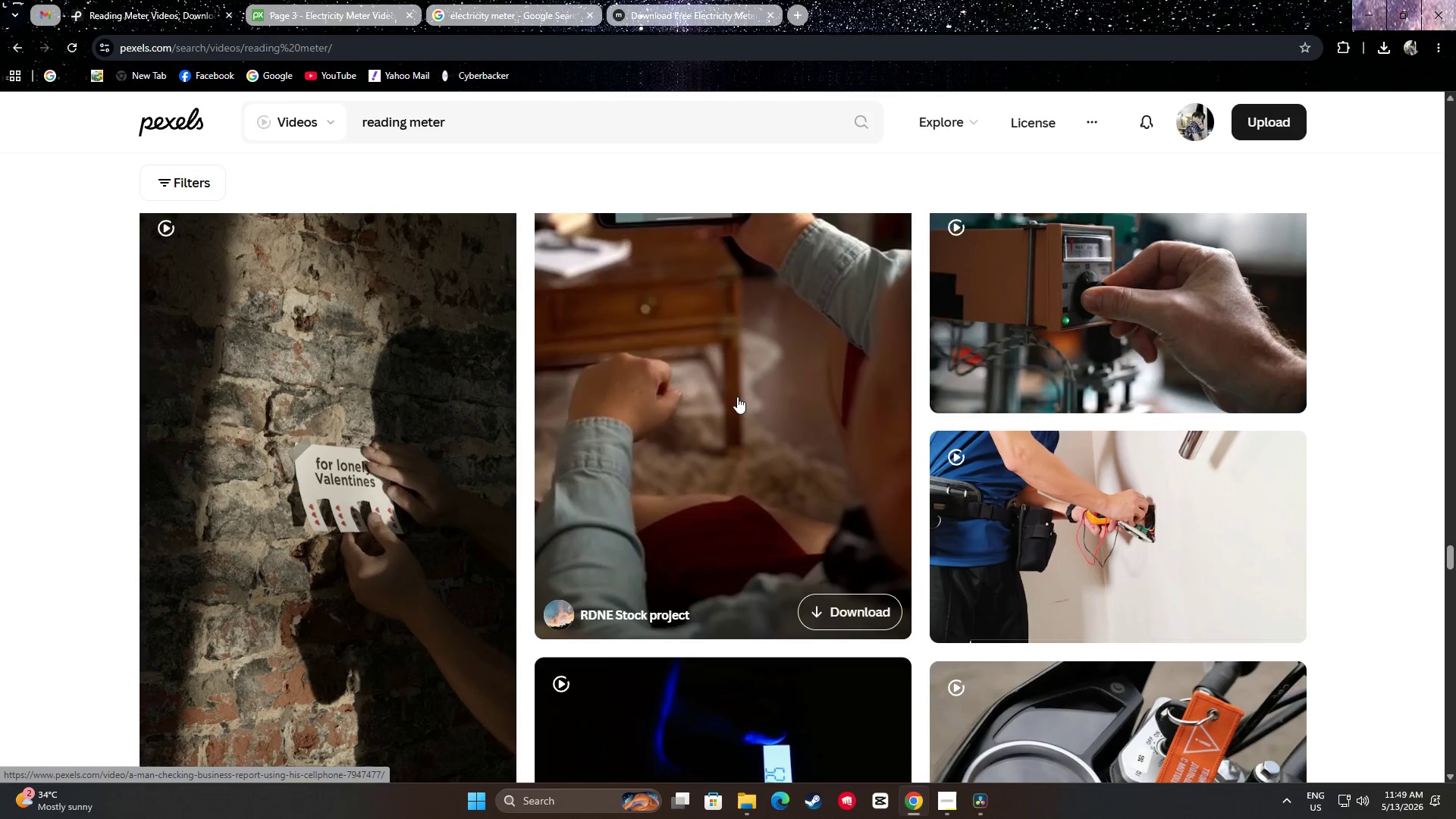 
scroll: coordinate [782, 408], scroll_direction: up, amount: 3.0
 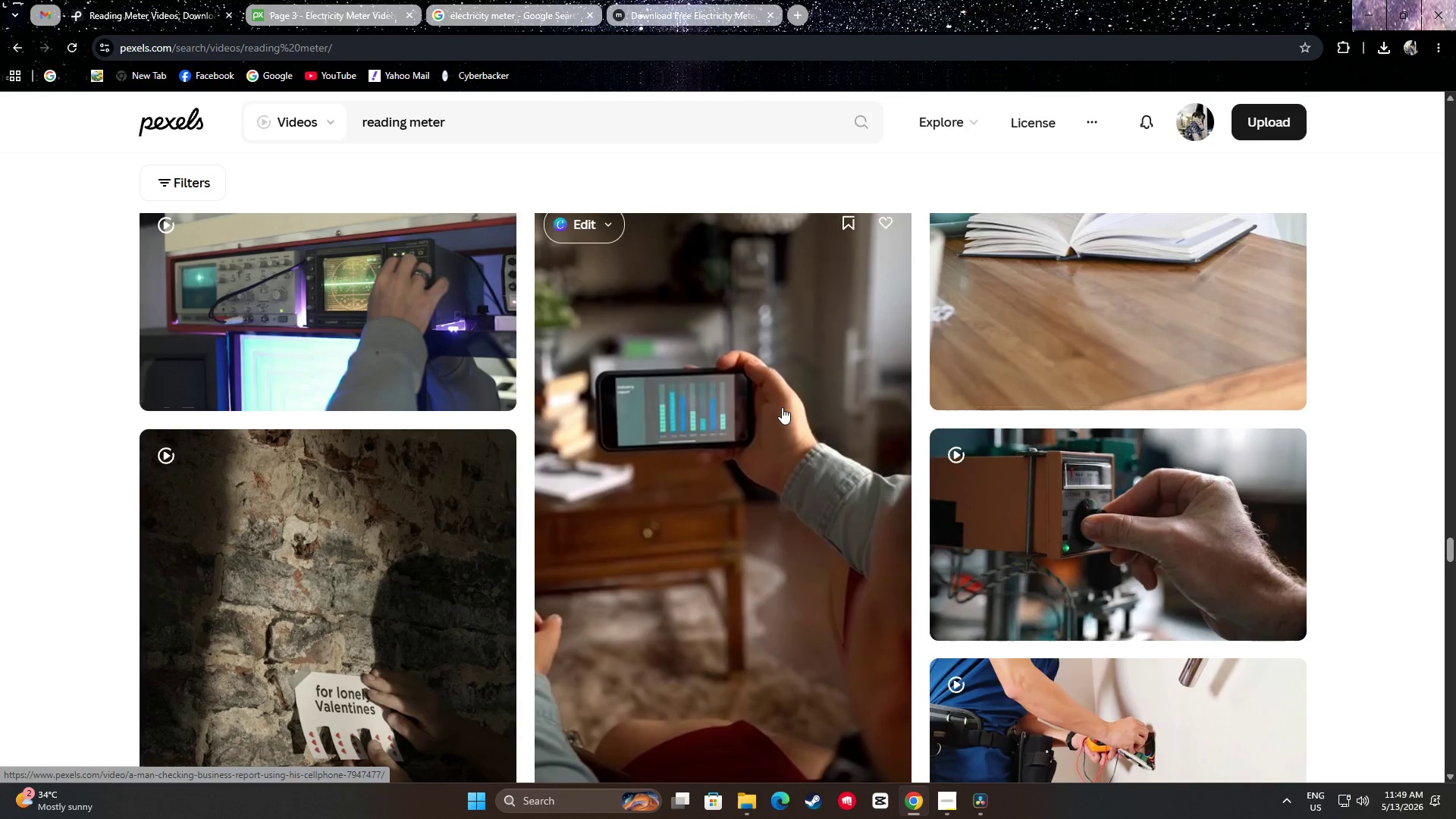 
scroll: coordinate [1378, 474], scroll_direction: down, amount: 26.0
 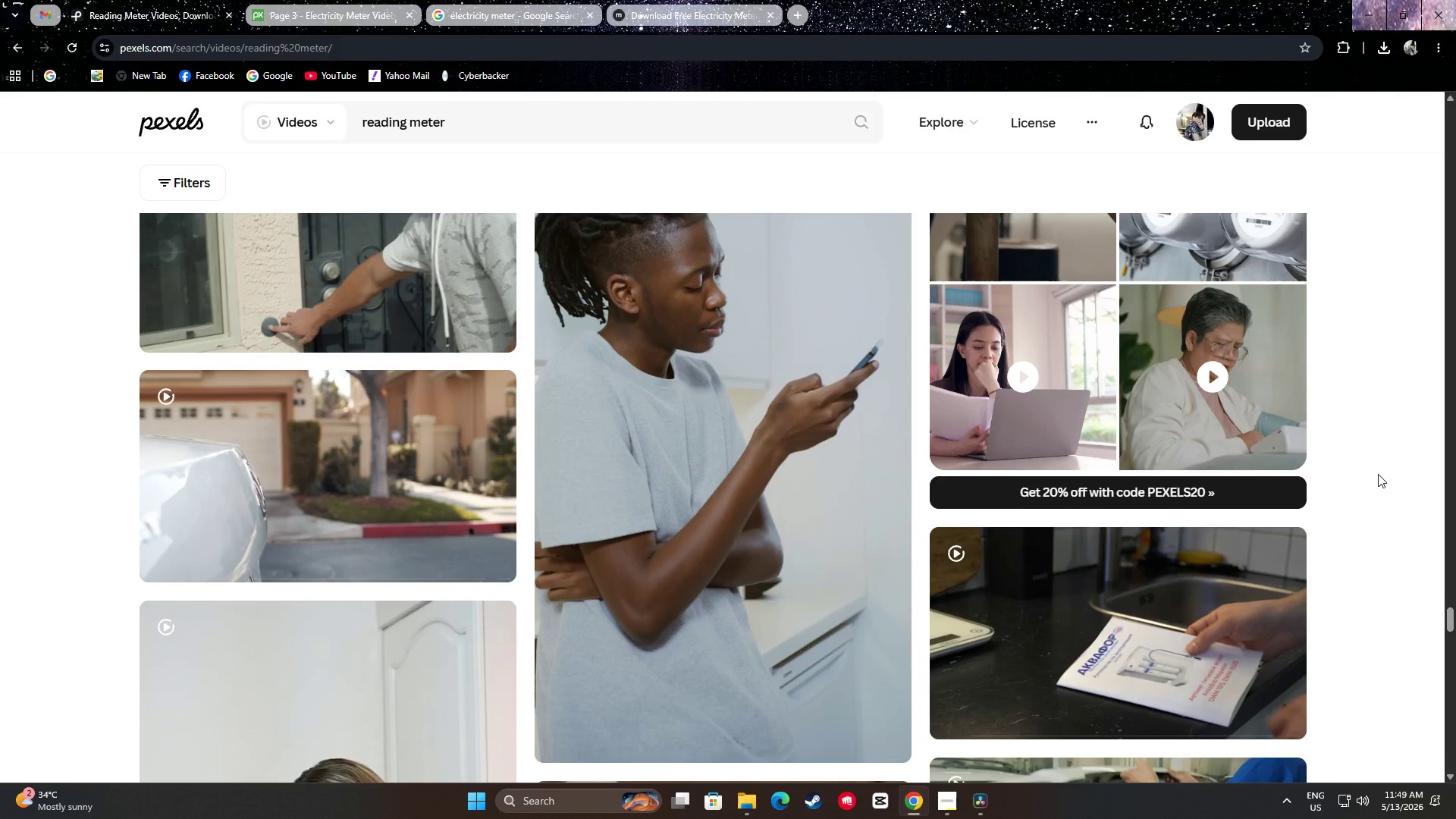 
scroll: coordinate [1348, 504], scroll_direction: down, amount: 31.0
 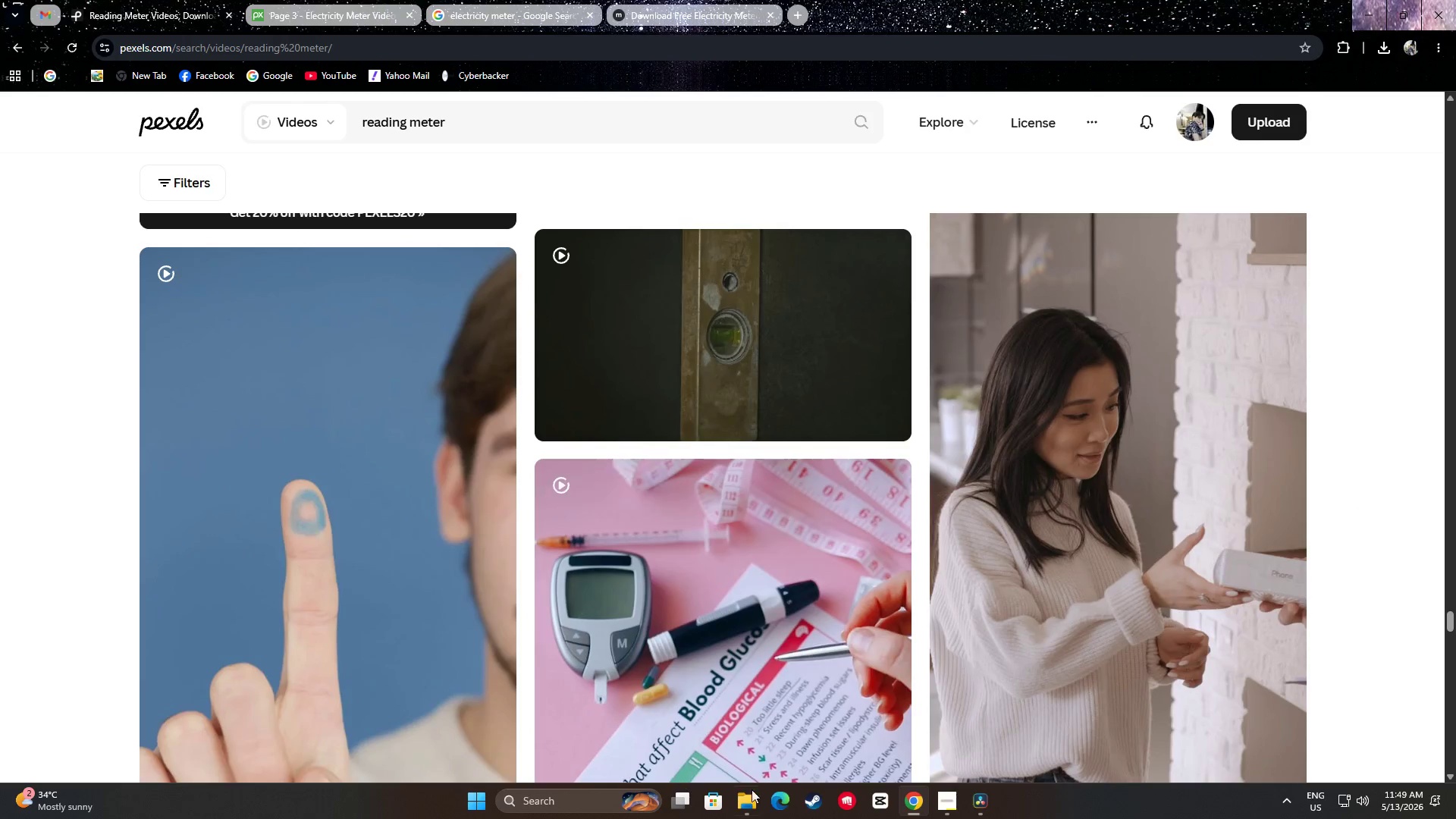 
left_click([750, 805])
 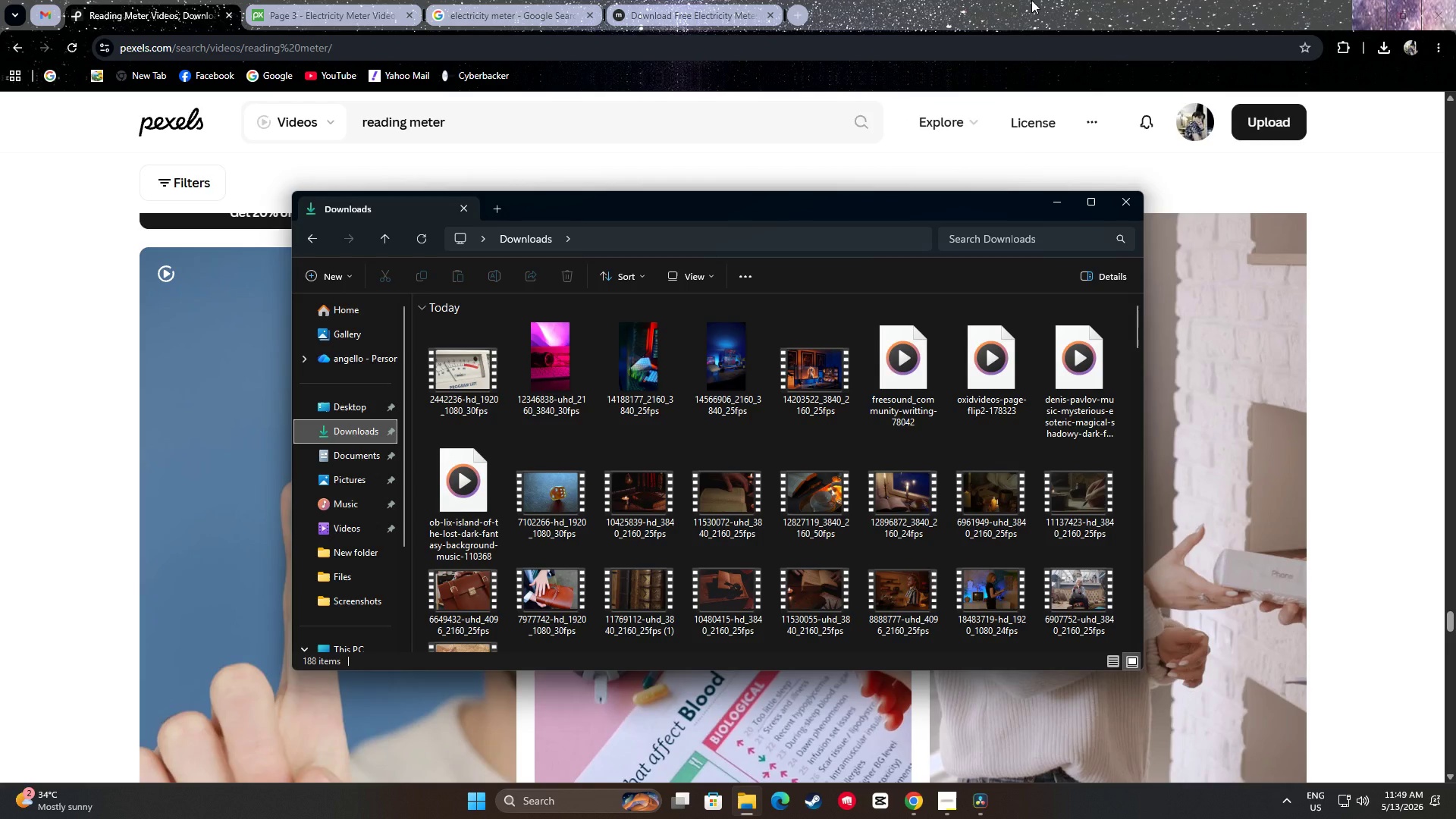 
scroll: coordinate [679, 383], scroll_direction: down, amount: 21.0
 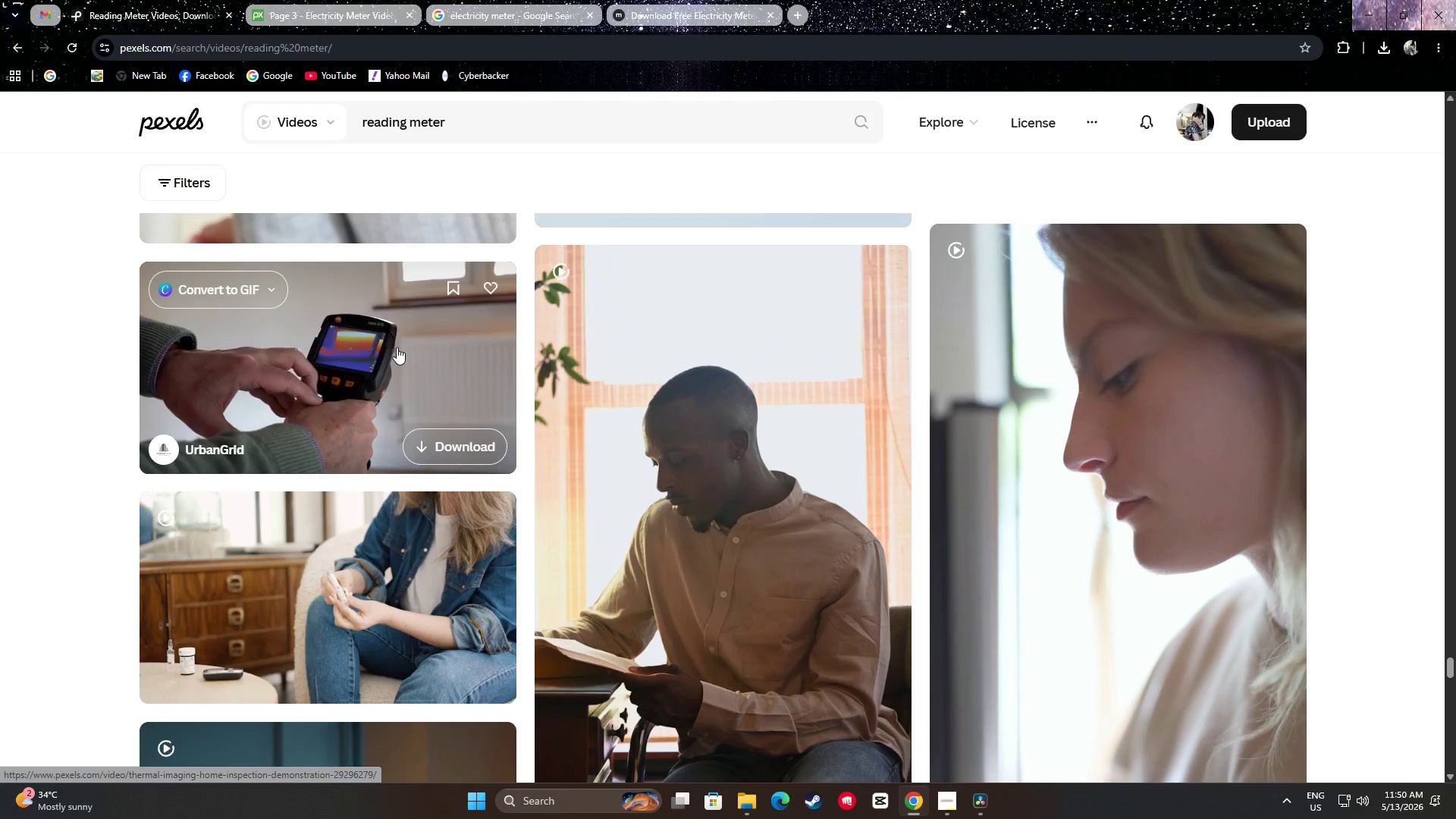 
wait(12.77)
 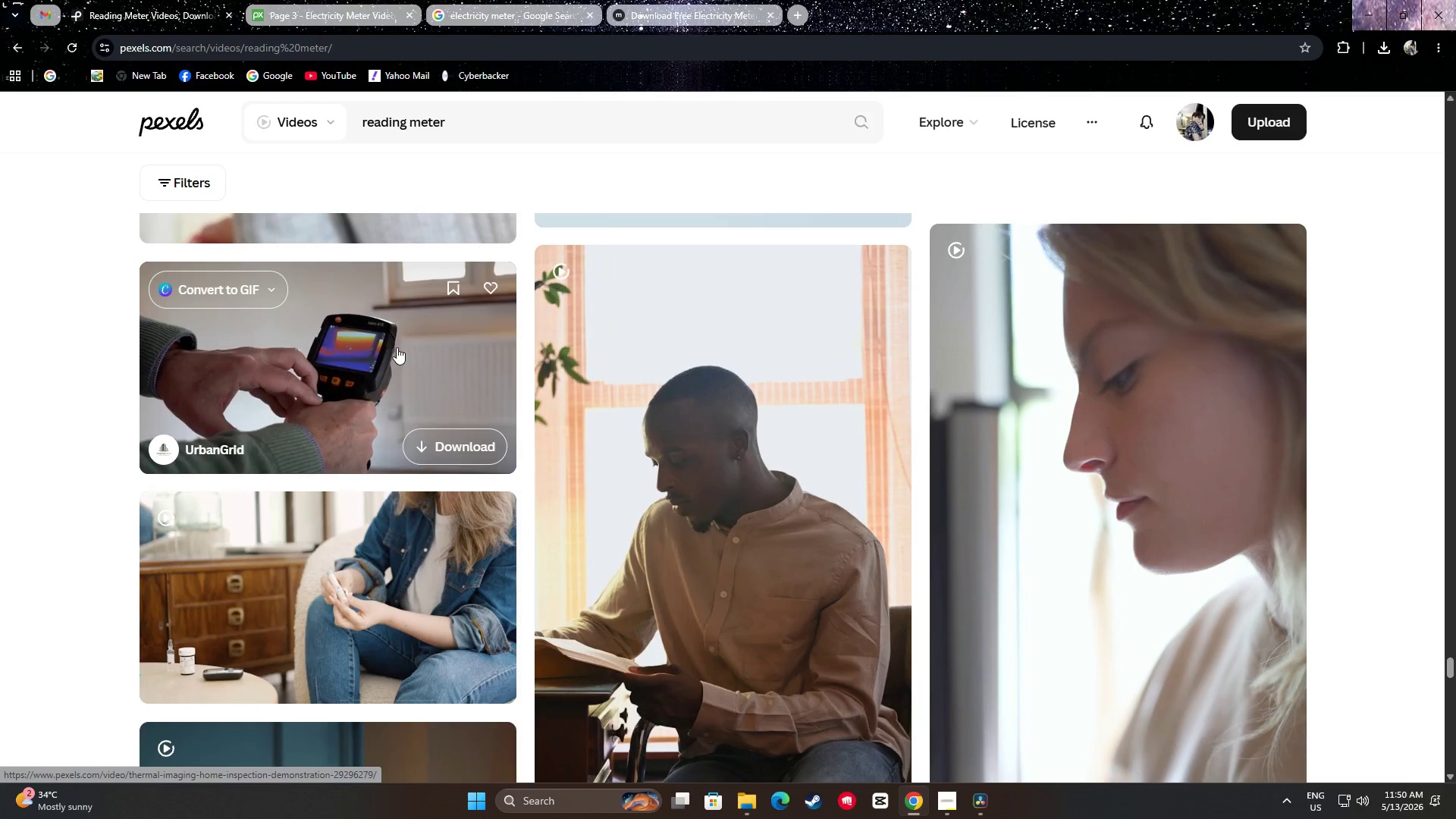 
left_click([24, 469])
 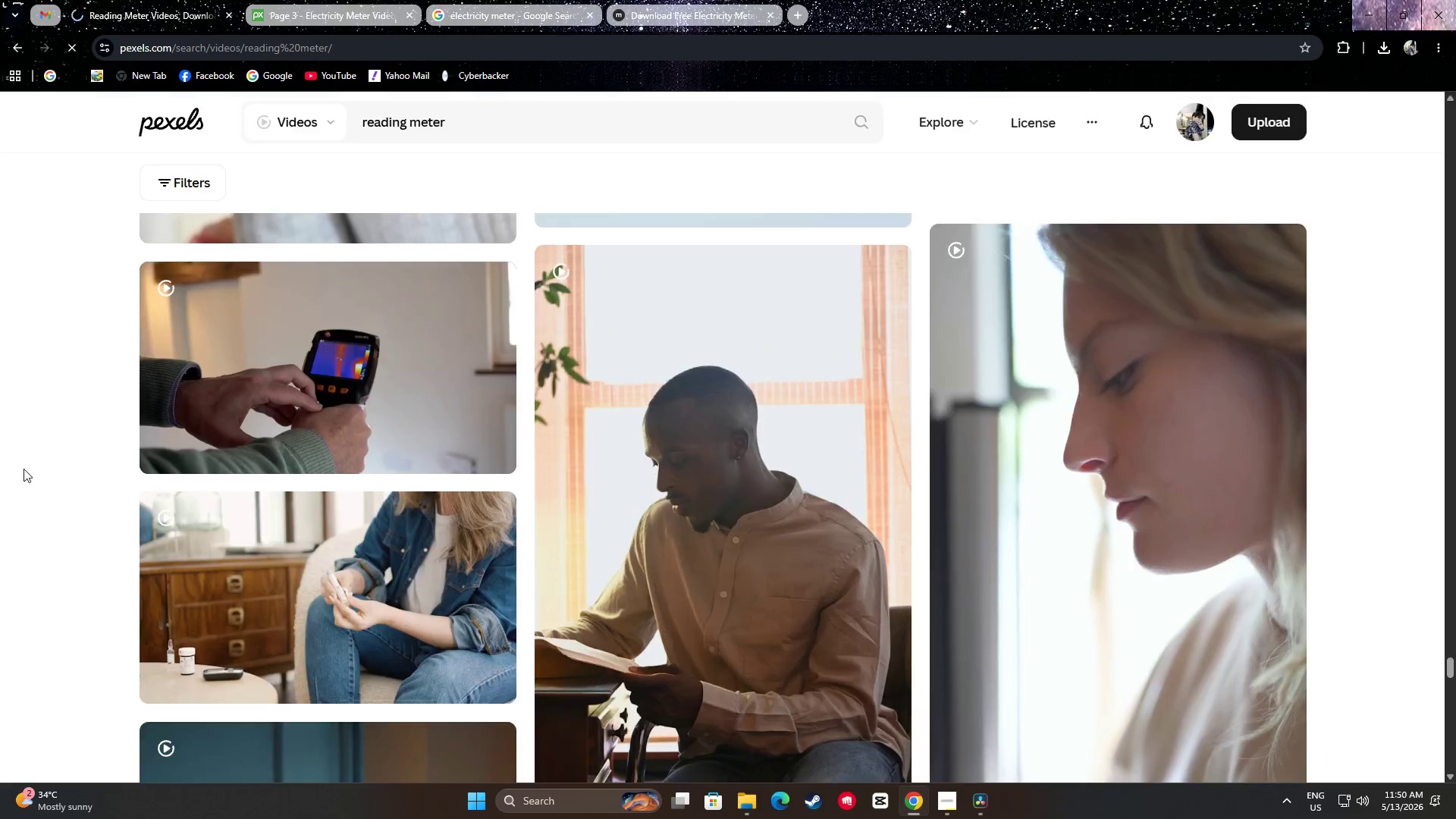 
scroll: coordinate [50, 434], scroll_direction: down, amount: 66.0
 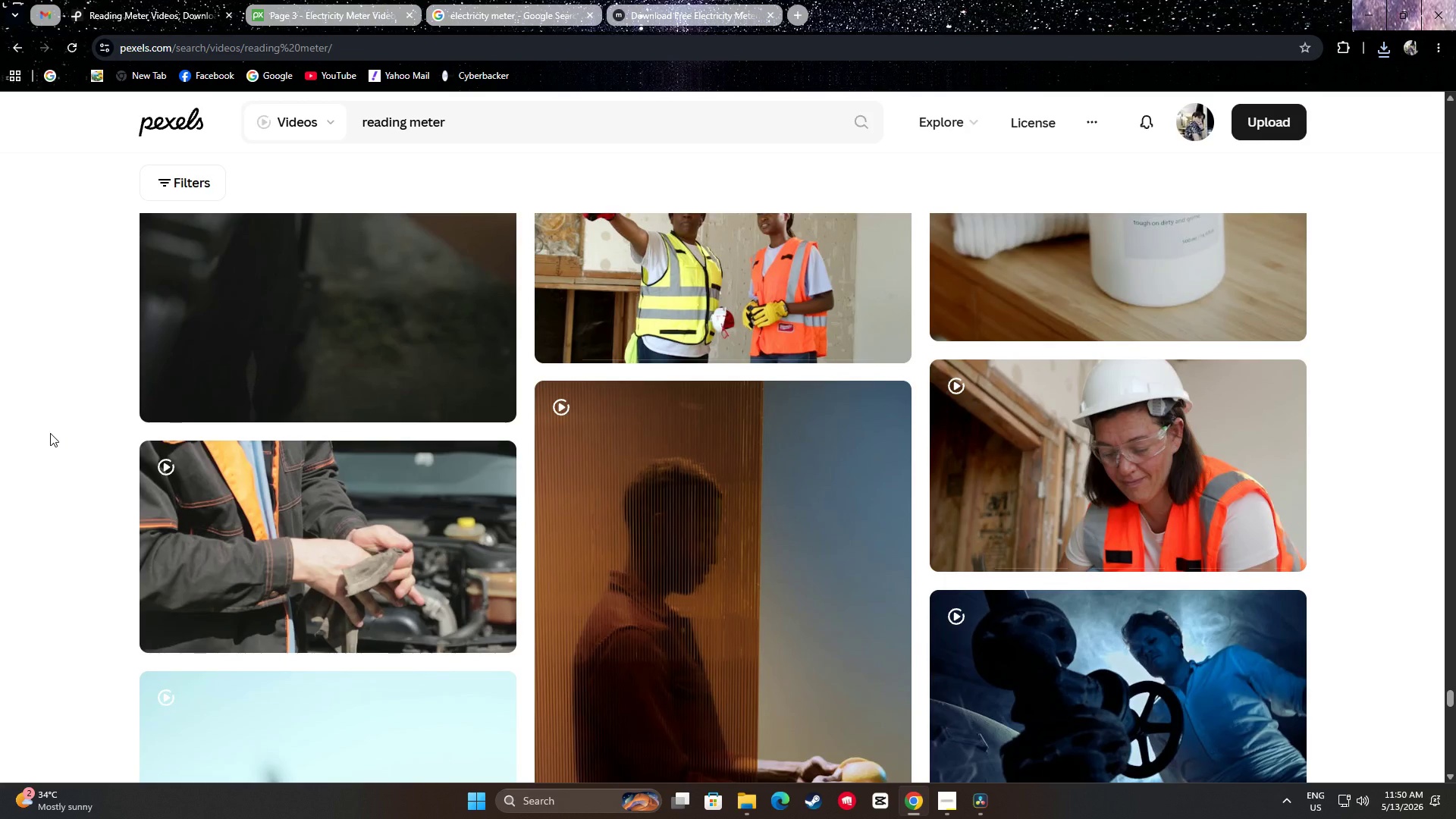 
scroll: coordinate [50, 433], scroll_direction: down, amount: 4.0
 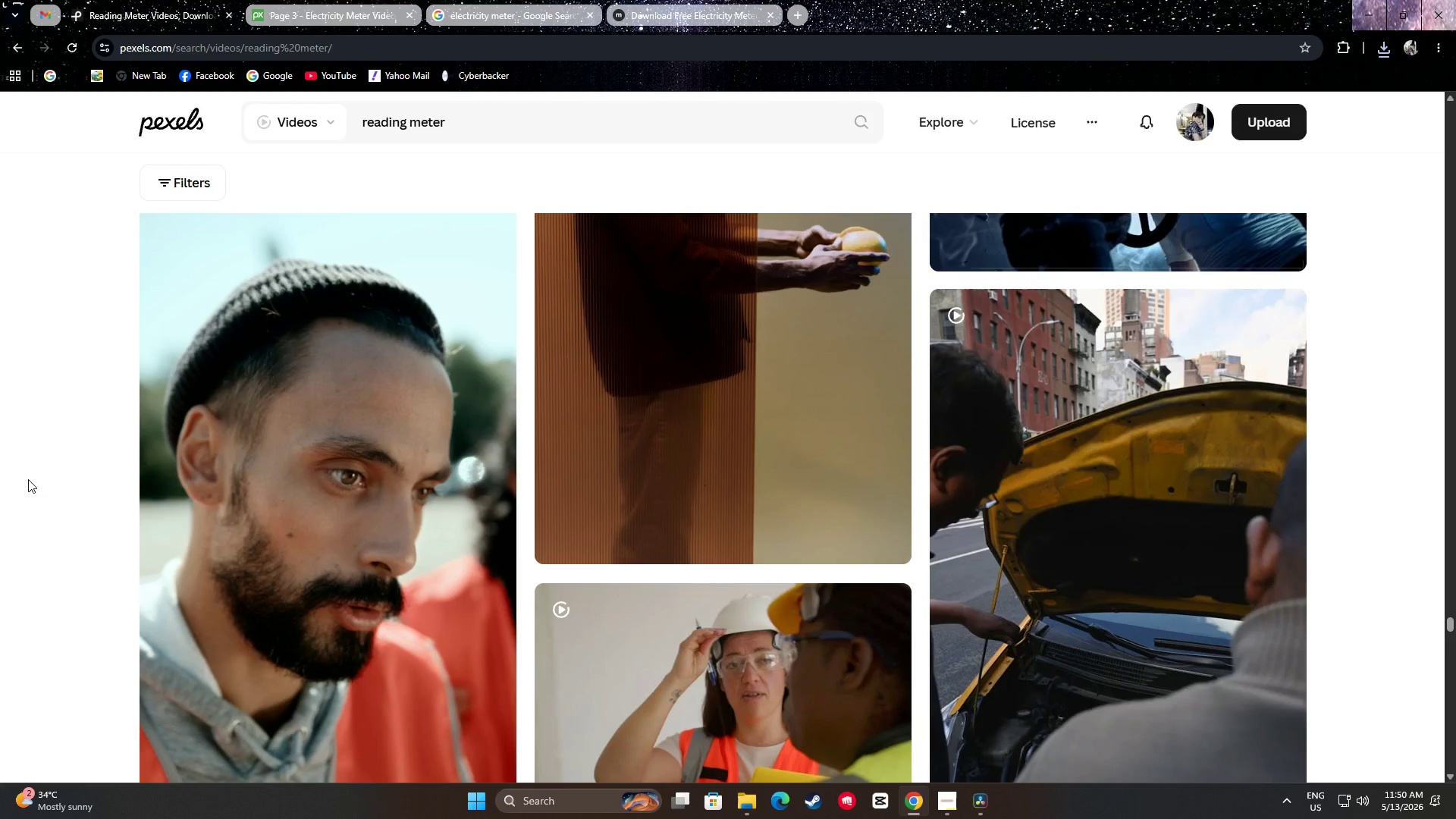 
wait(20.16)
 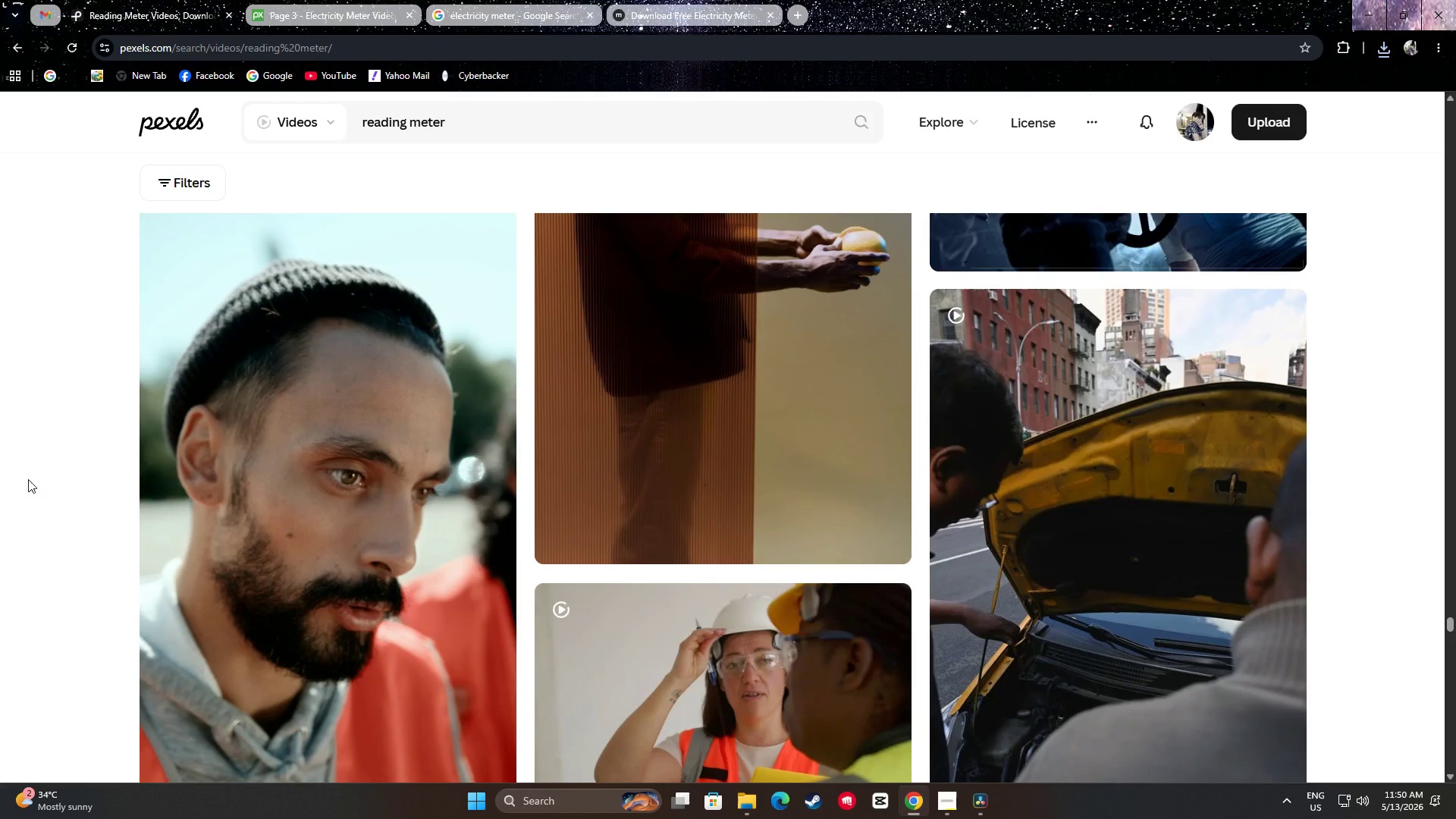 
scroll: coordinate [0, 503], scroll_direction: down, amount: 9.0
 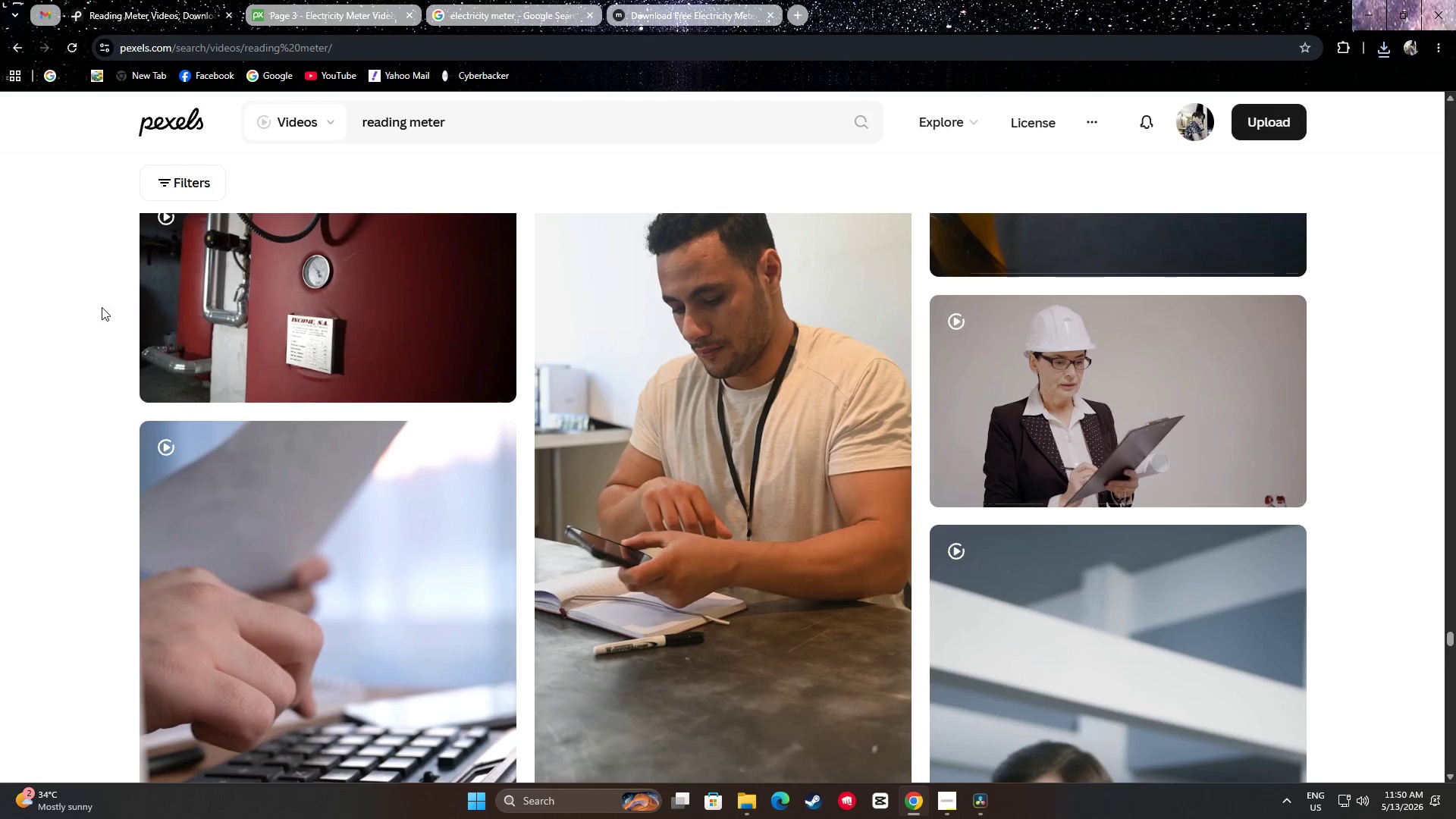 
left_click_drag(start_coordinate=[411, 125], to_coordinate=[329, 119])
 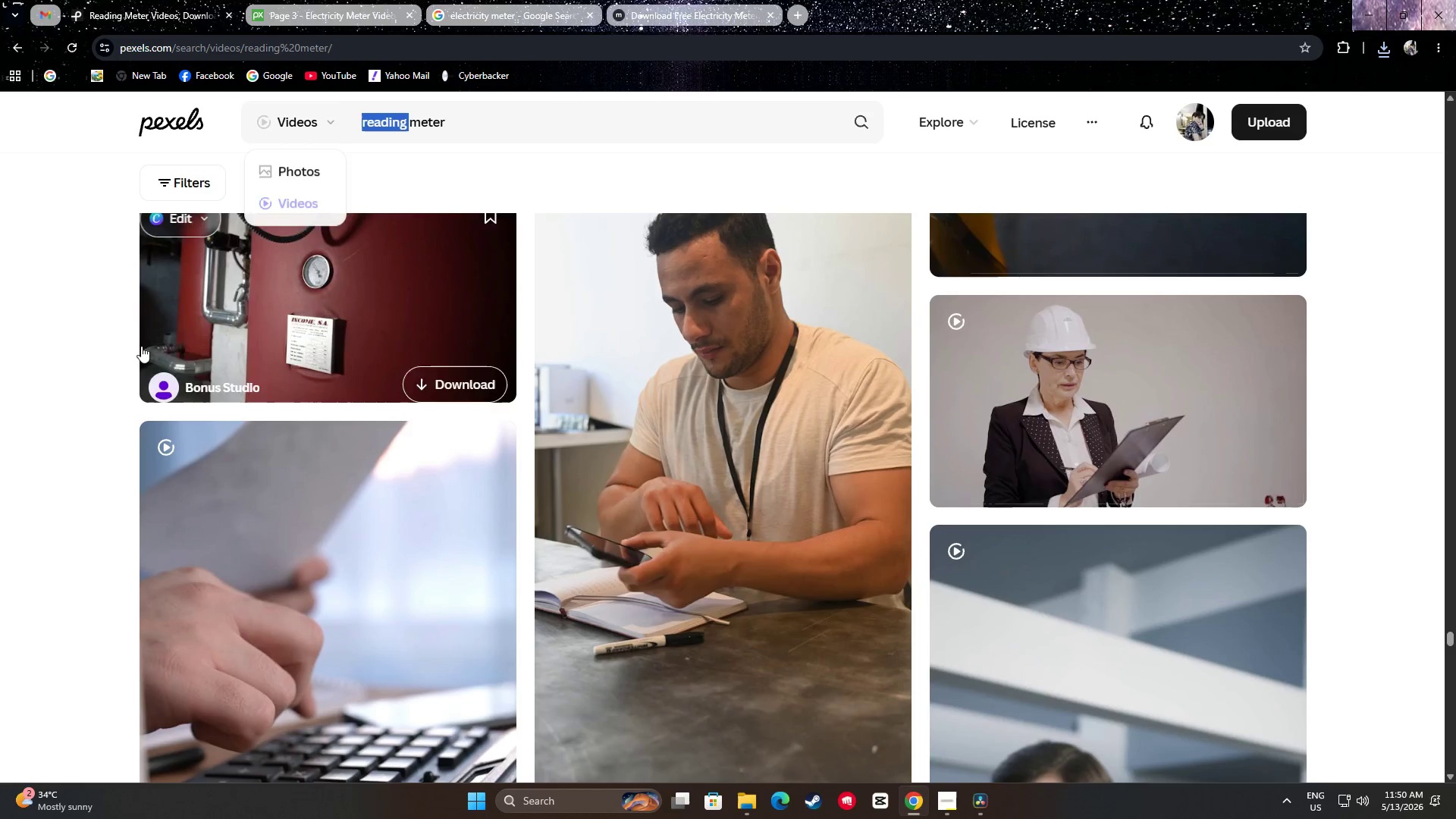 
left_click_drag(start_coordinate=[0, 436], to_coordinate=[4, 432])
 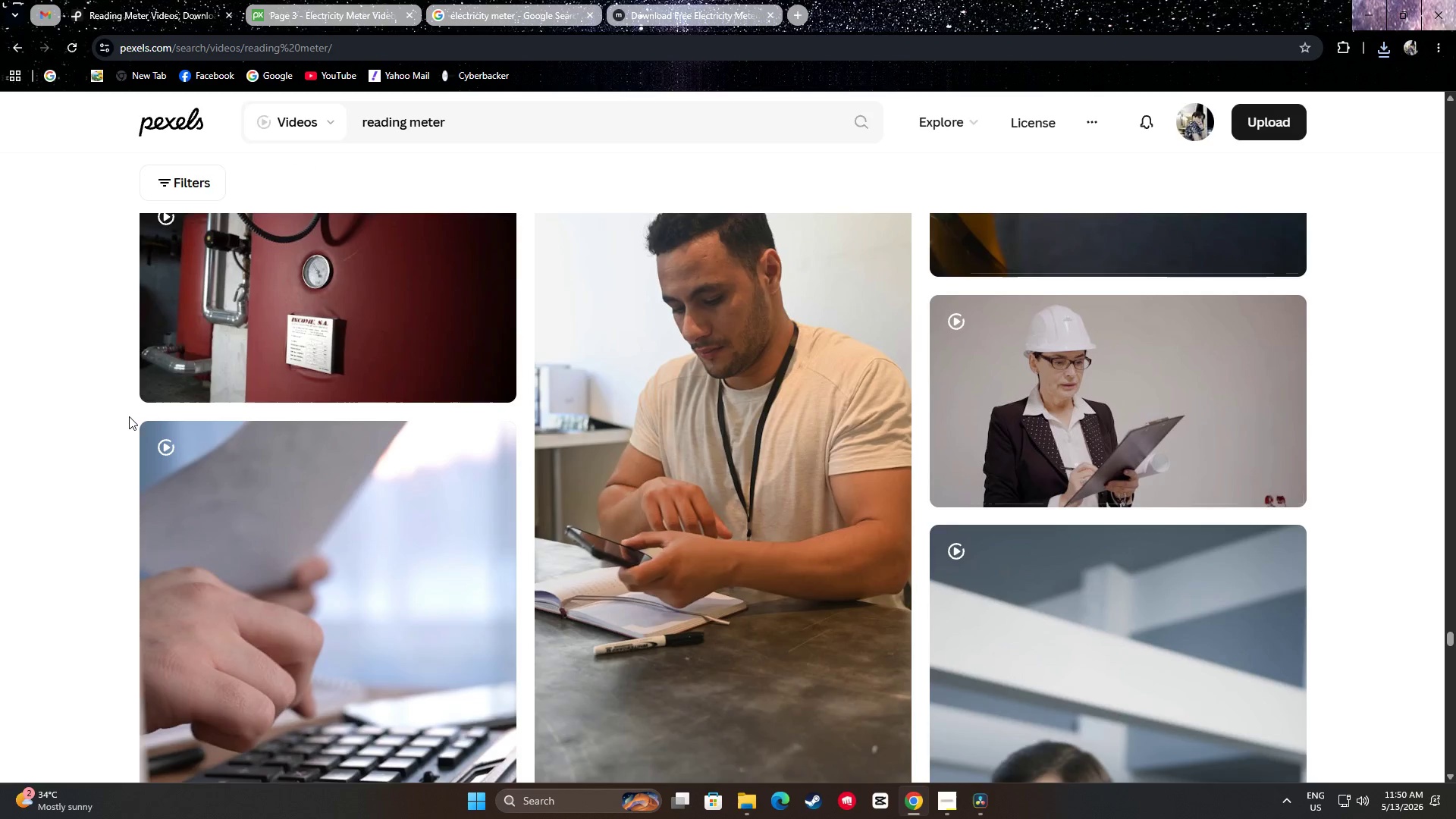 
scroll: coordinate [129, 416], scroll_direction: up, amount: 1.0
 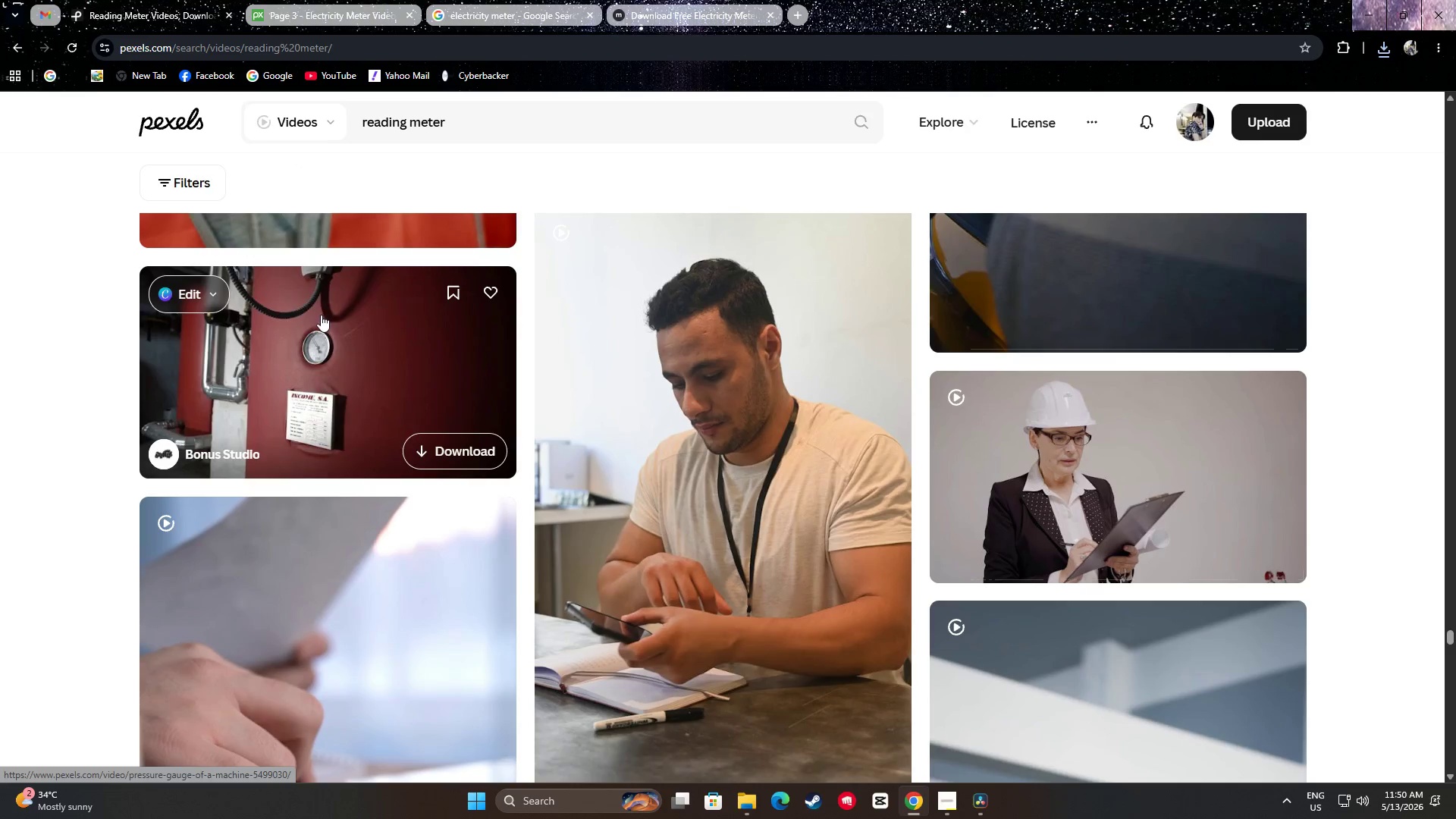 
scroll: coordinate [74, 371], scroll_direction: down, amount: 41.0
 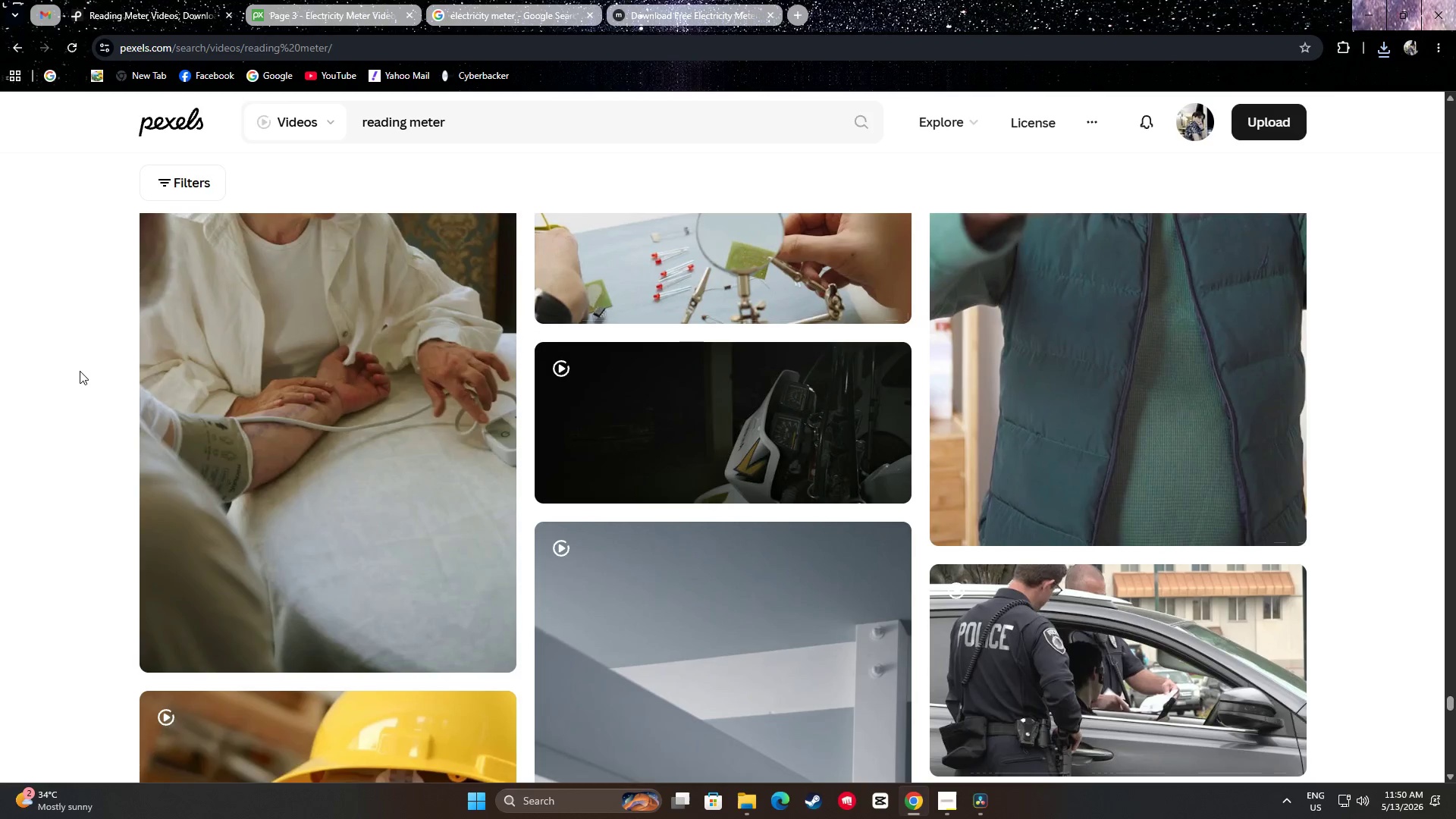 
scroll: coordinate [75, 375], scroll_direction: down, amount: 32.0
 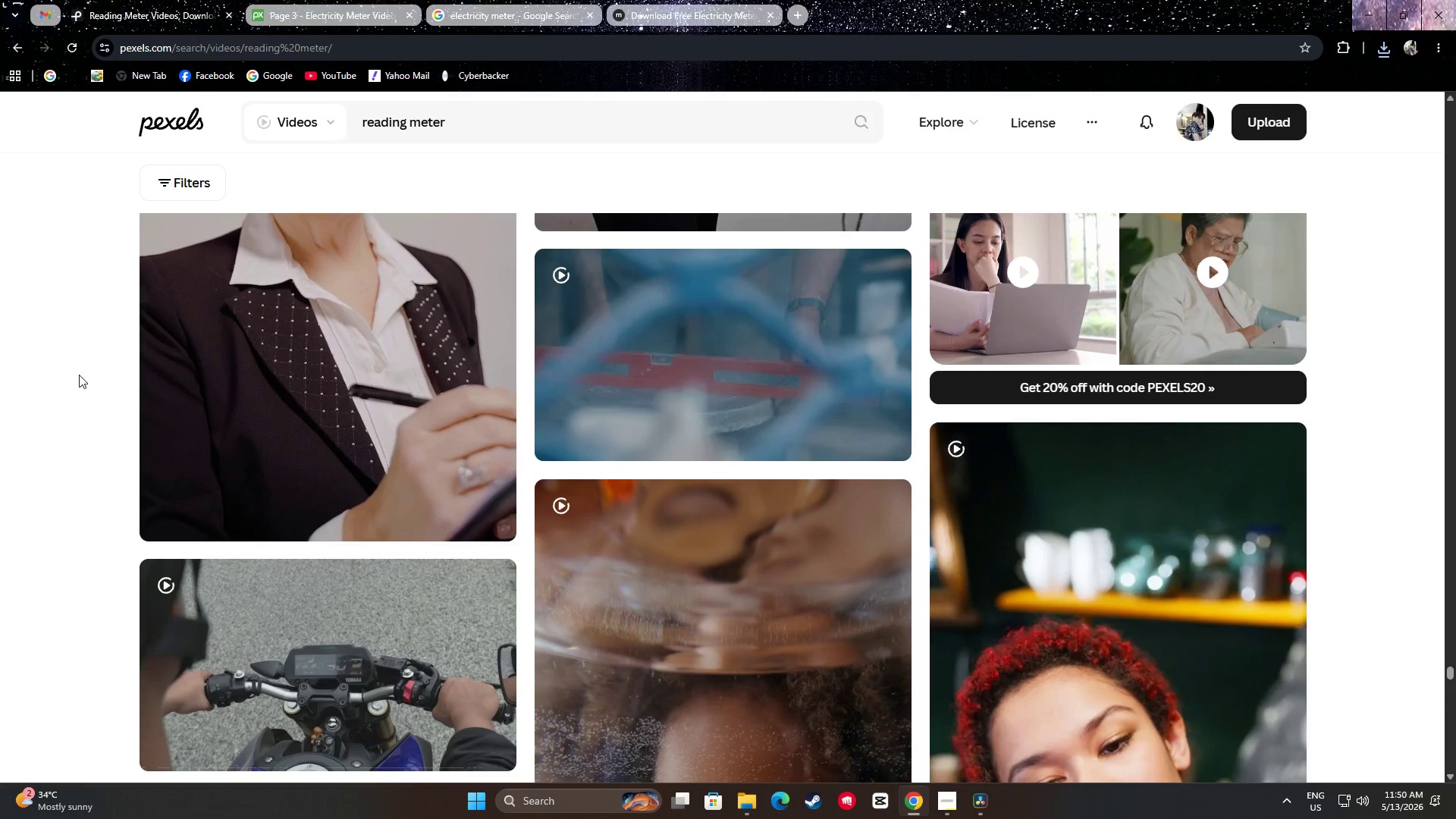 
scroll: coordinate [375, 395], scroll_direction: down, amount: 37.0
 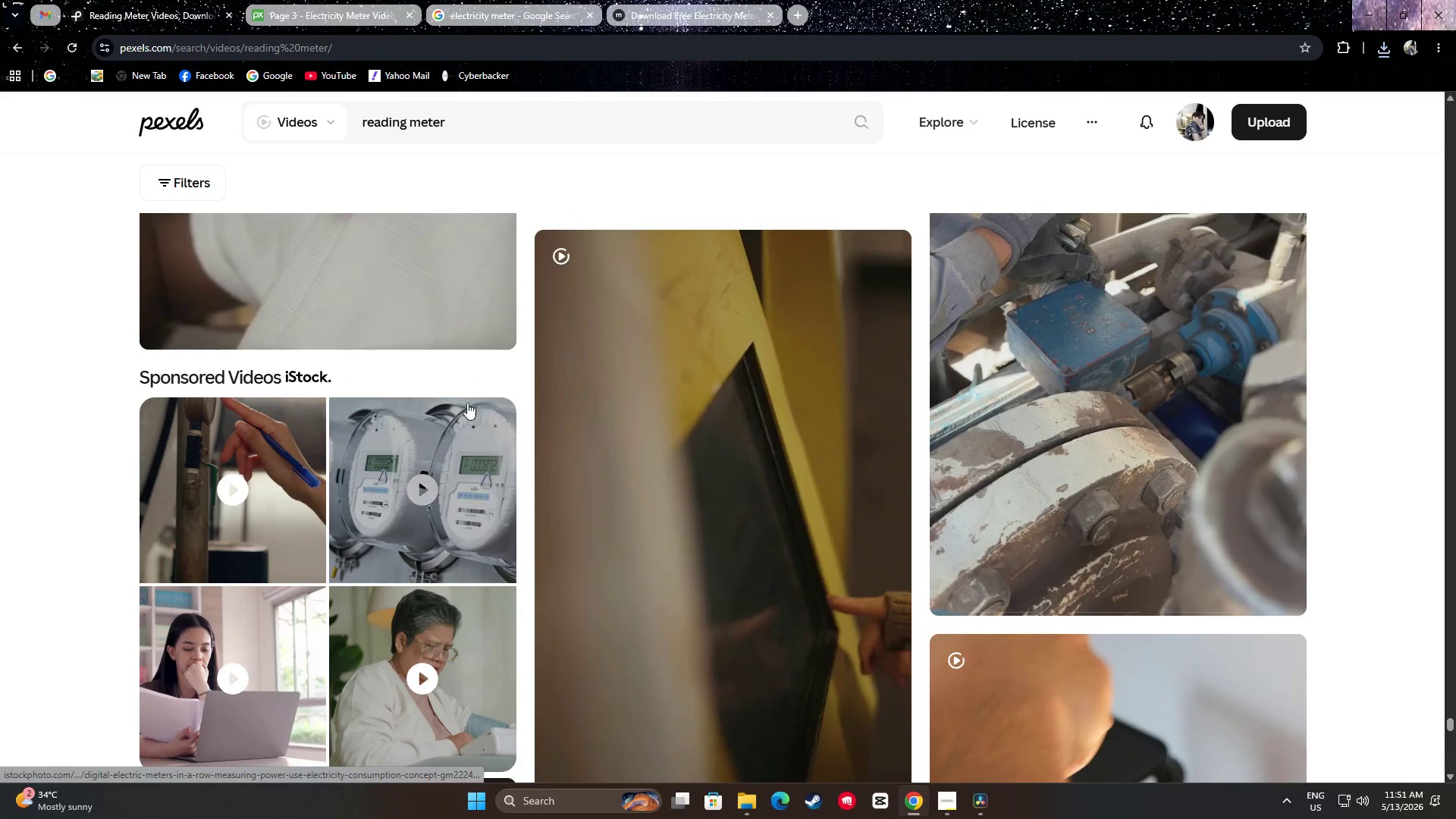 
scroll: coordinate [761, 452], scroll_direction: down, amount: 19.0
 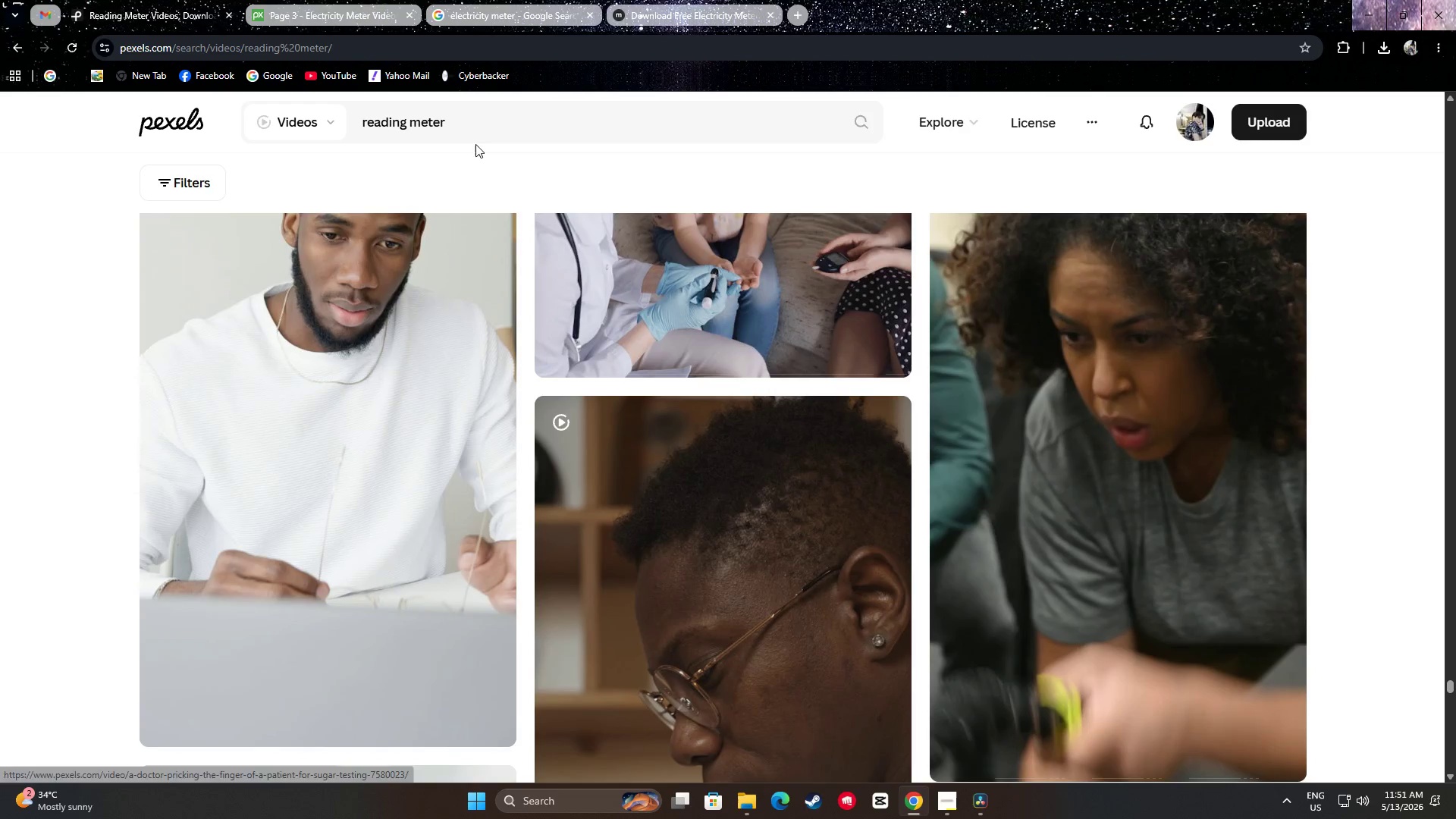 
left_click_drag(start_coordinate=[443, 121], to_coordinate=[206, 111])
 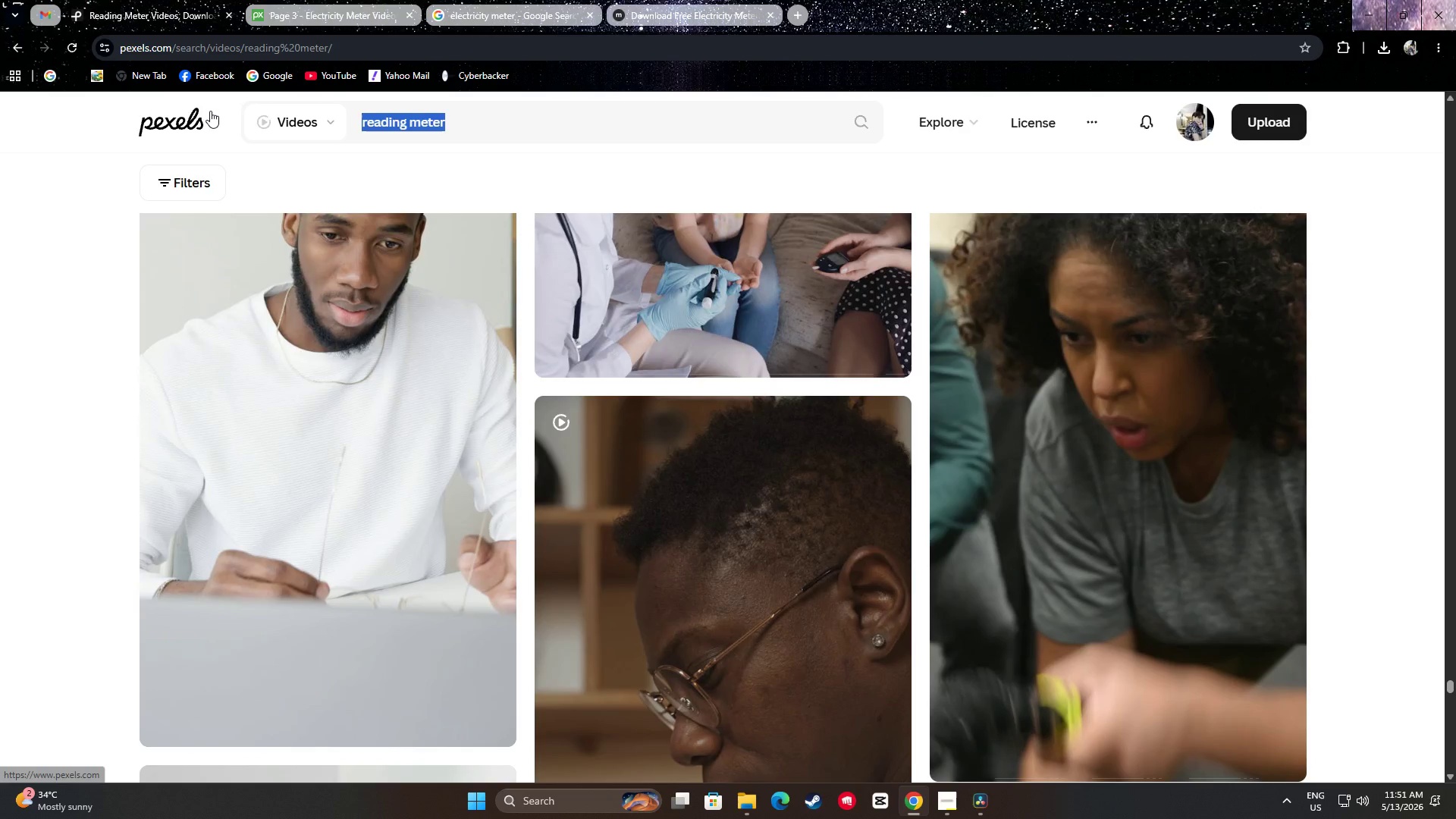 
type(electrician)
 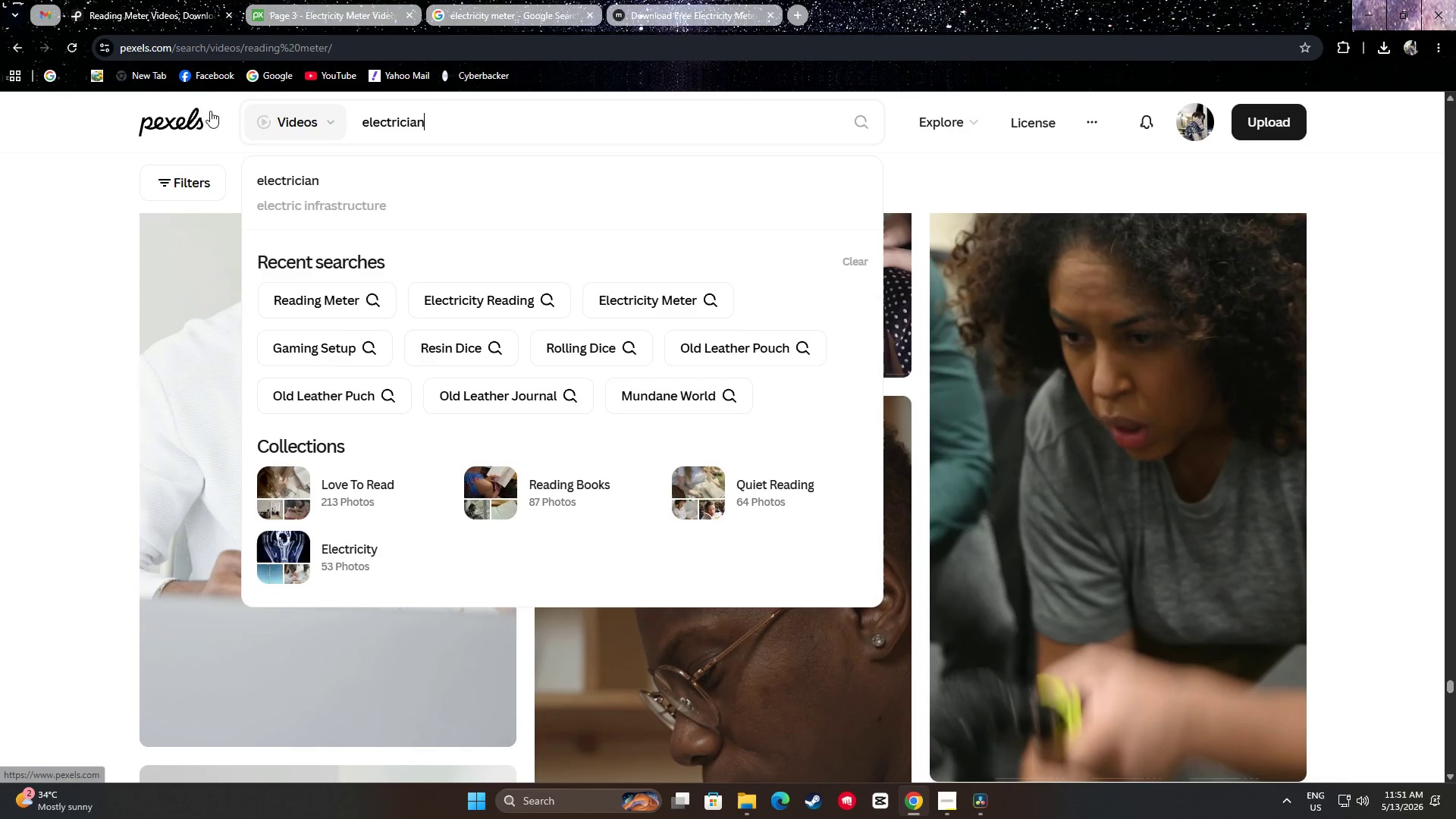 
key(Enter)
 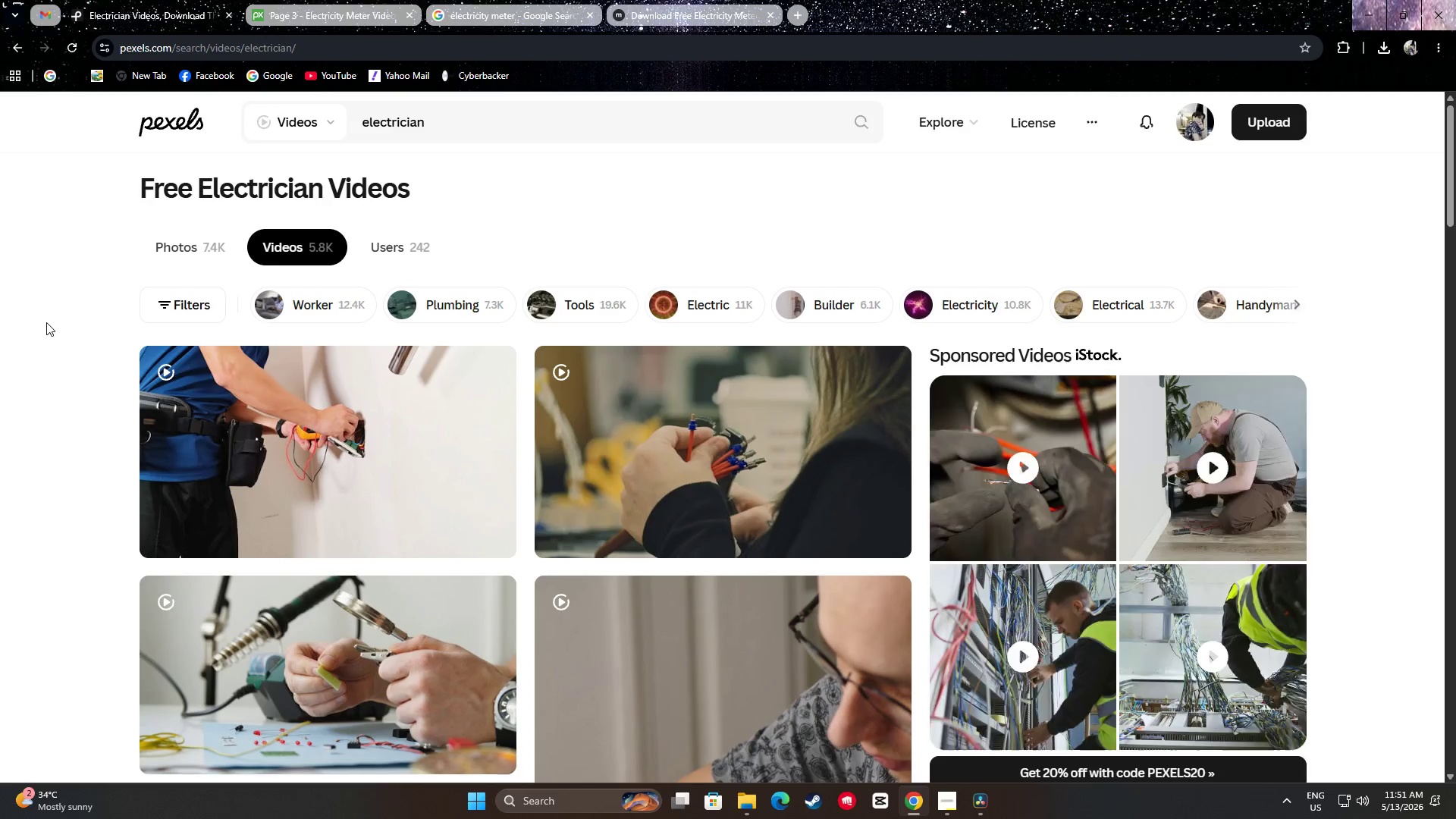 
left_click_drag(start_coordinate=[482, 111], to_coordinate=[484, 116])
 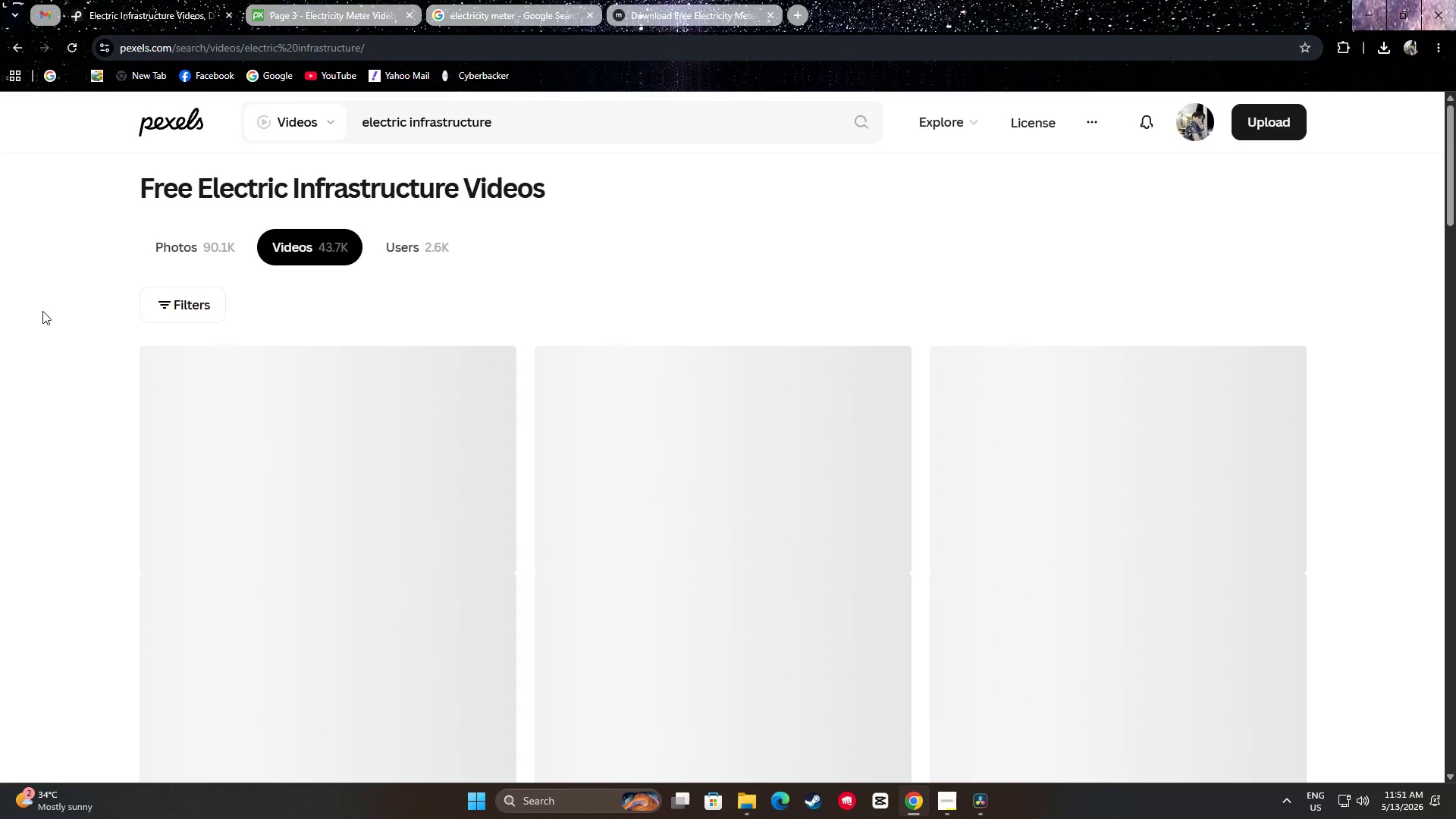 
scroll: coordinate [77, 335], scroll_direction: down, amount: 48.0
 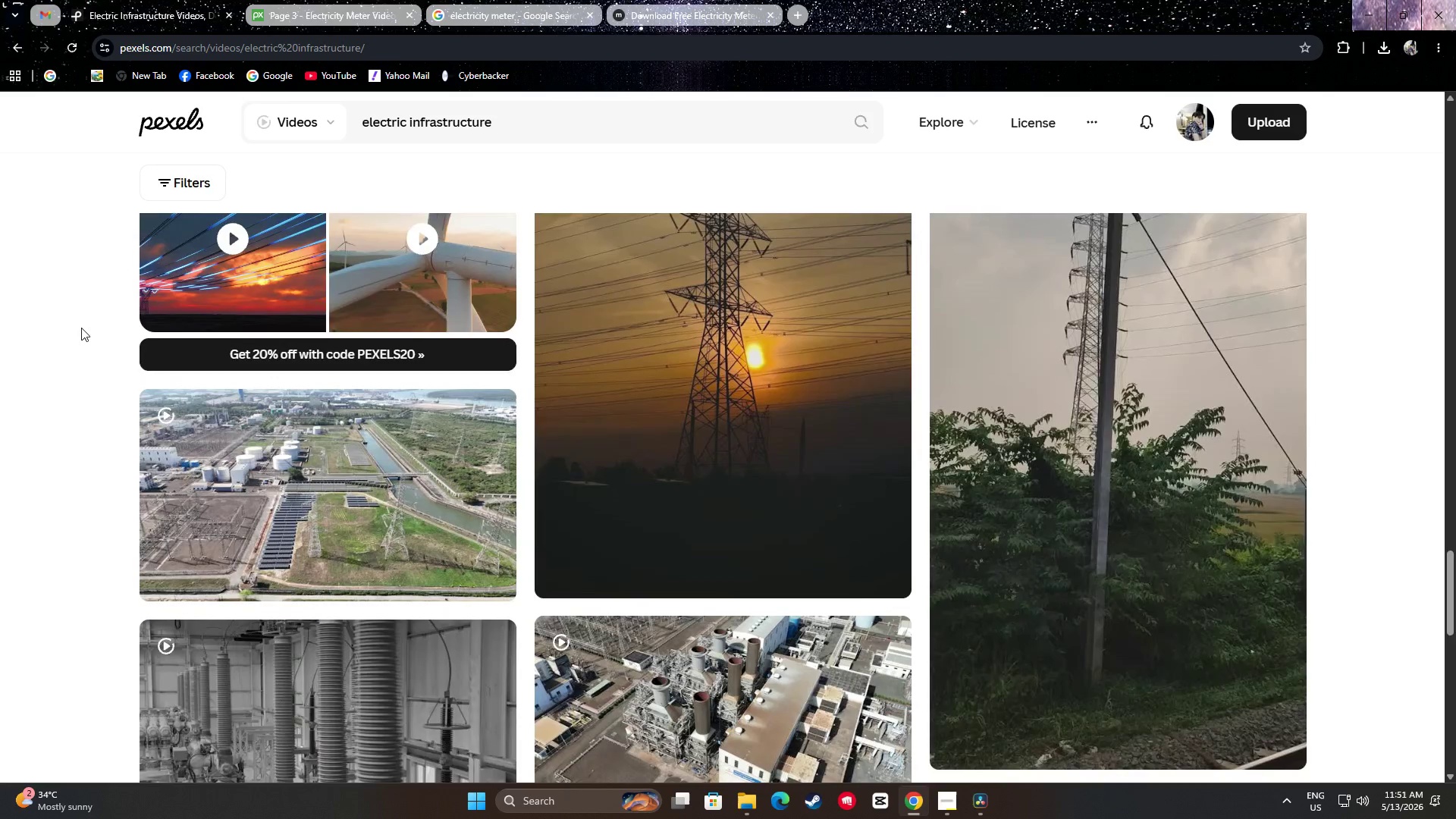 
scroll: coordinate [94, 336], scroll_direction: down, amount: 20.0
 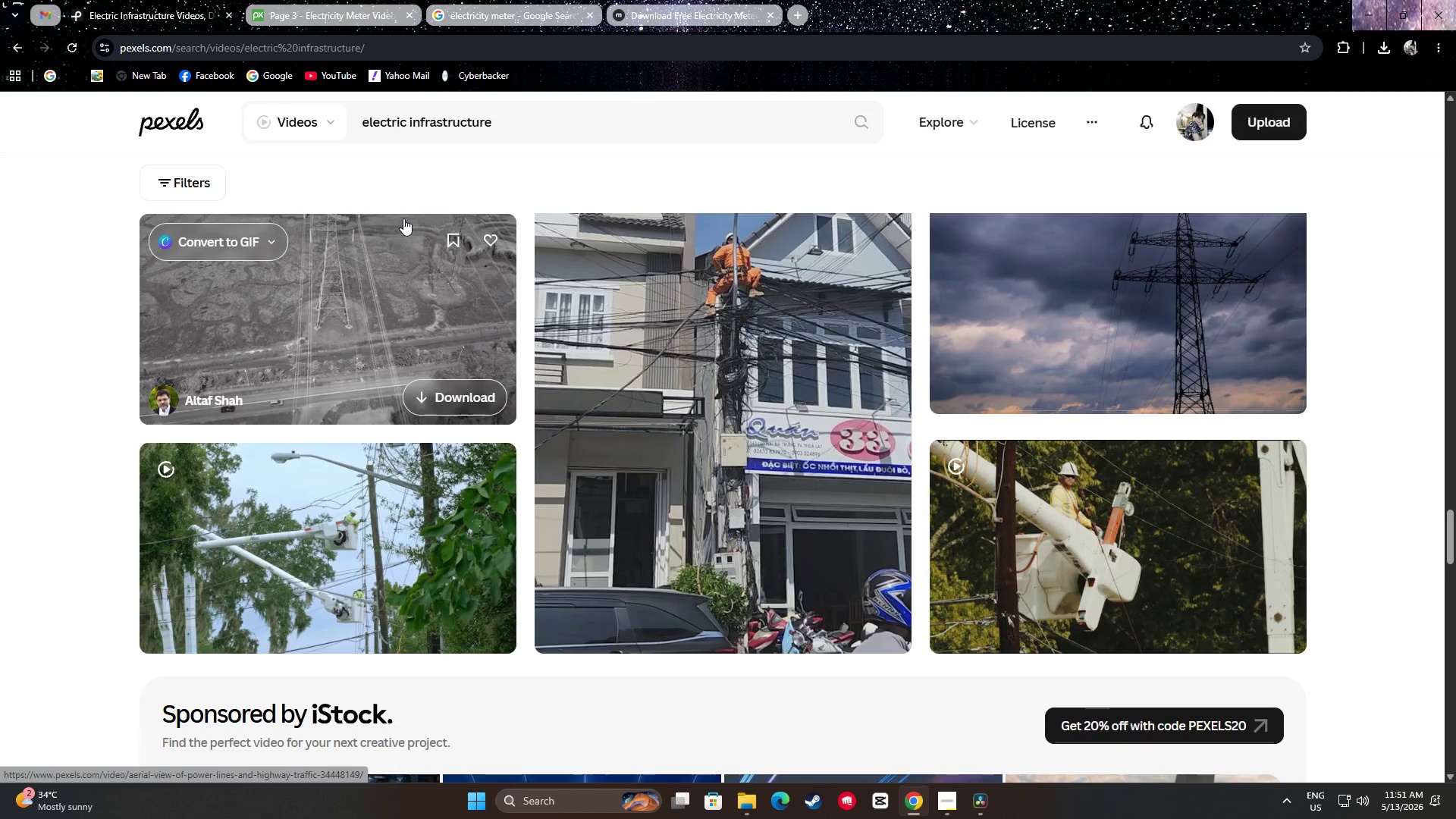 
wait(33.87)
 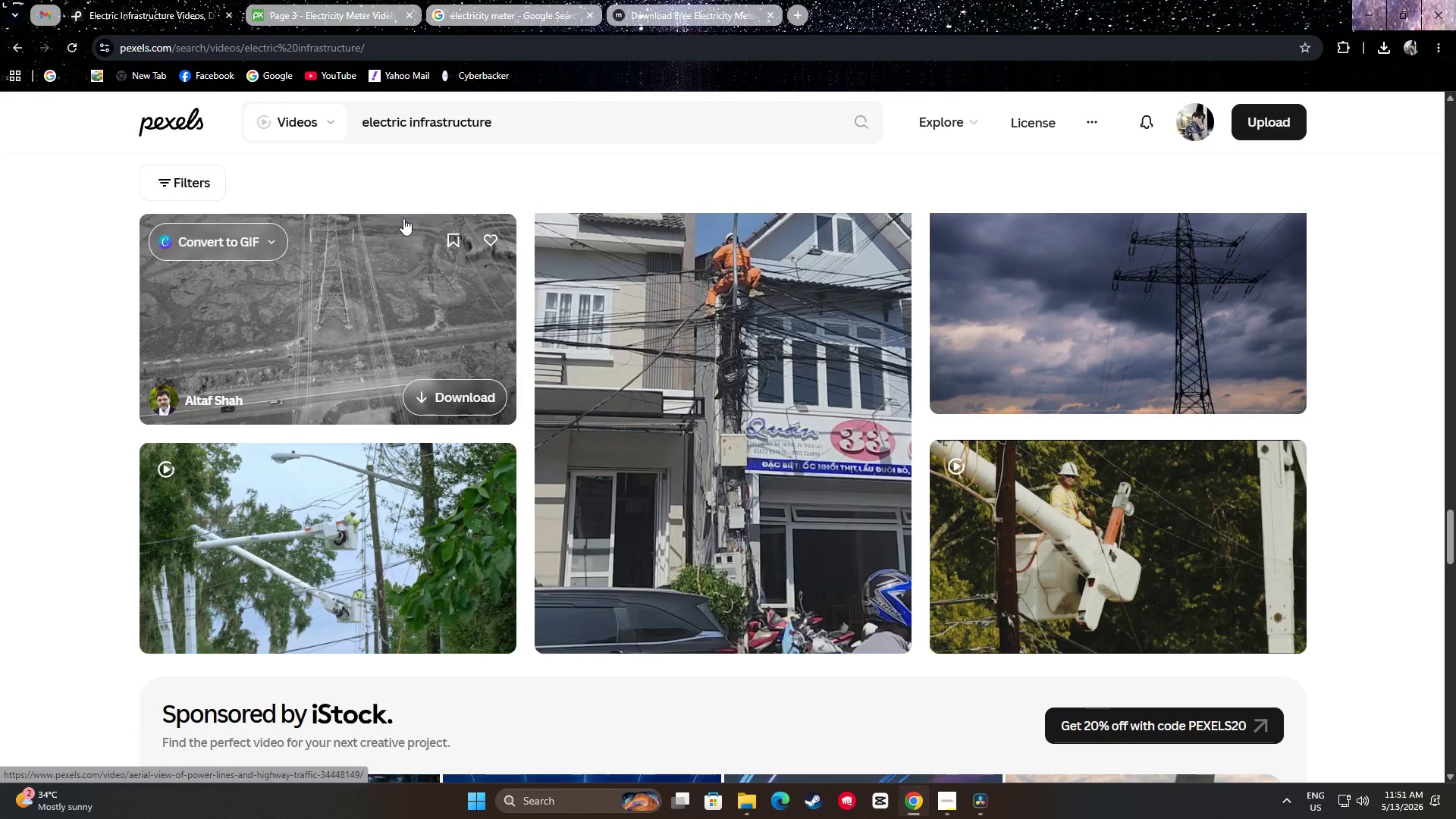 
scroll: coordinate [512, 210], scroll_direction: down, amount: 2.0
 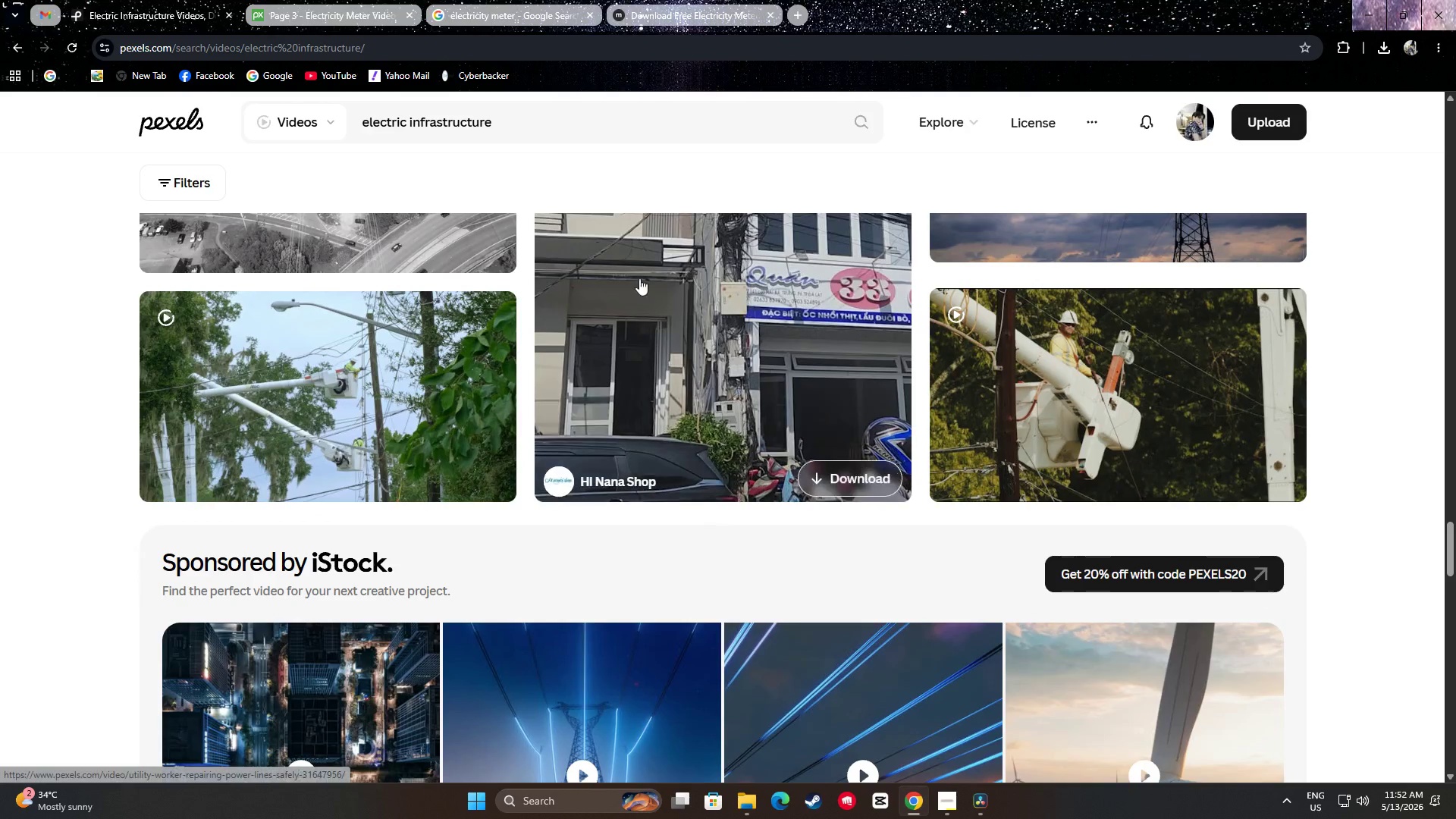 
mouse_move([460, 333])
 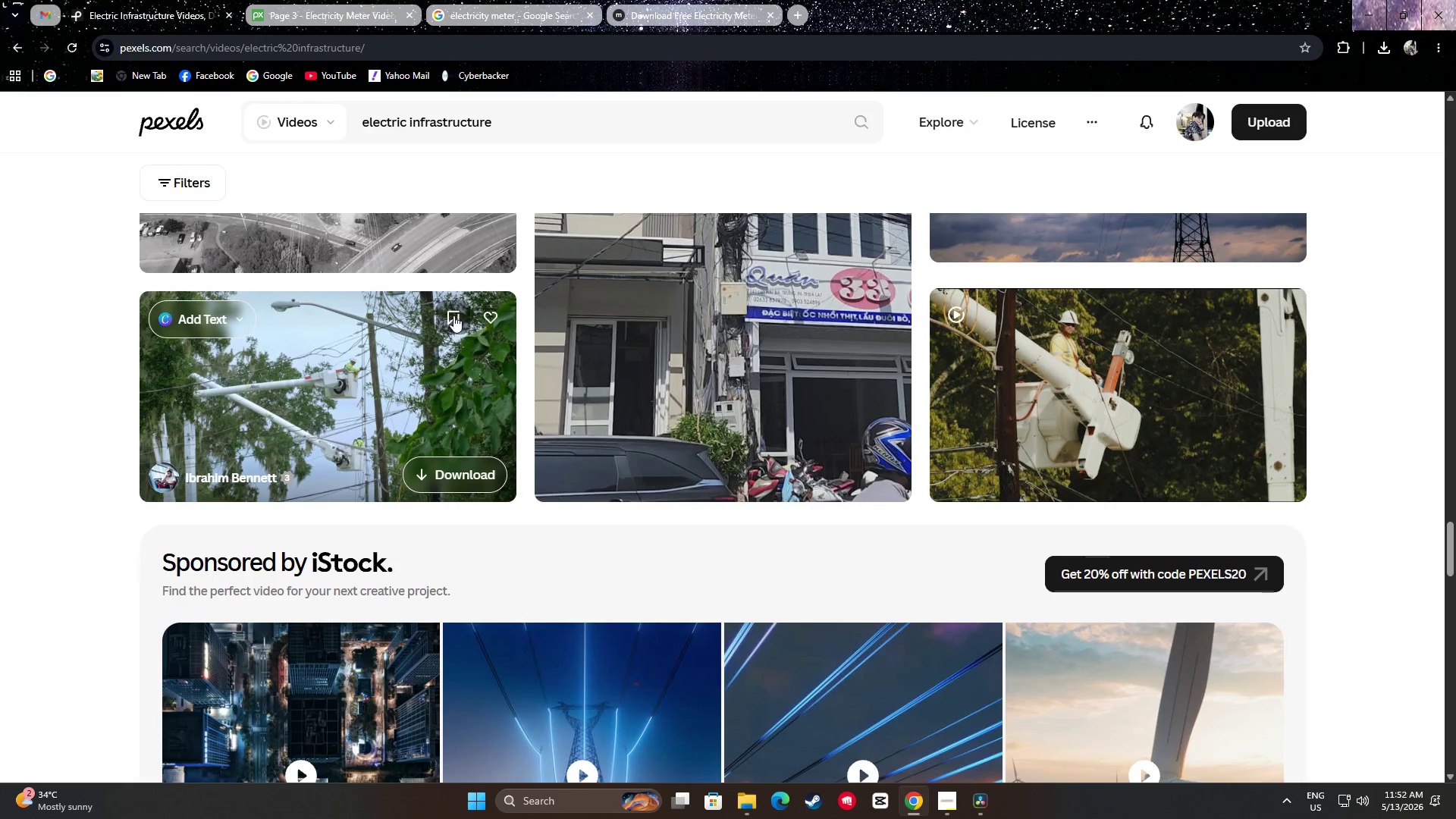 
scroll: coordinate [1406, 415], scroll_direction: down, amount: 25.0
 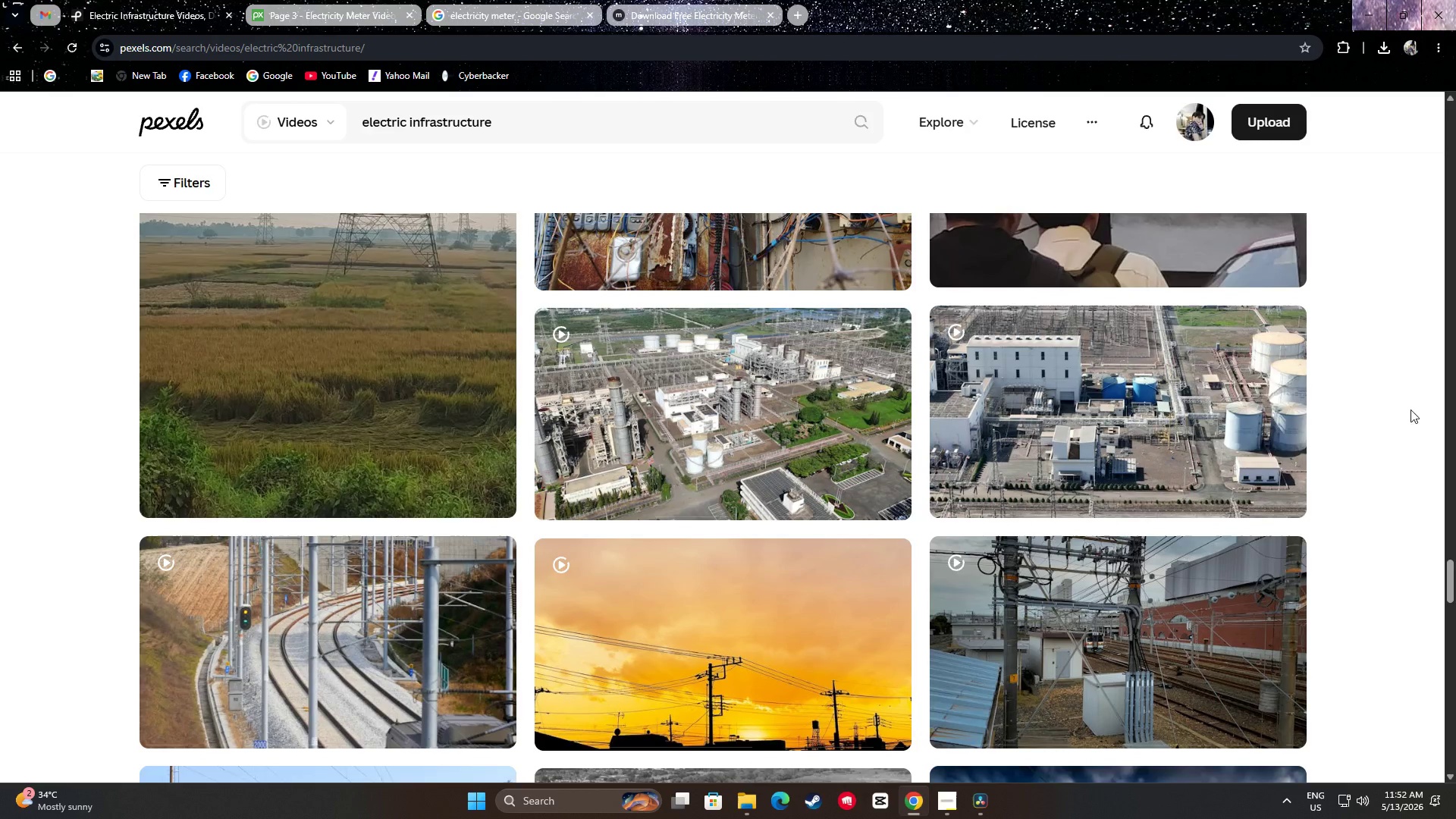 
scroll: coordinate [1426, 409], scroll_direction: up, amount: 3.0
 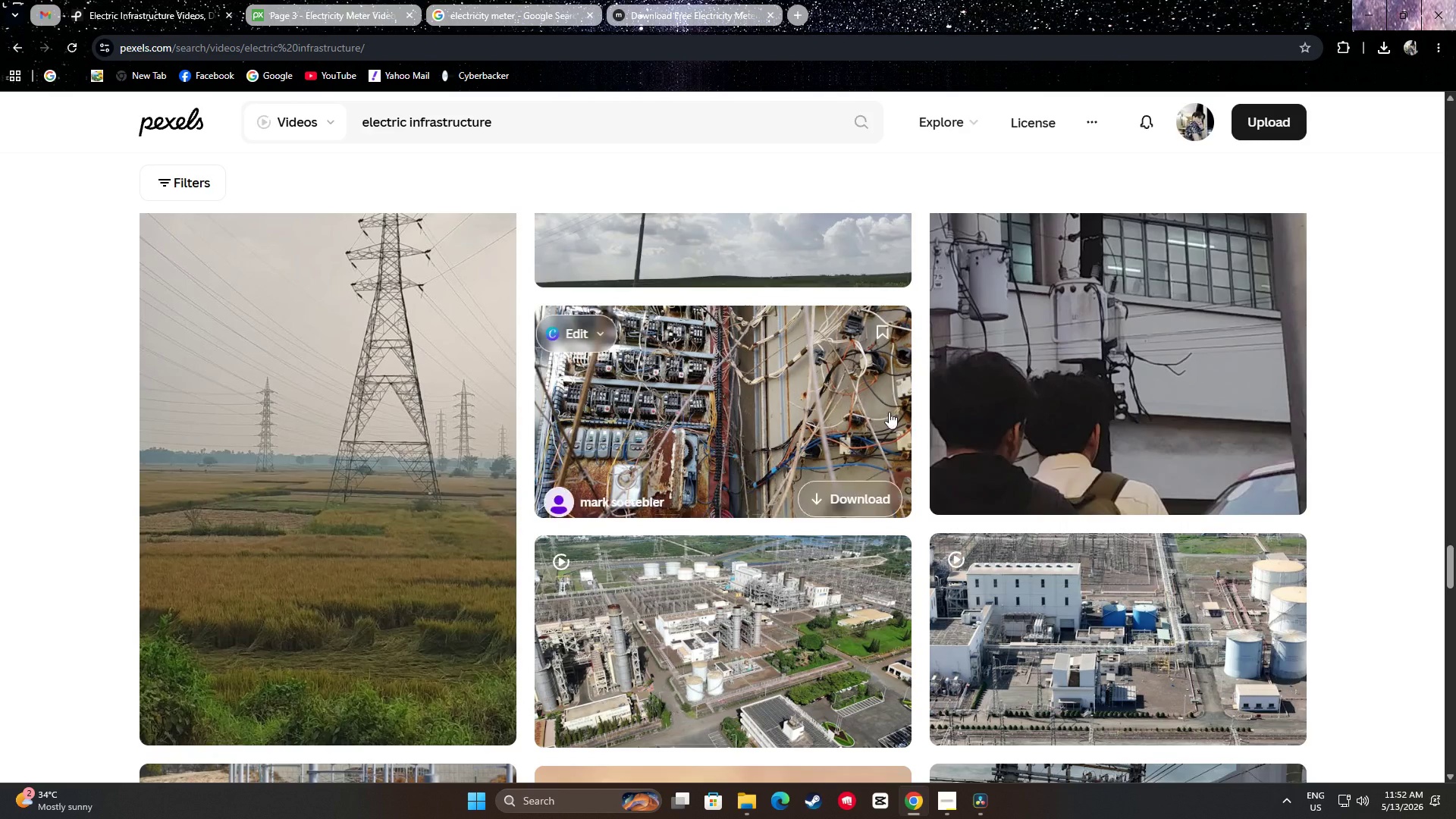 
scroll: coordinate [765, 364], scroll_direction: down, amount: 28.0
 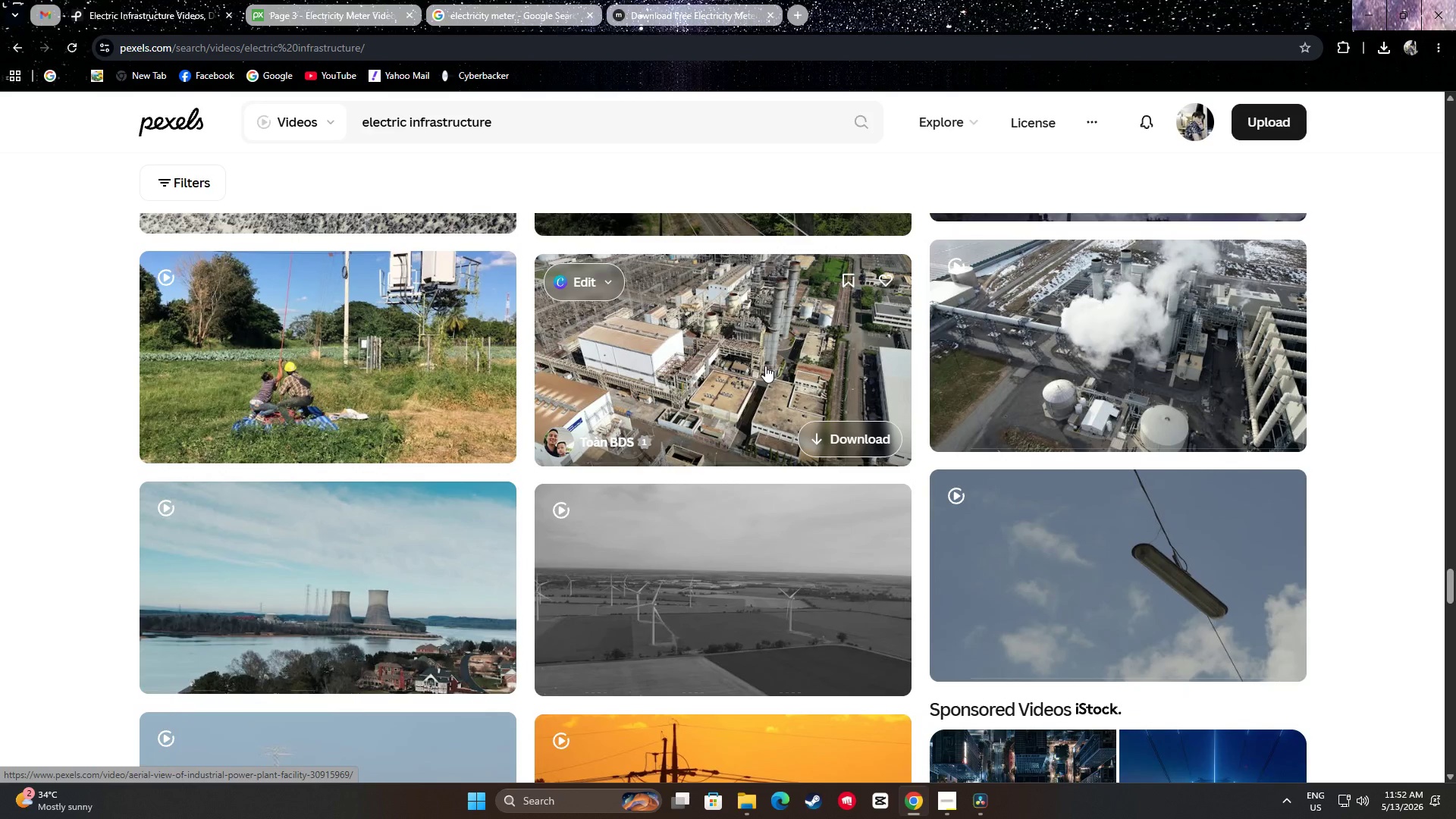 
scroll: coordinate [779, 364], scroll_direction: down, amount: 27.0
 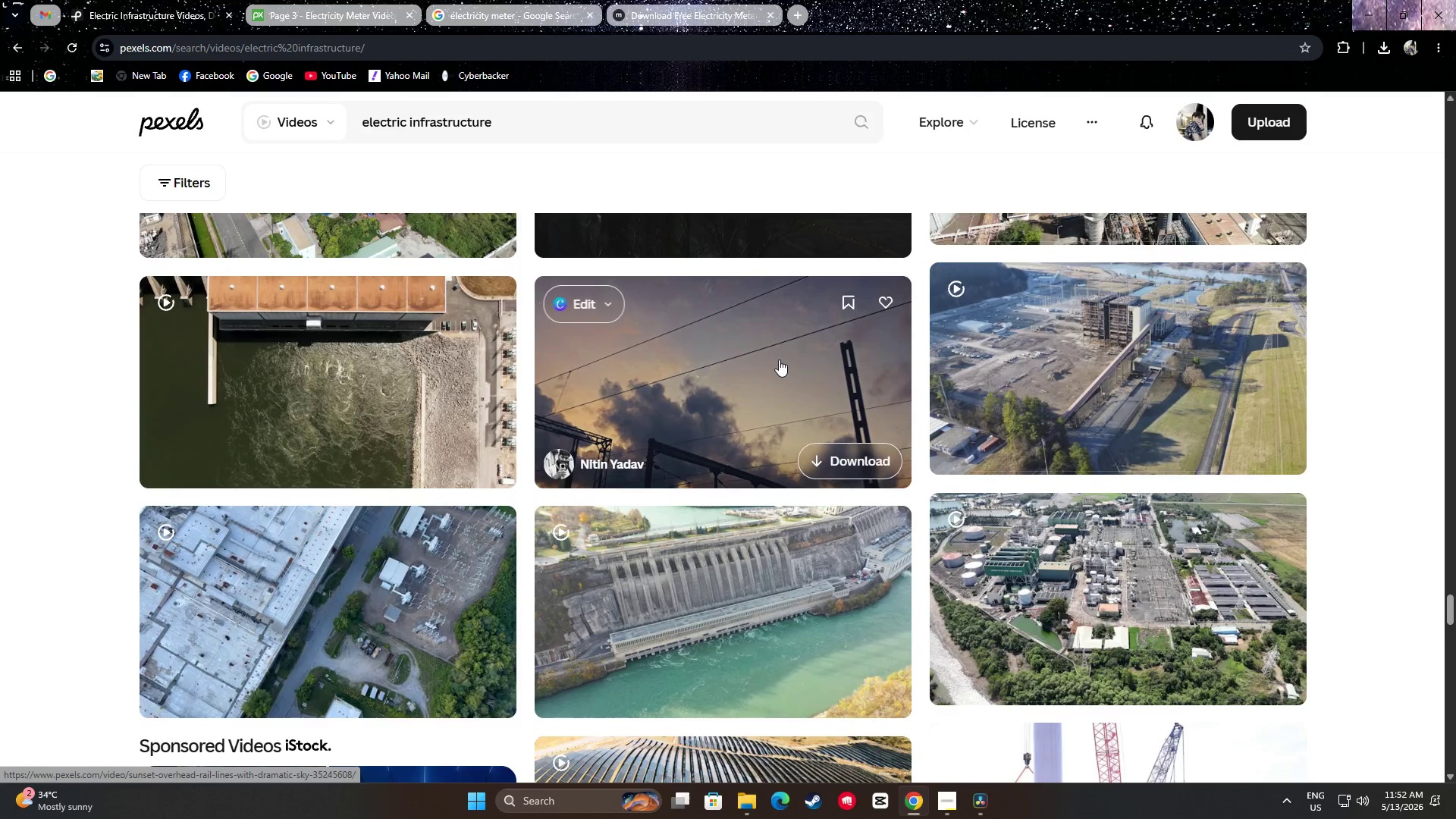 
scroll: coordinate [779, 359], scroll_direction: down, amount: 3.0
 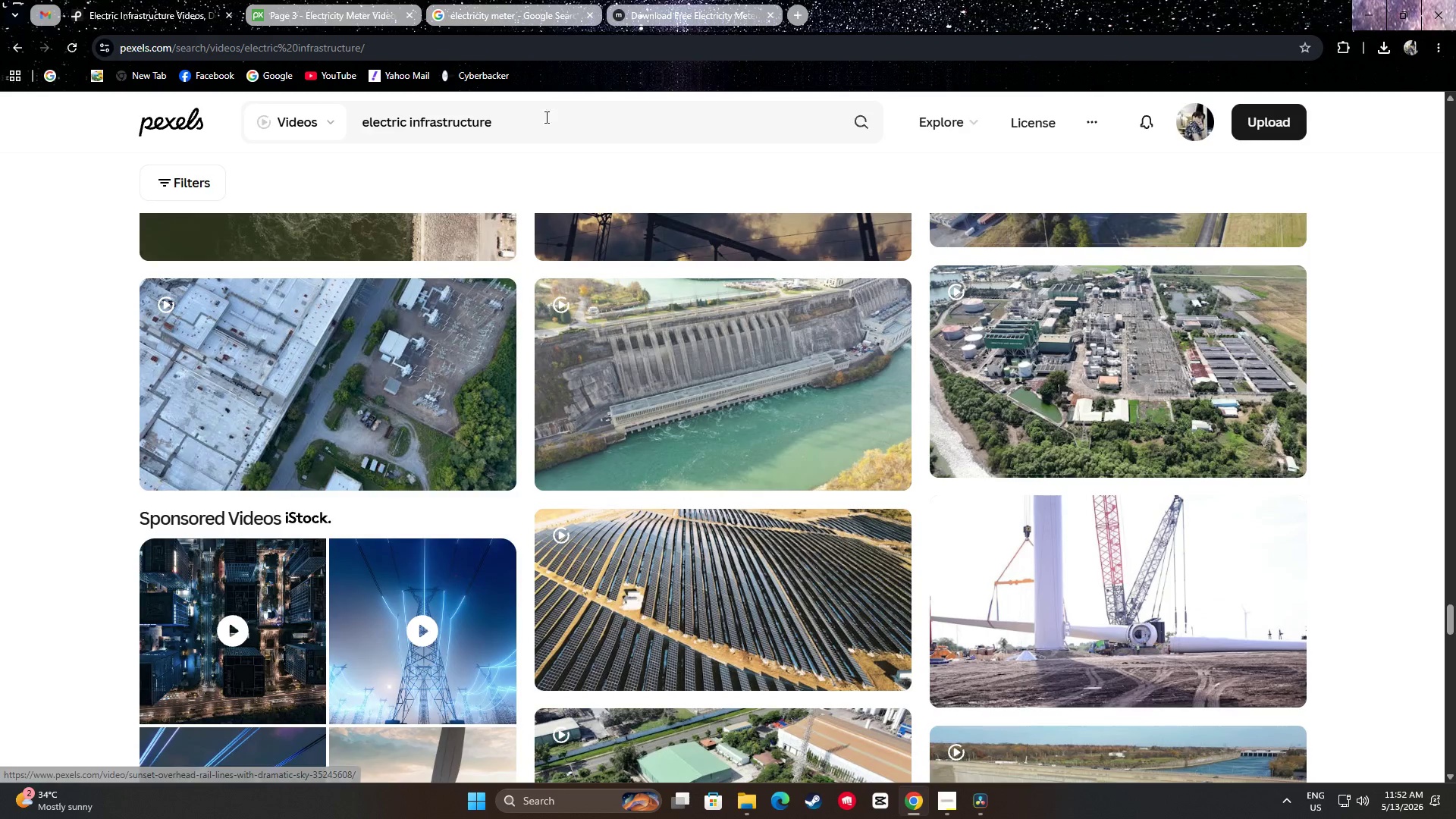 
left_click_drag(start_coordinate=[540, 123], to_coordinate=[224, 104])
 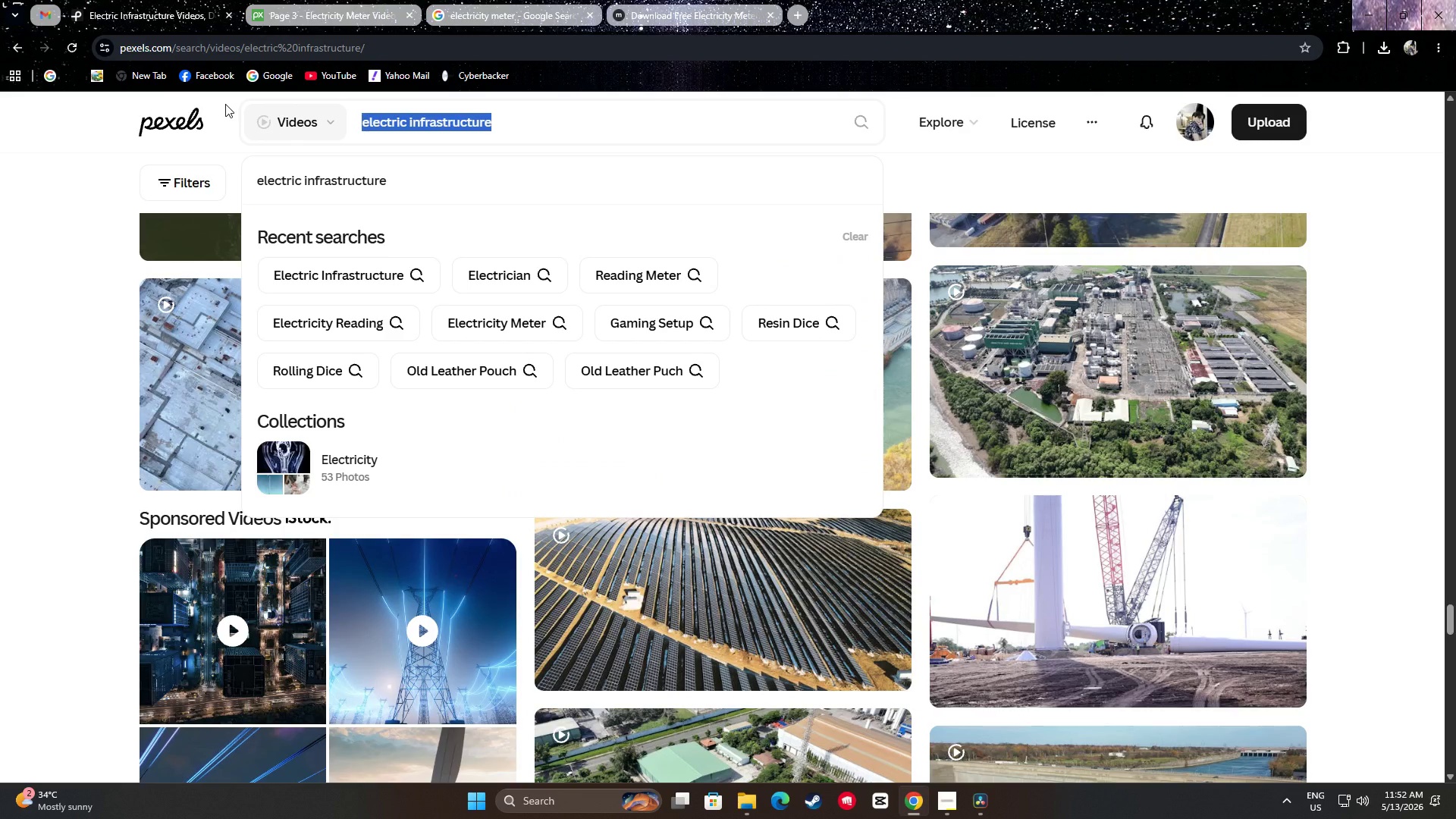 
type(meter)
 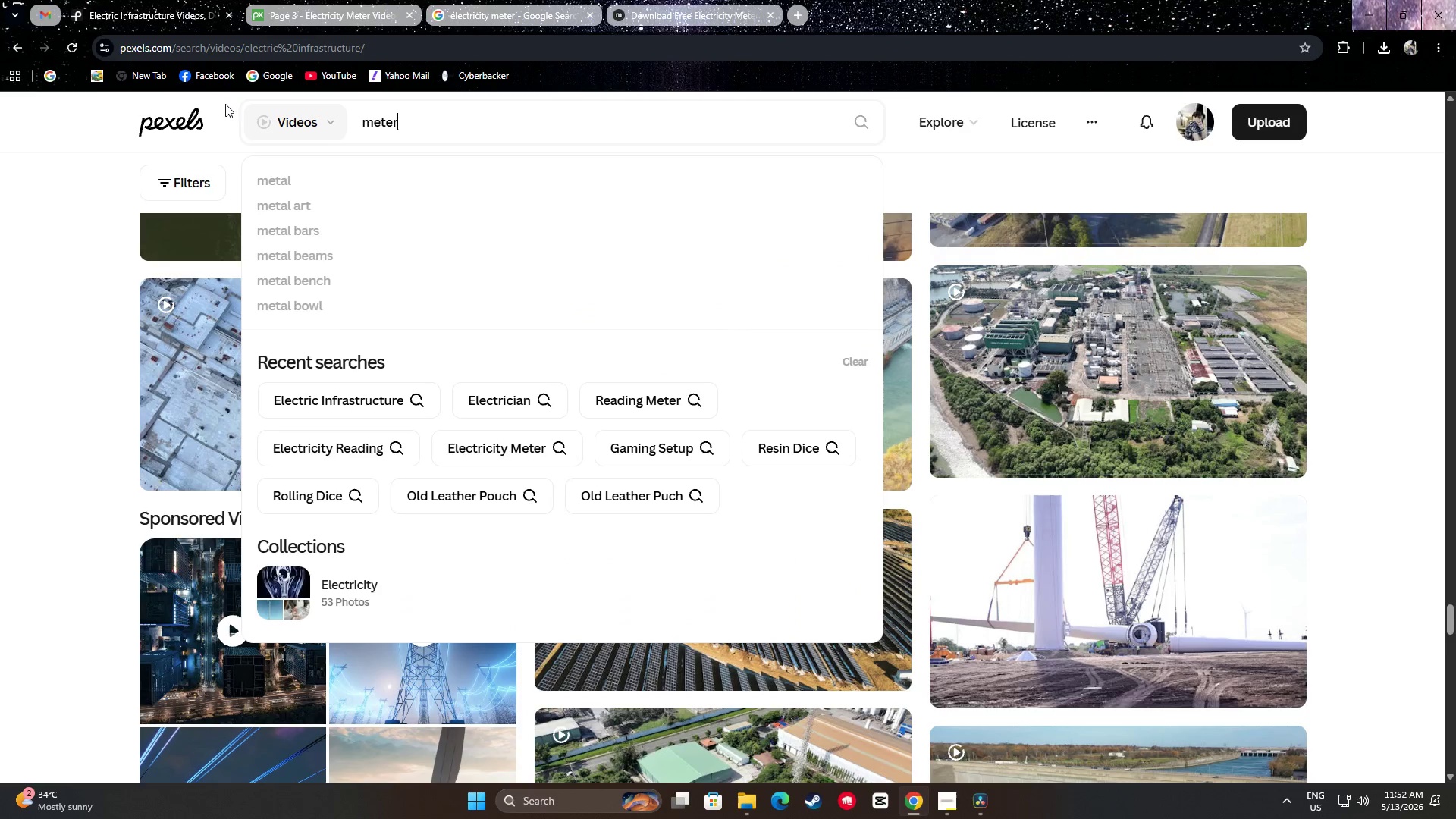 
key(Enter)
 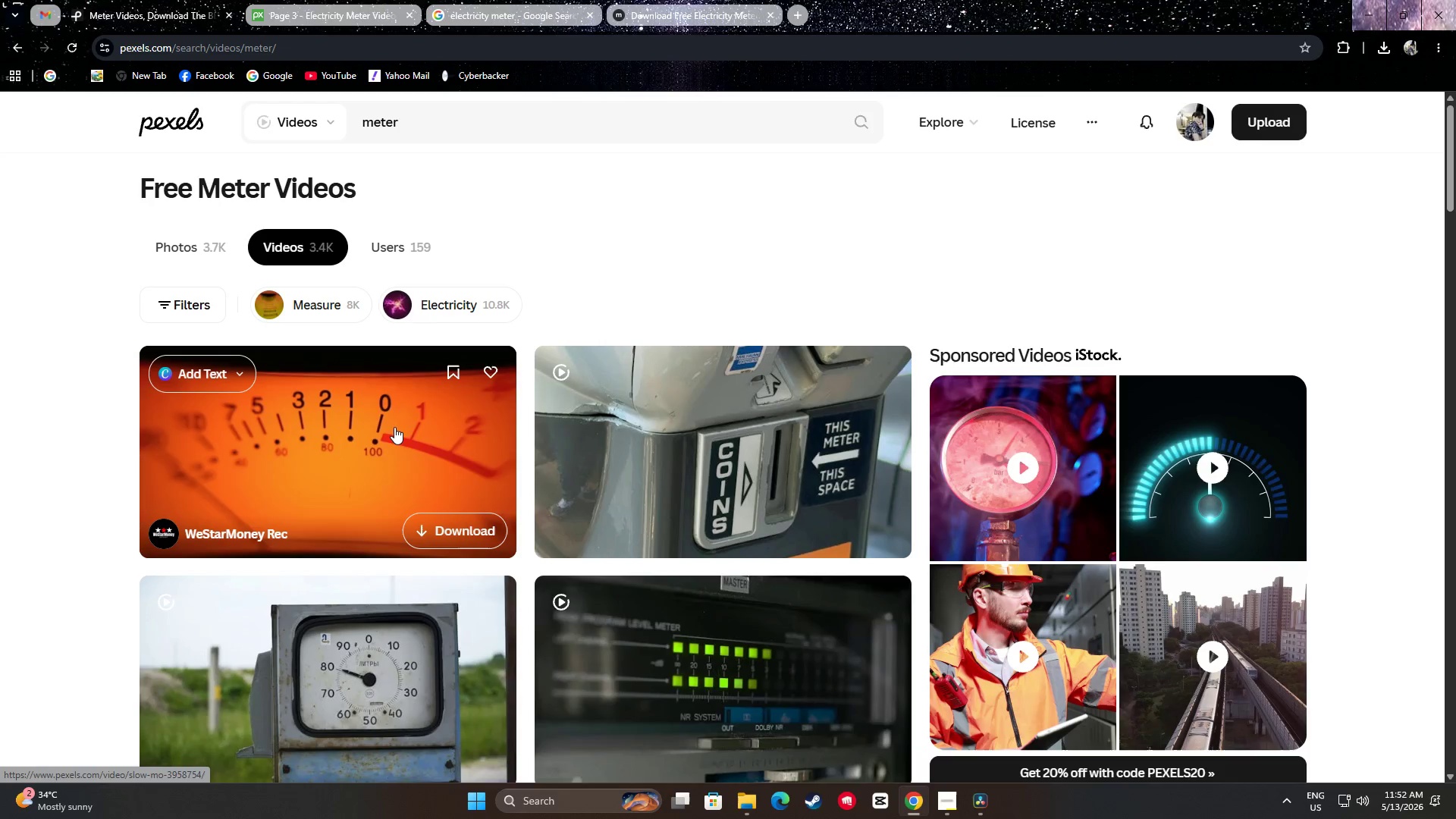 
wait(5.53)
 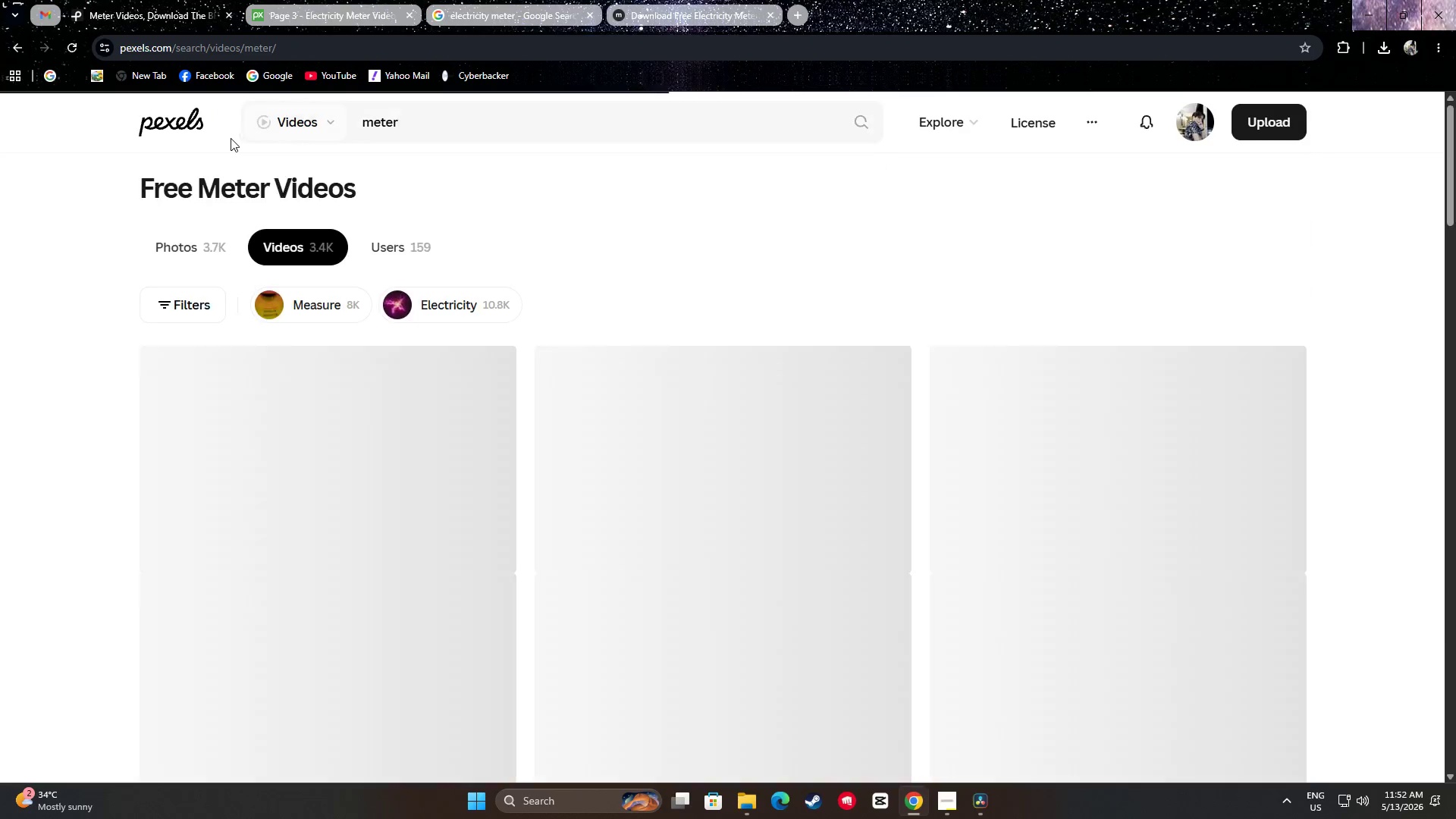 
scroll: coordinate [695, 348], scroll_direction: down, amount: 7.0
 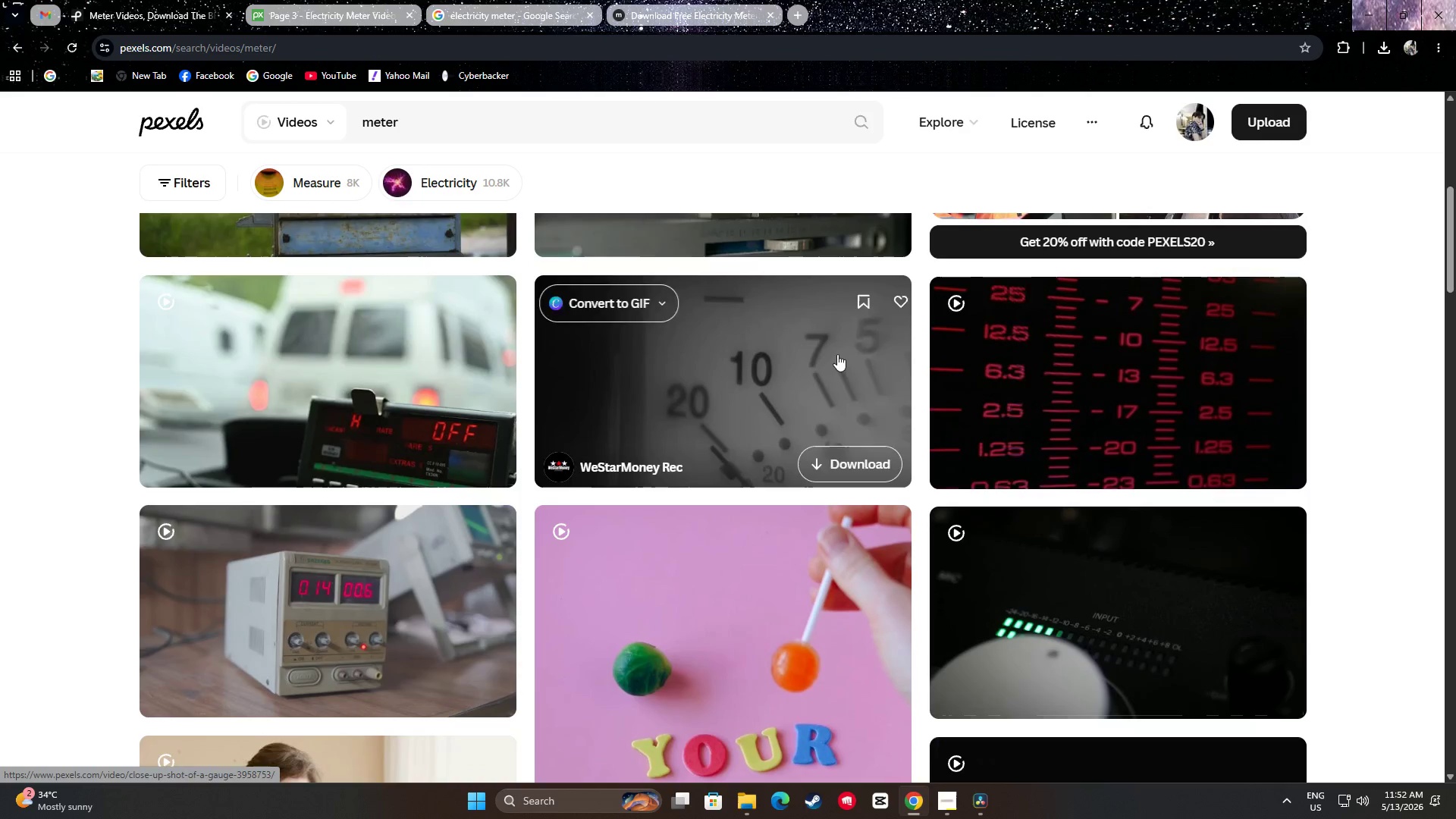 
mouse_move([1070, 375])
 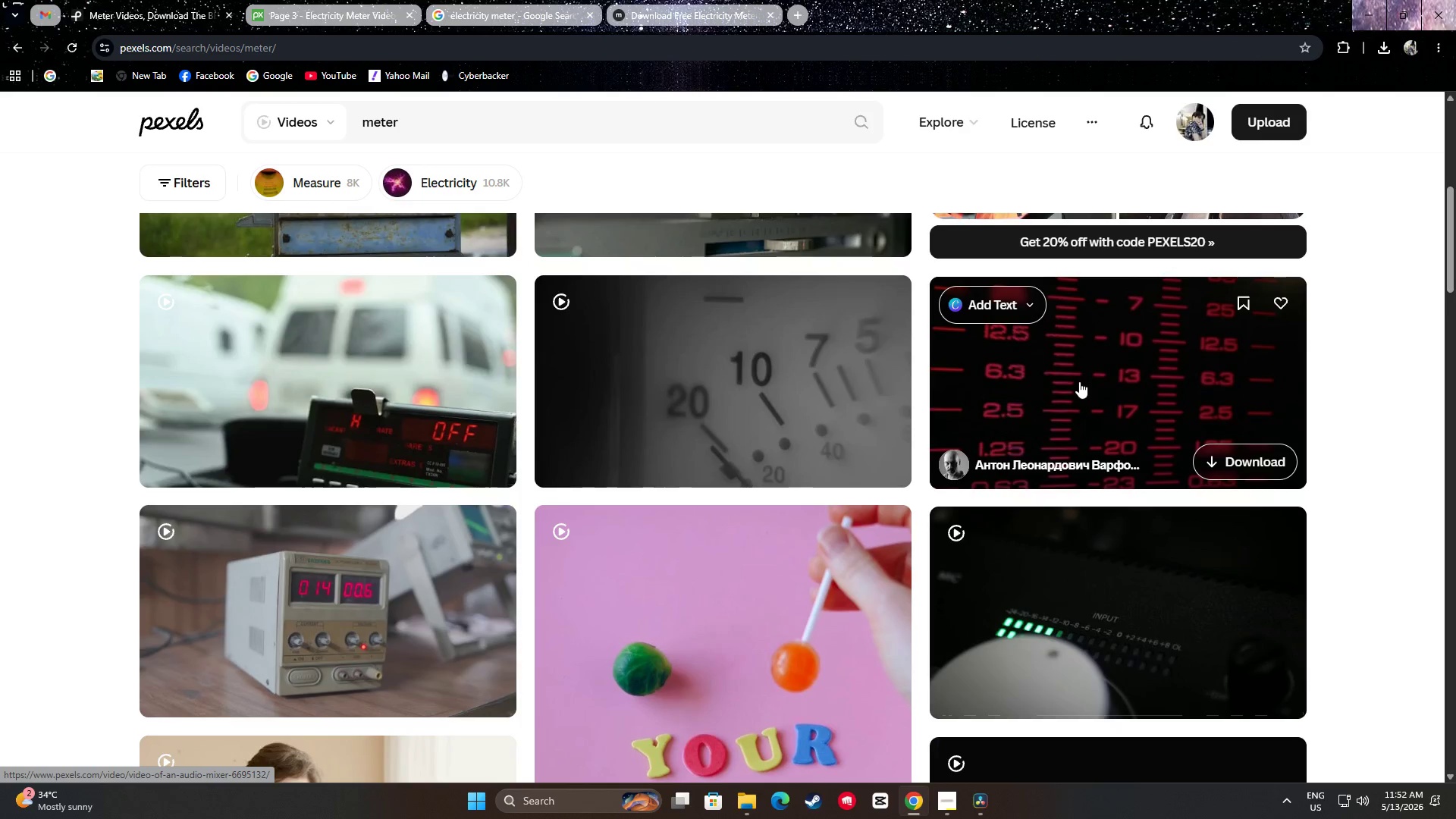 
mouse_move([1086, 378])
 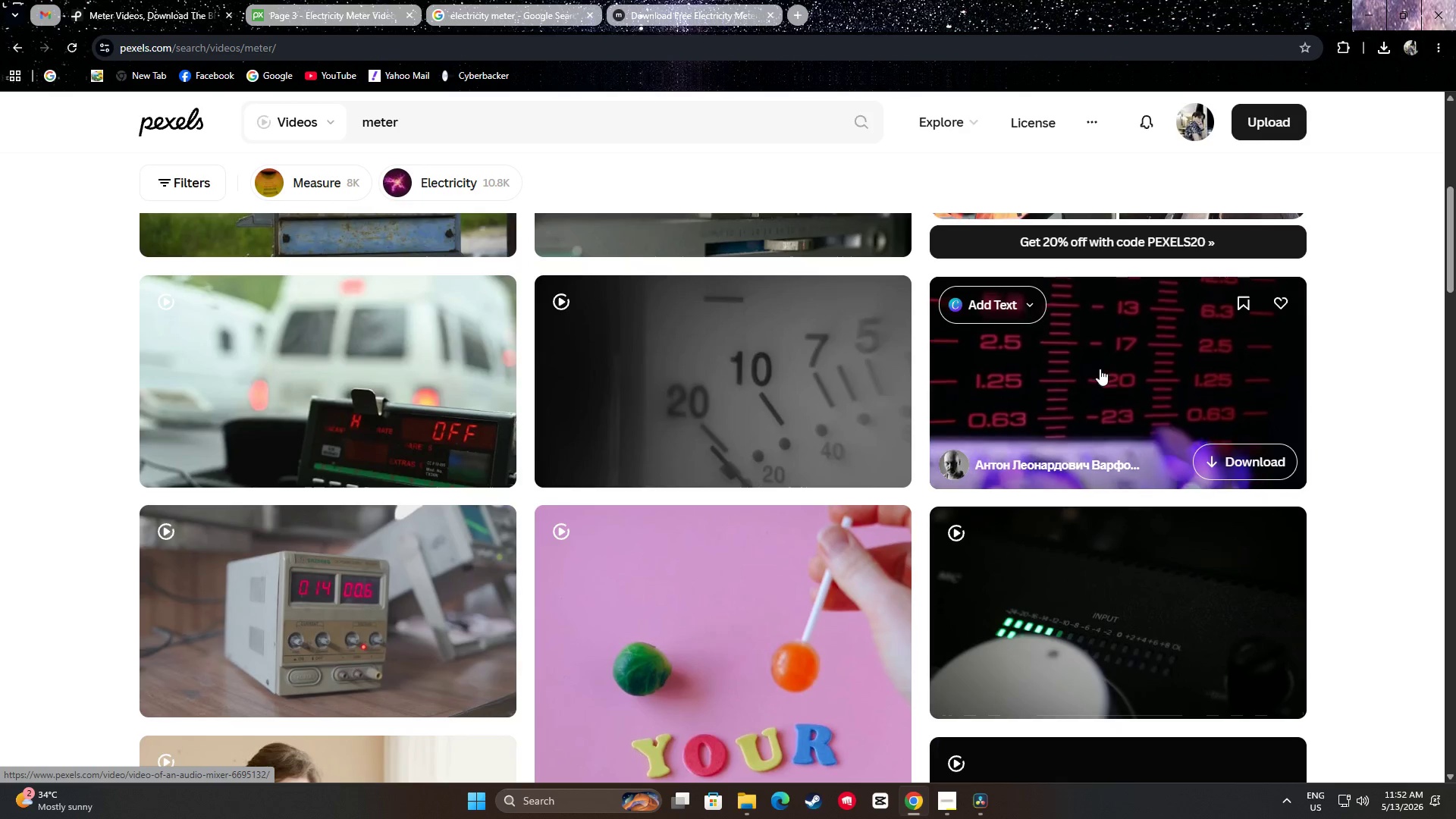 
scroll: coordinate [1445, 359], scroll_direction: down, amount: 9.0
 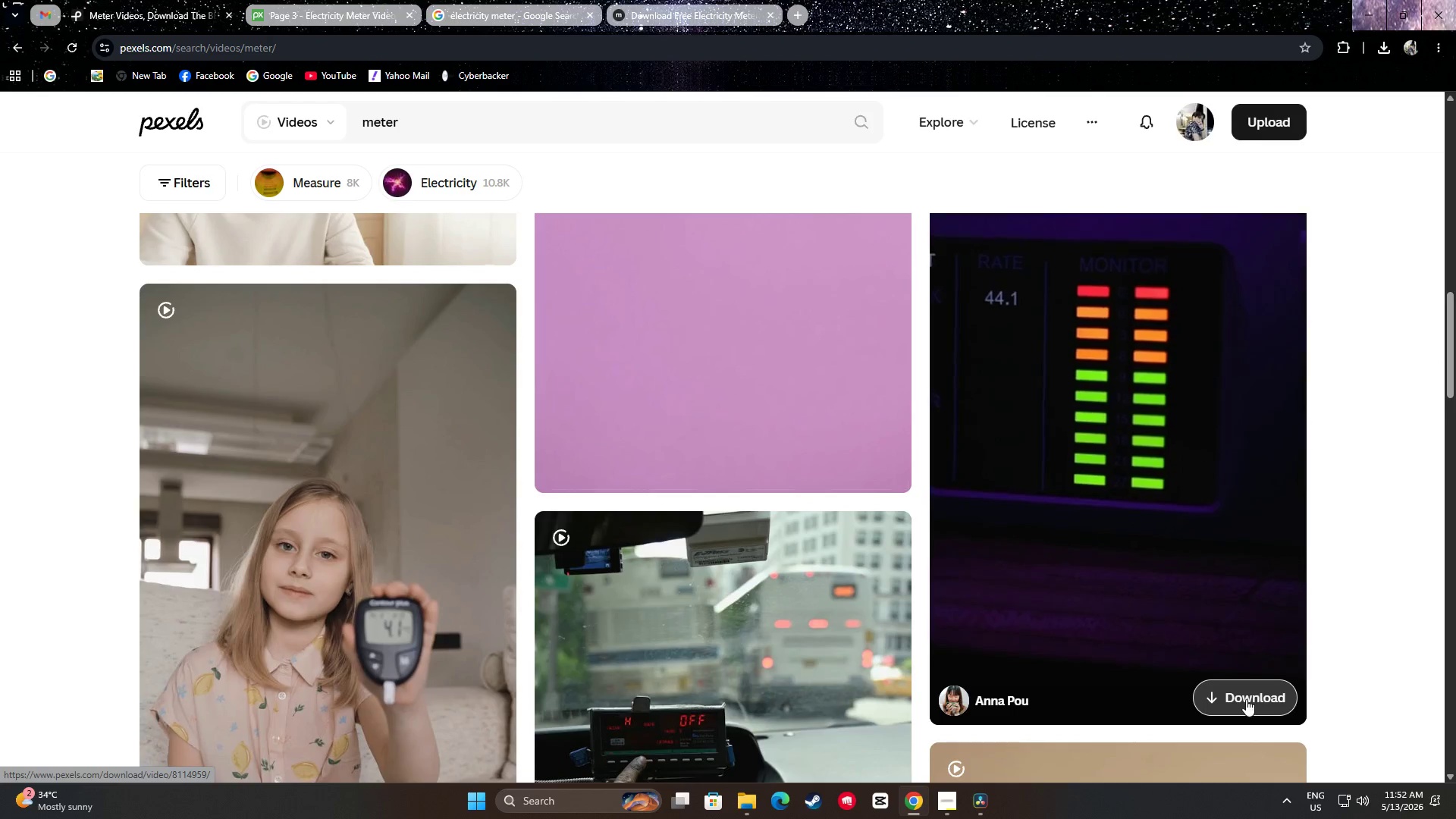 
wait(5.9)
 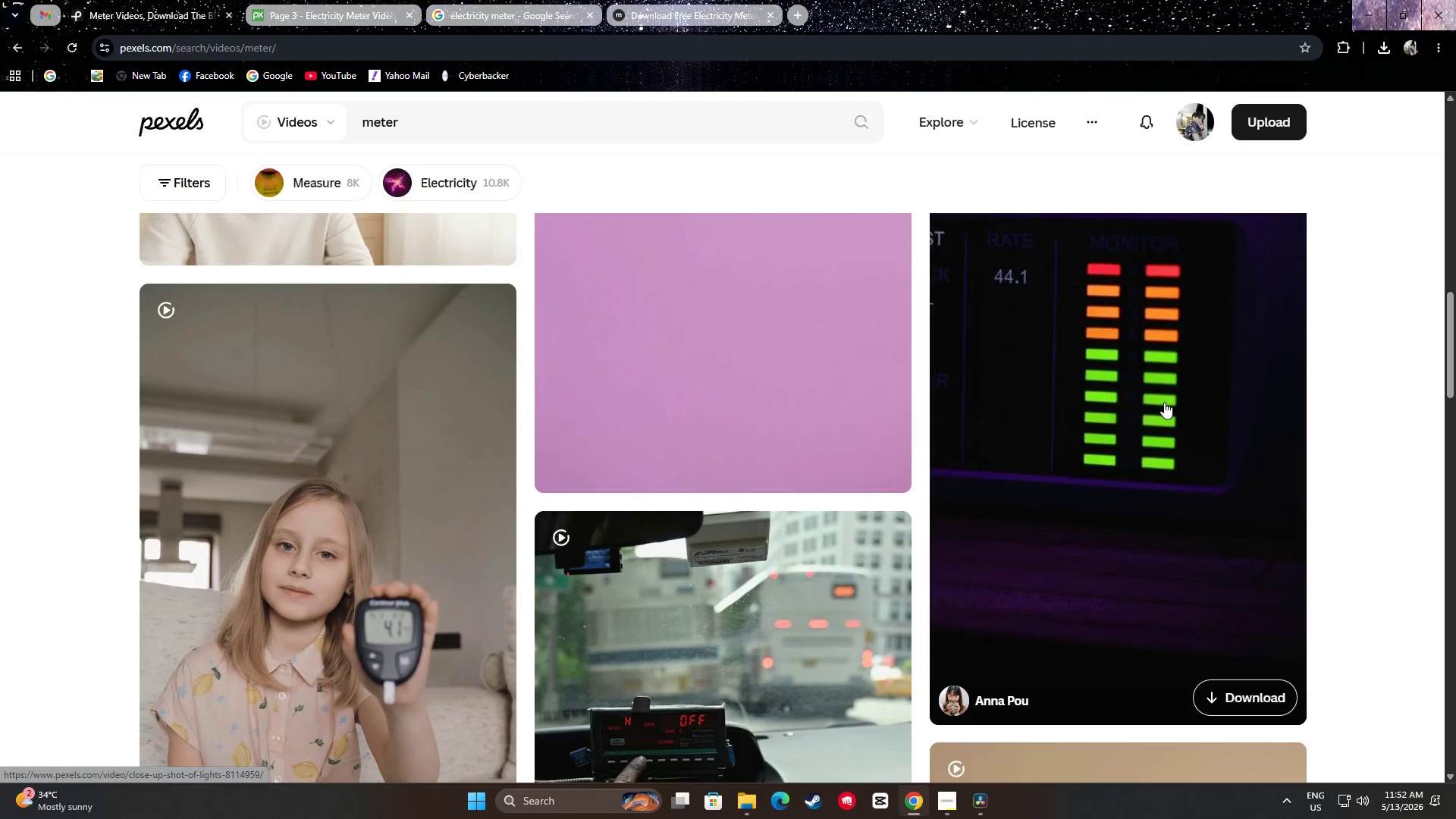 
left_click([1246, 699])
 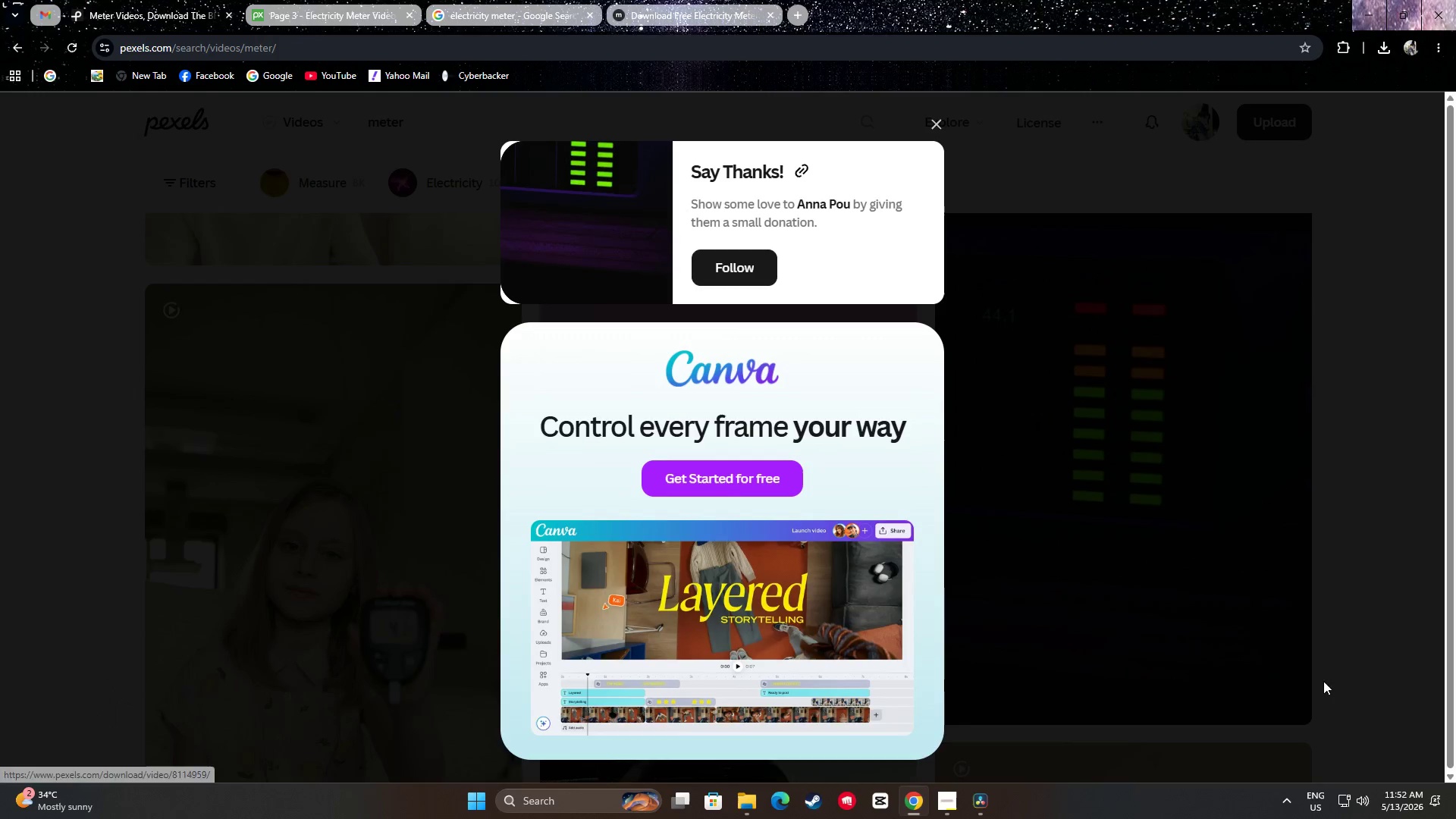 
left_click([1366, 667])
 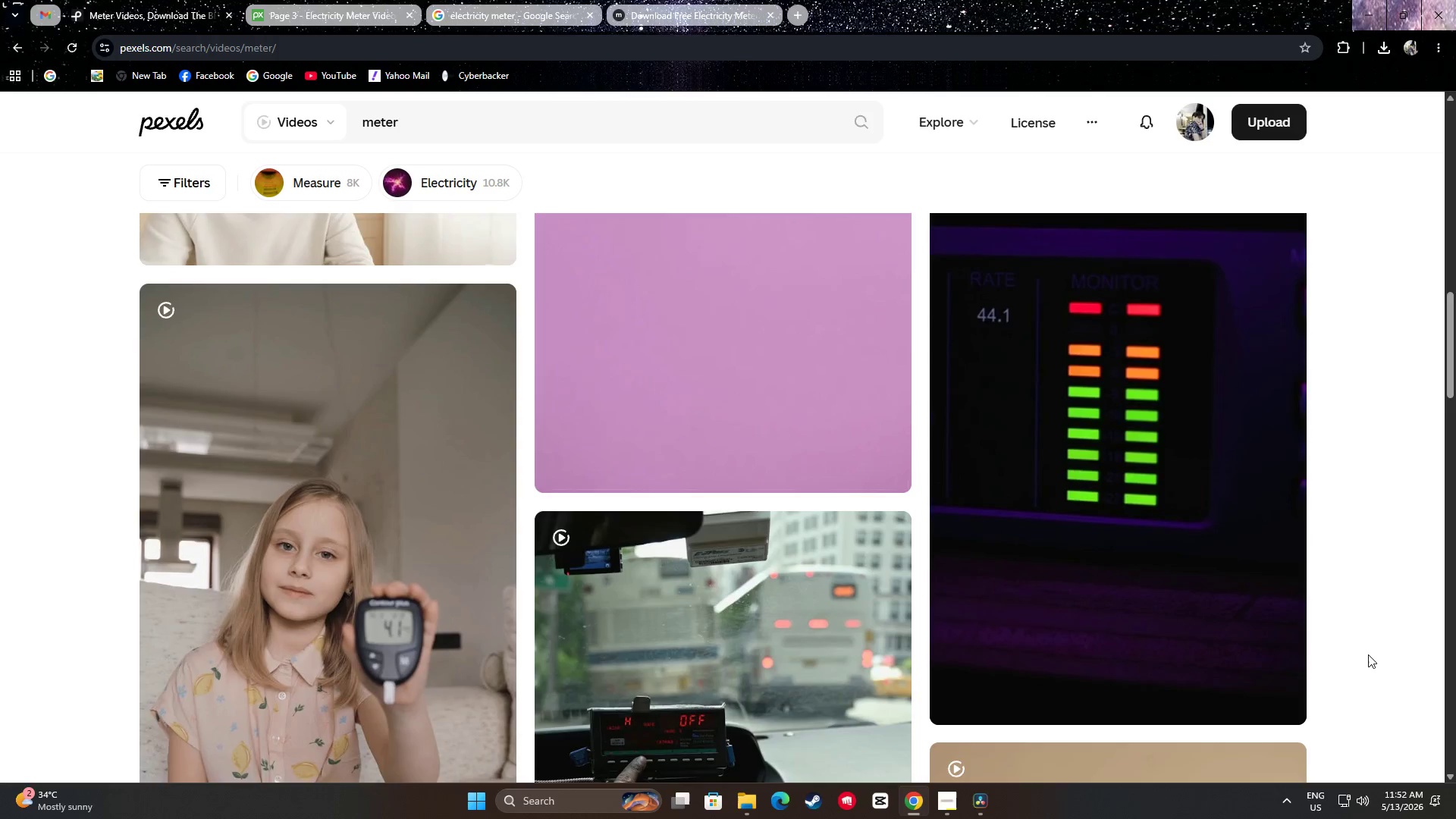 
scroll: coordinate [1367, 641], scroll_direction: down, amount: 16.0
 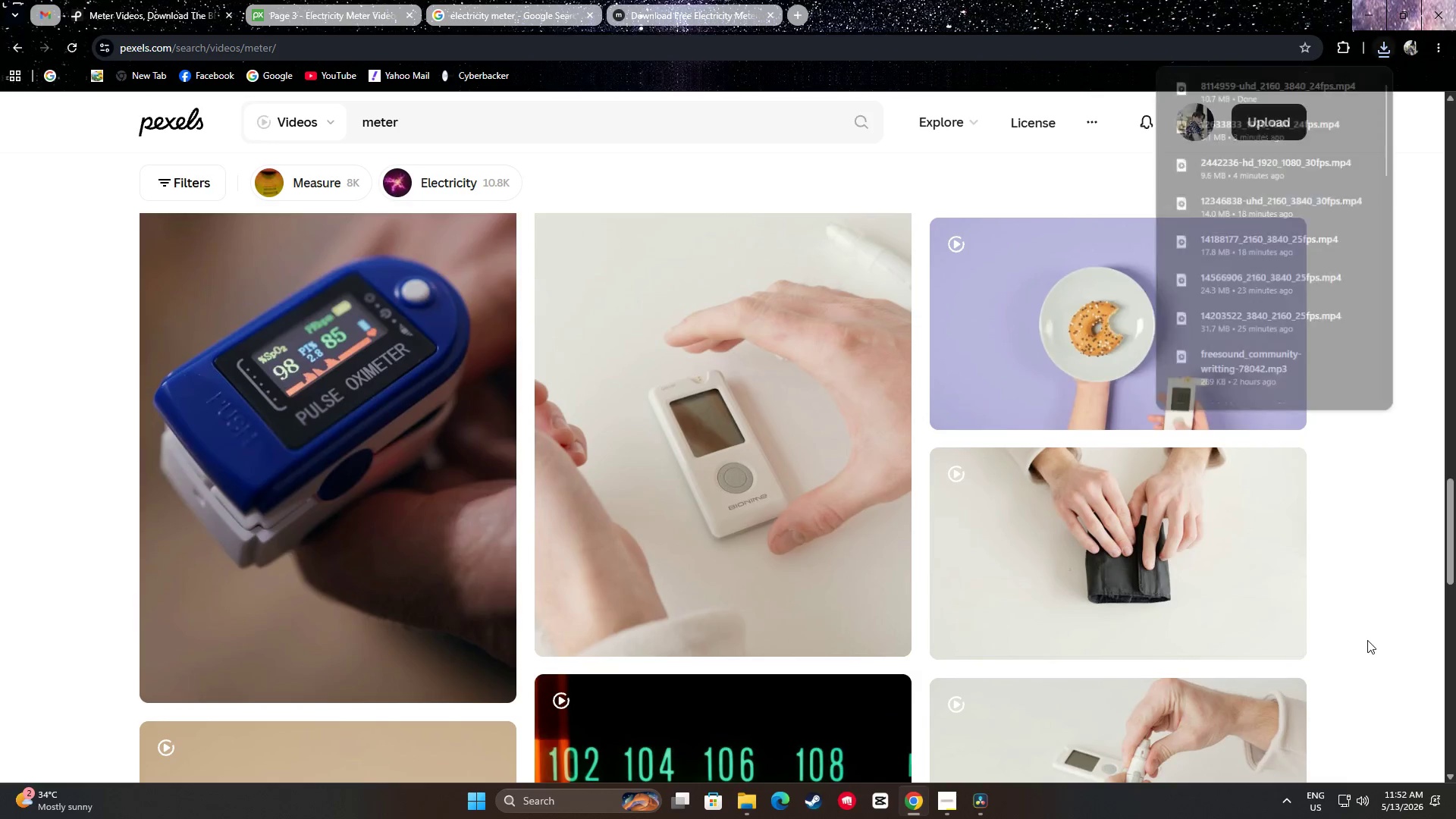 
left_click([1360, 630])
 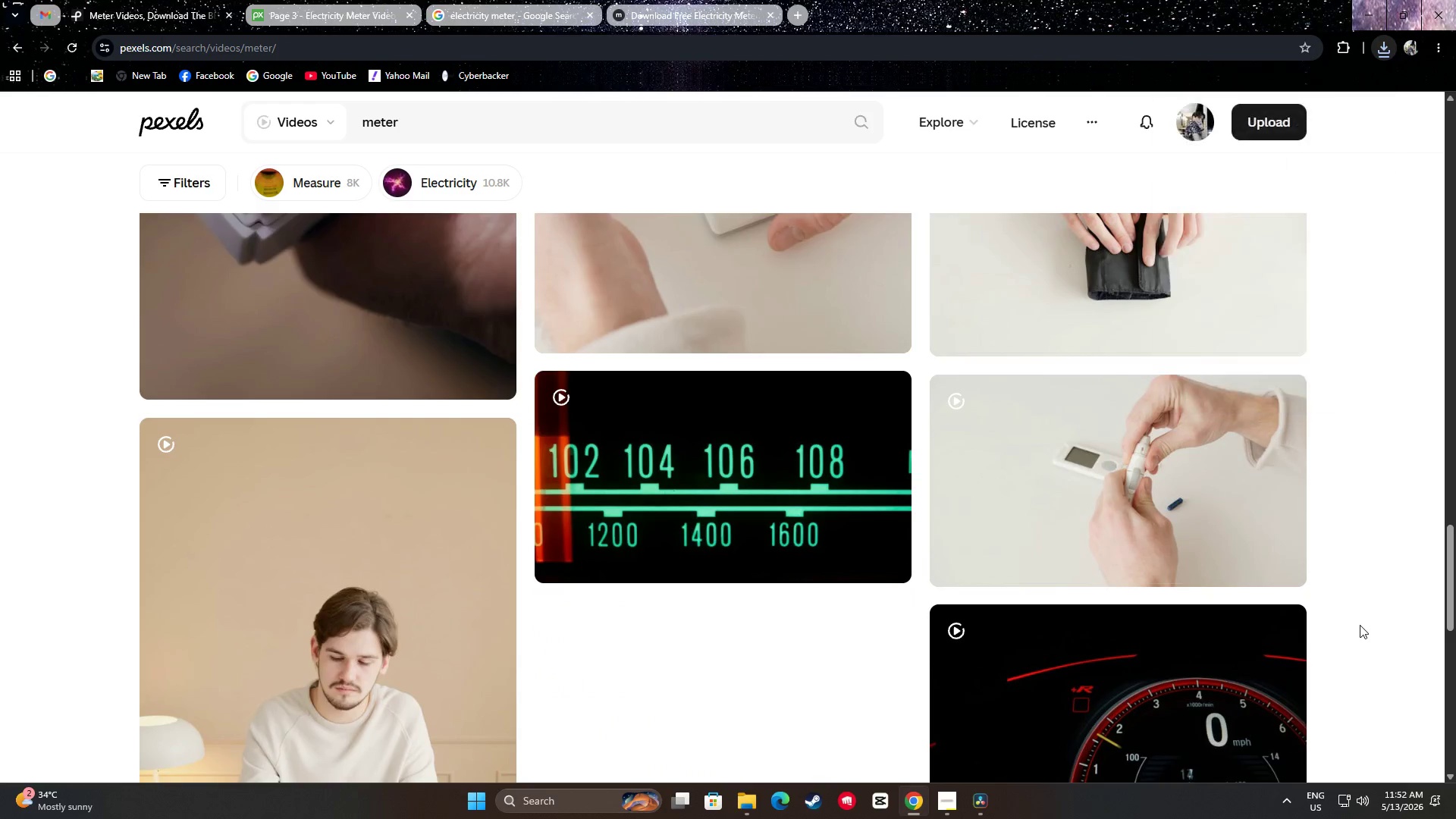 
scroll: coordinate [1360, 626], scroll_direction: down, amount: 7.0
 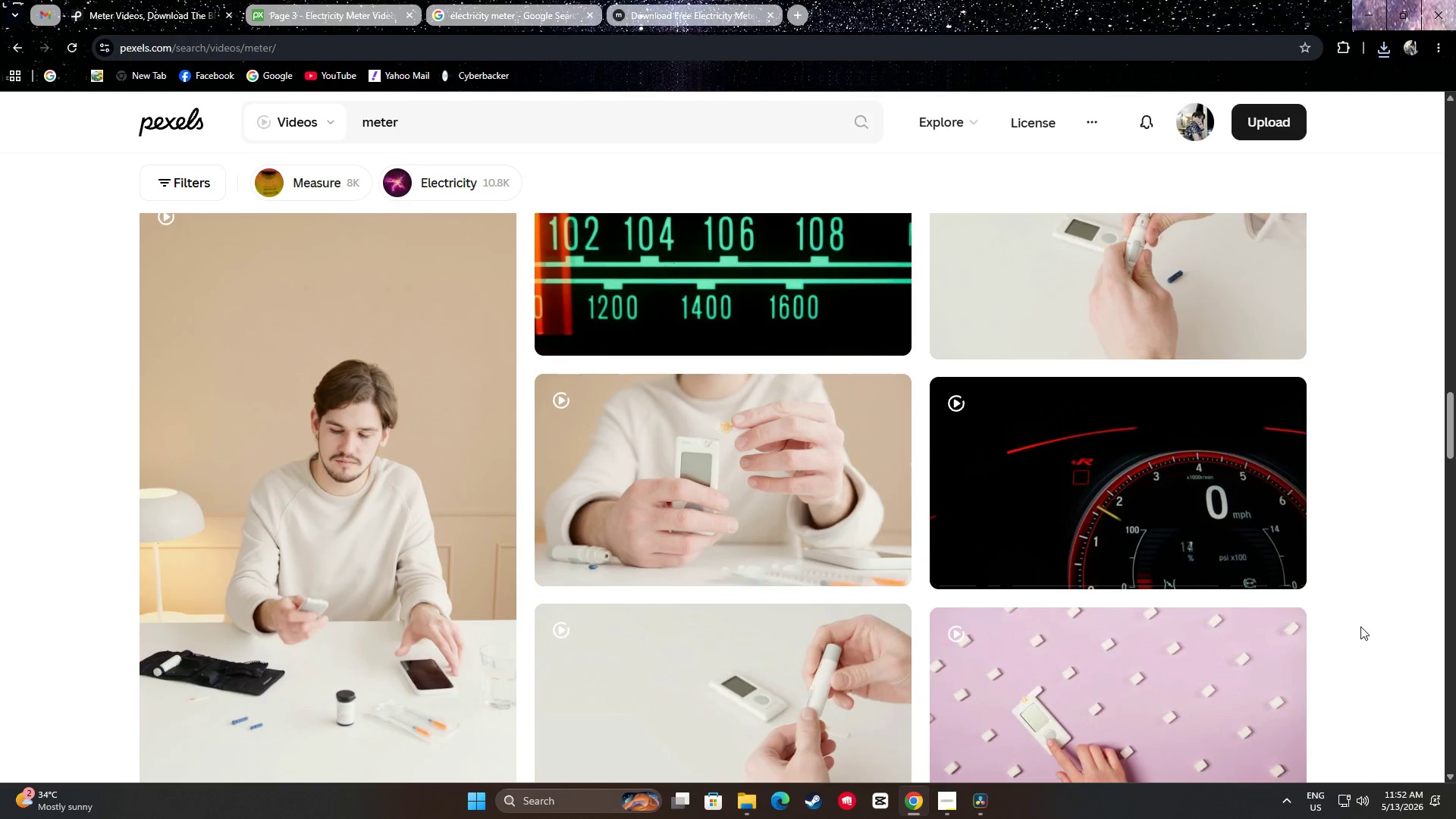 
scroll: coordinate [1360, 623], scroll_direction: up, amount: 3.0
 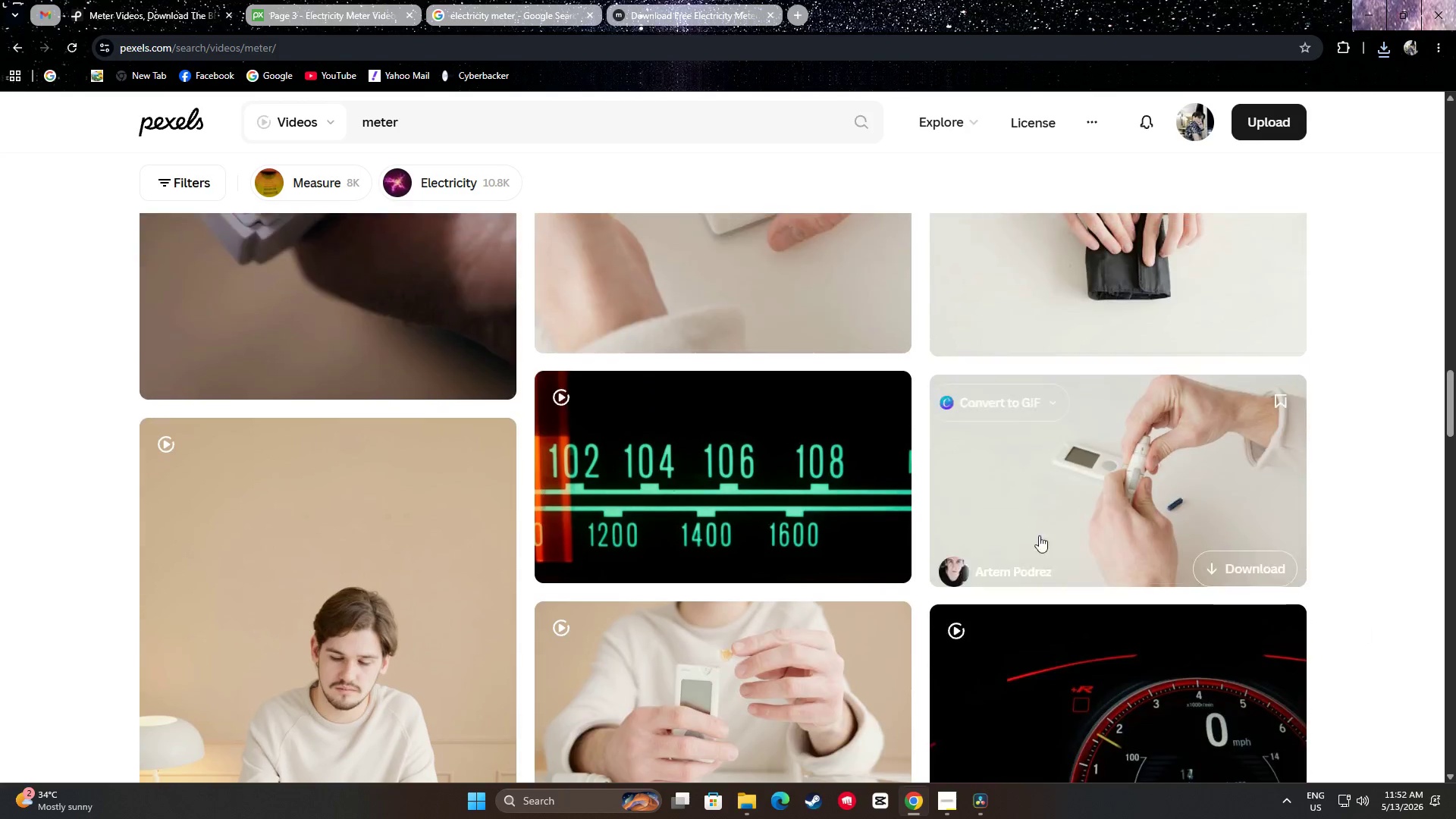 
mouse_move([833, 472])
 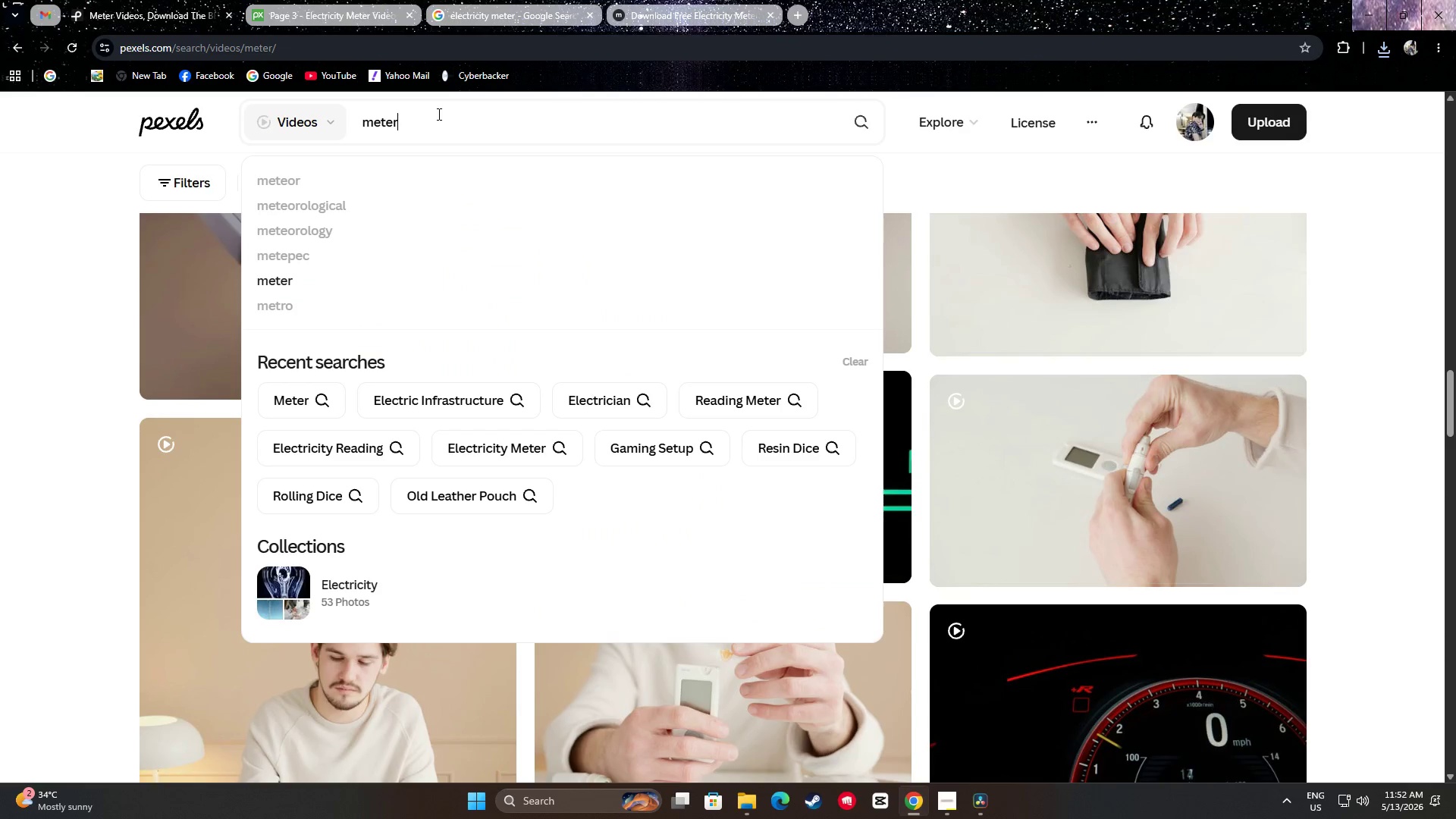 
type( kwh)
 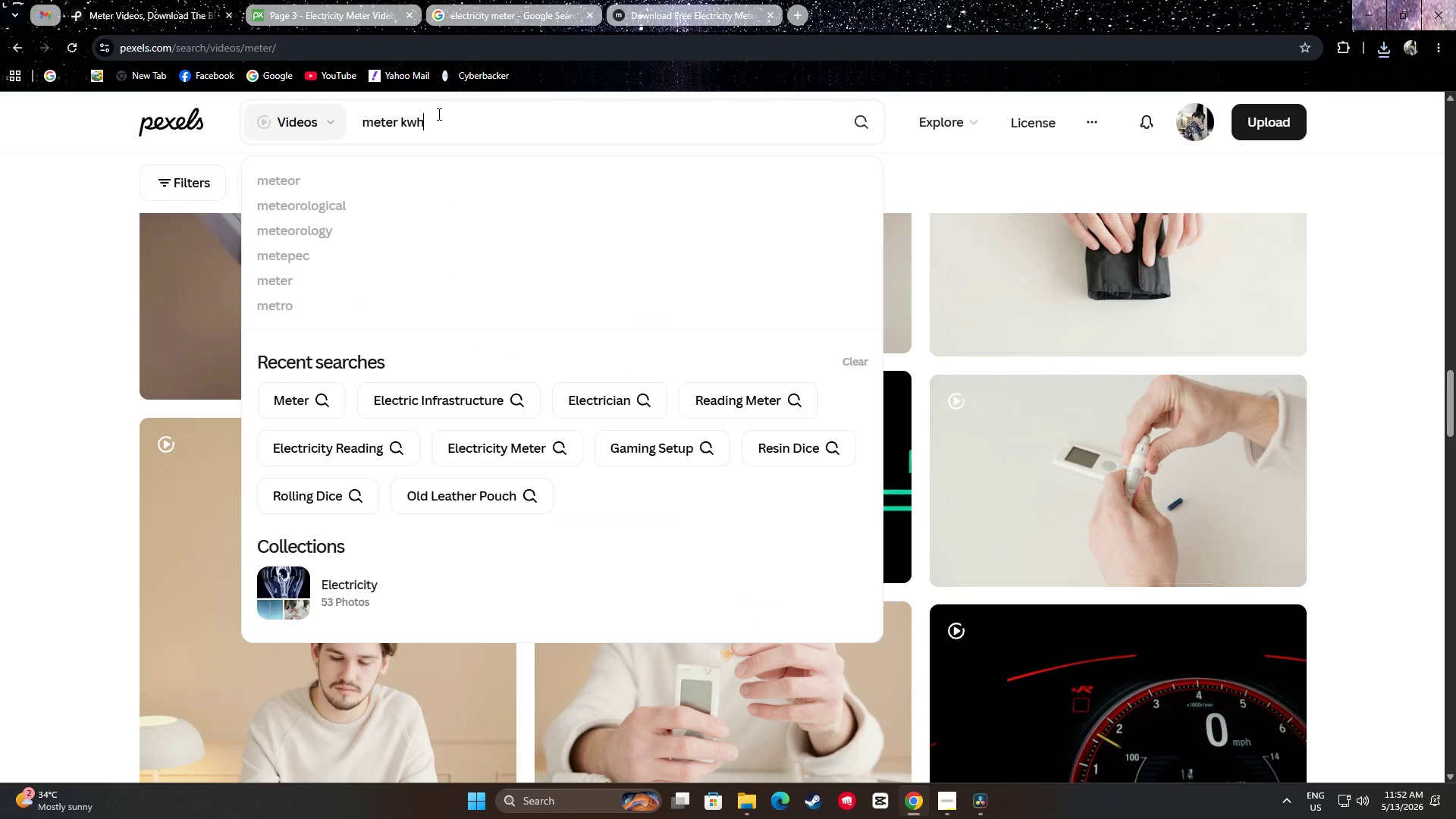 
key(Enter)
 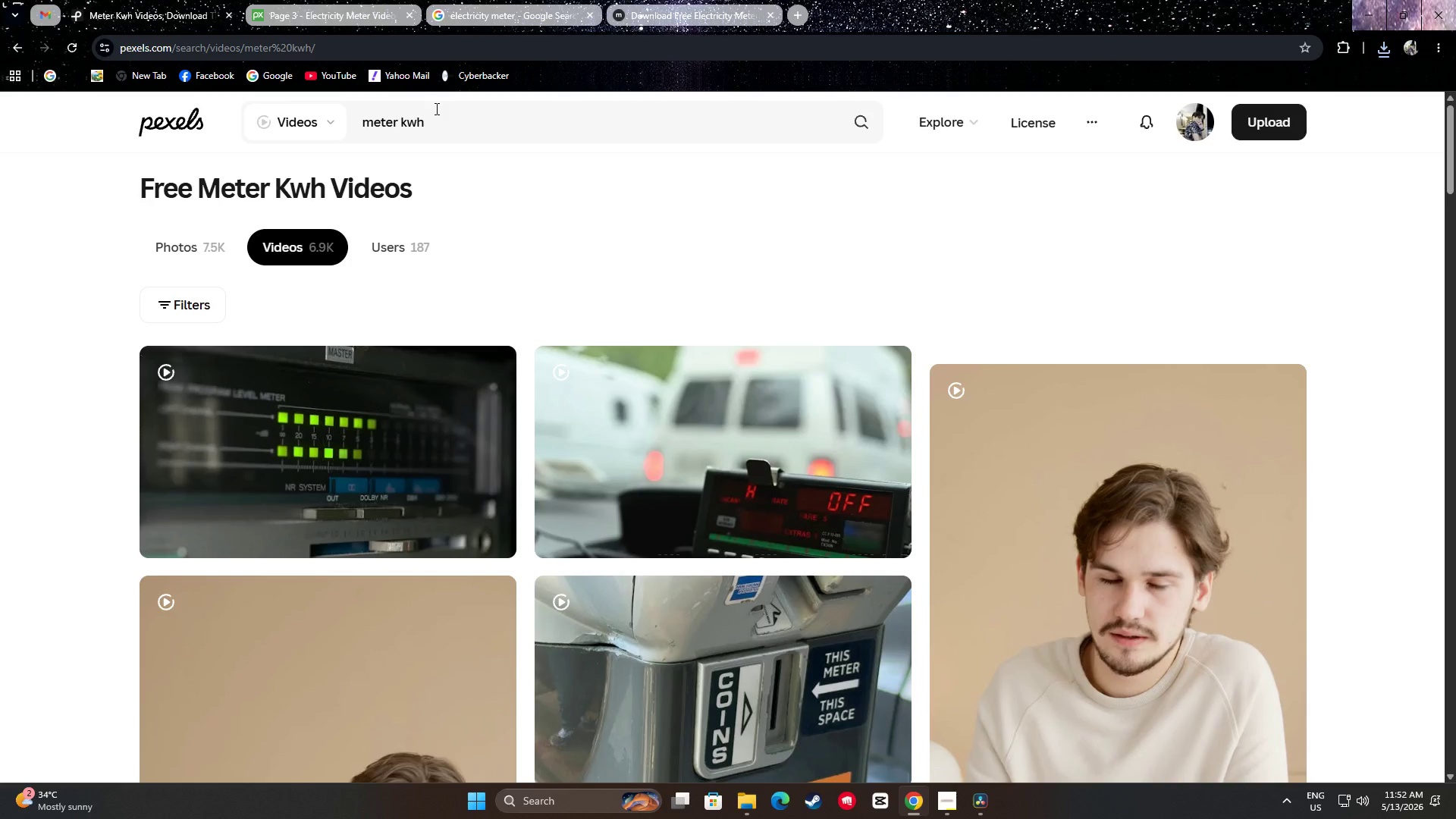 
scroll: coordinate [620, 140], scroll_direction: down, amount: 11.0
 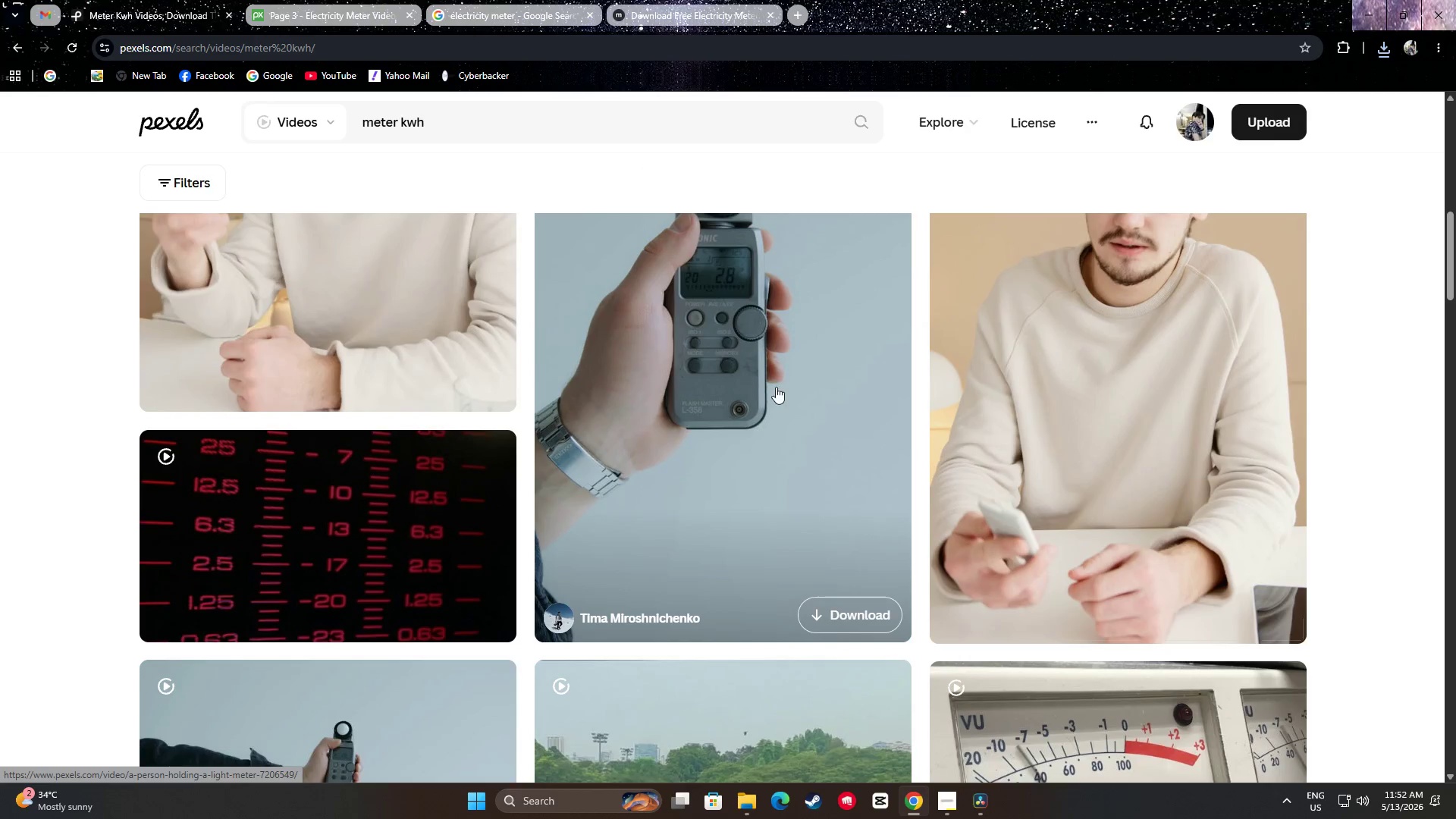 
scroll: coordinate [773, 431], scroll_direction: up, amount: 2.0
 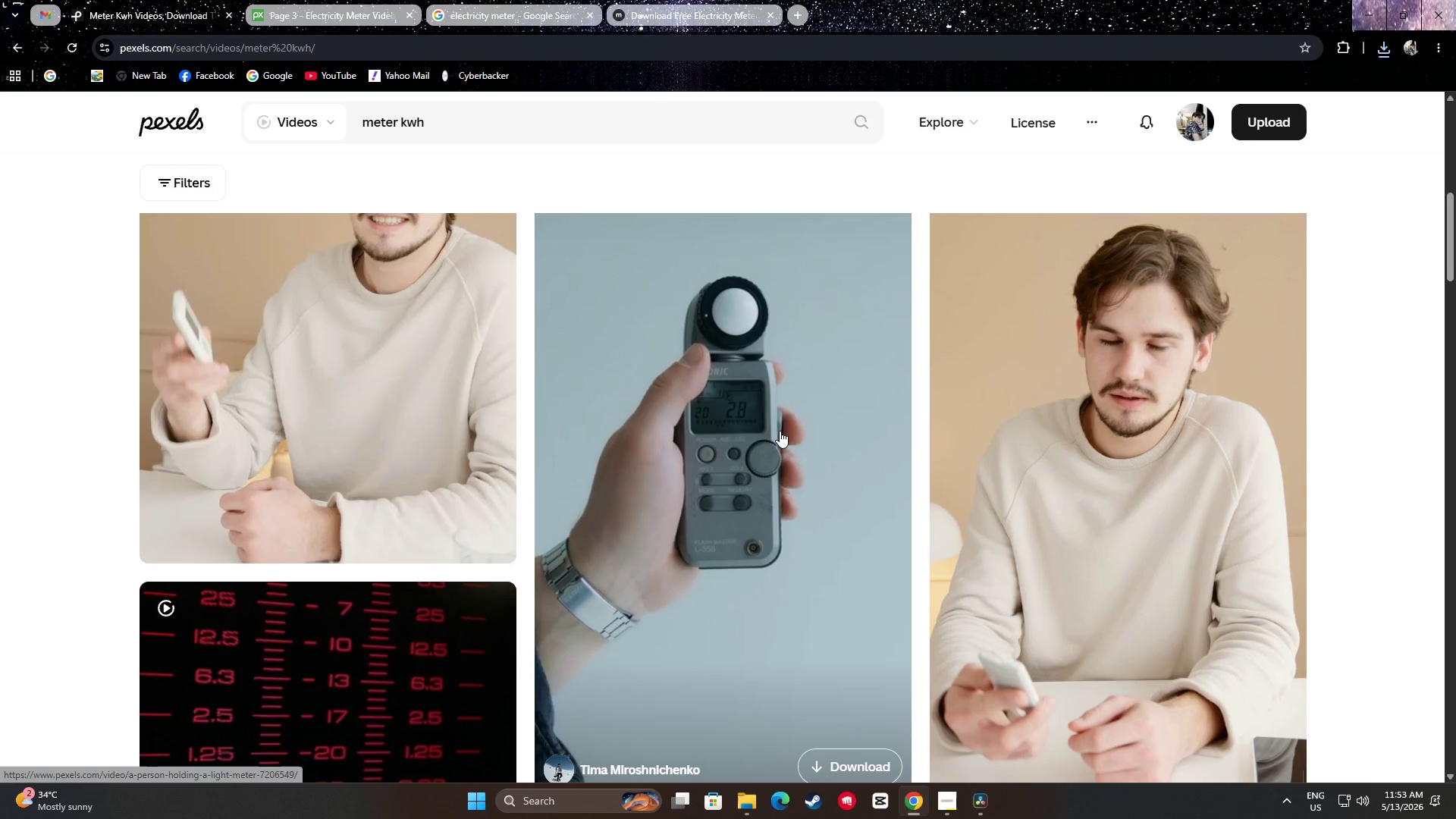 
scroll: coordinate [751, 350], scroll_direction: down, amount: 9.0
 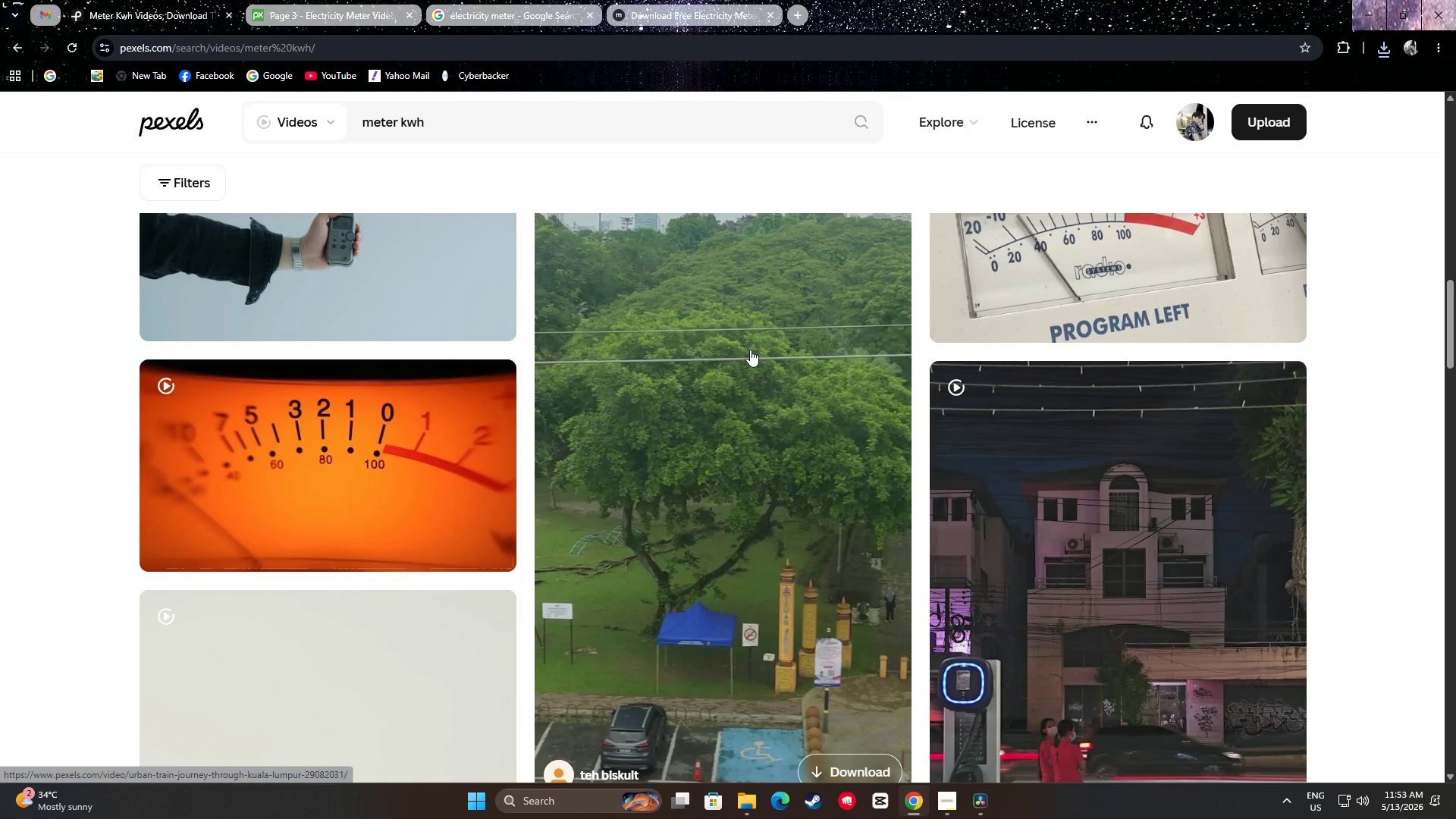 
scroll: coordinate [750, 349], scroll_direction: up, amount: 1.0
 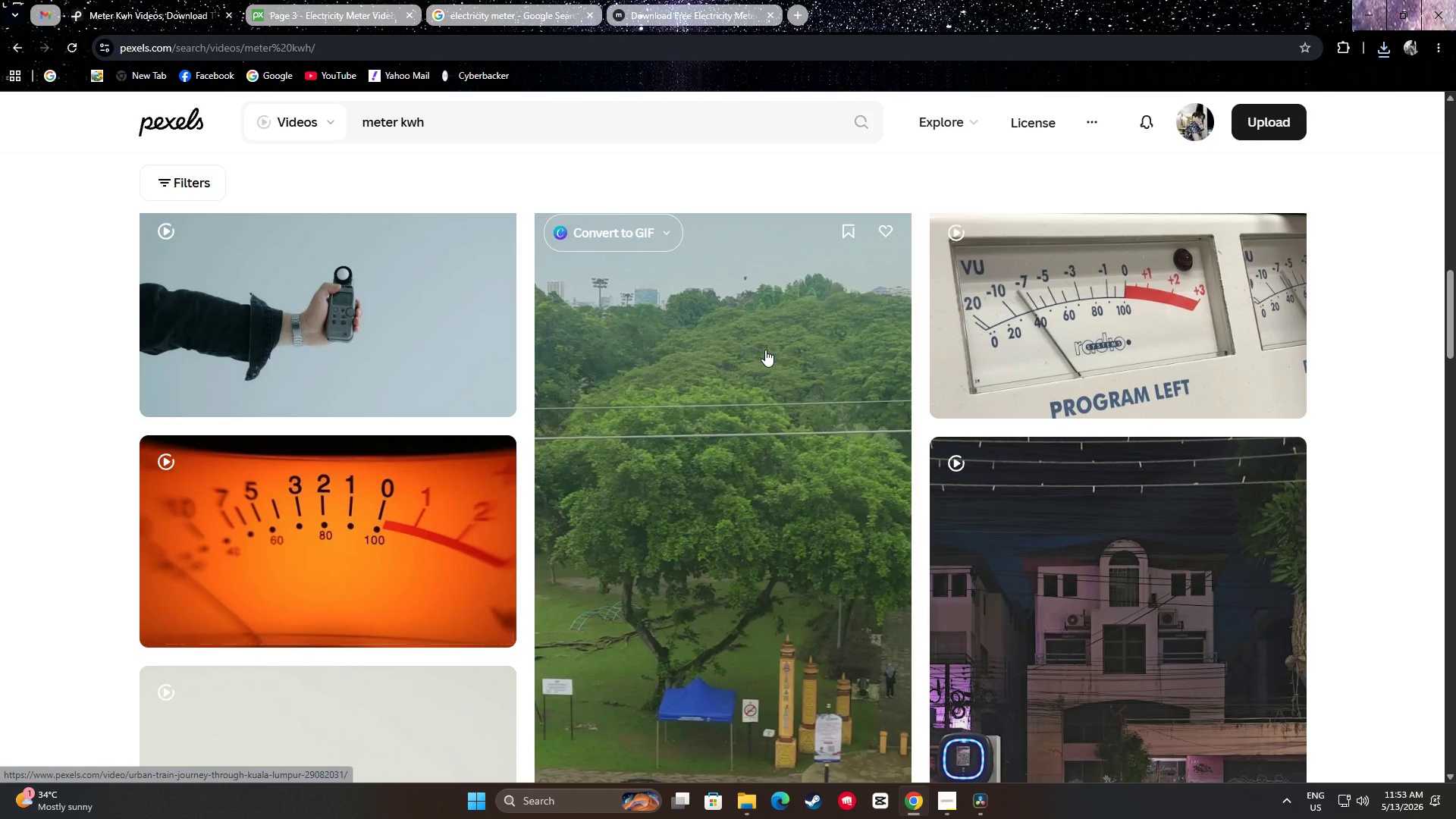 
scroll: coordinate [754, 372], scroll_direction: down, amount: 30.0
 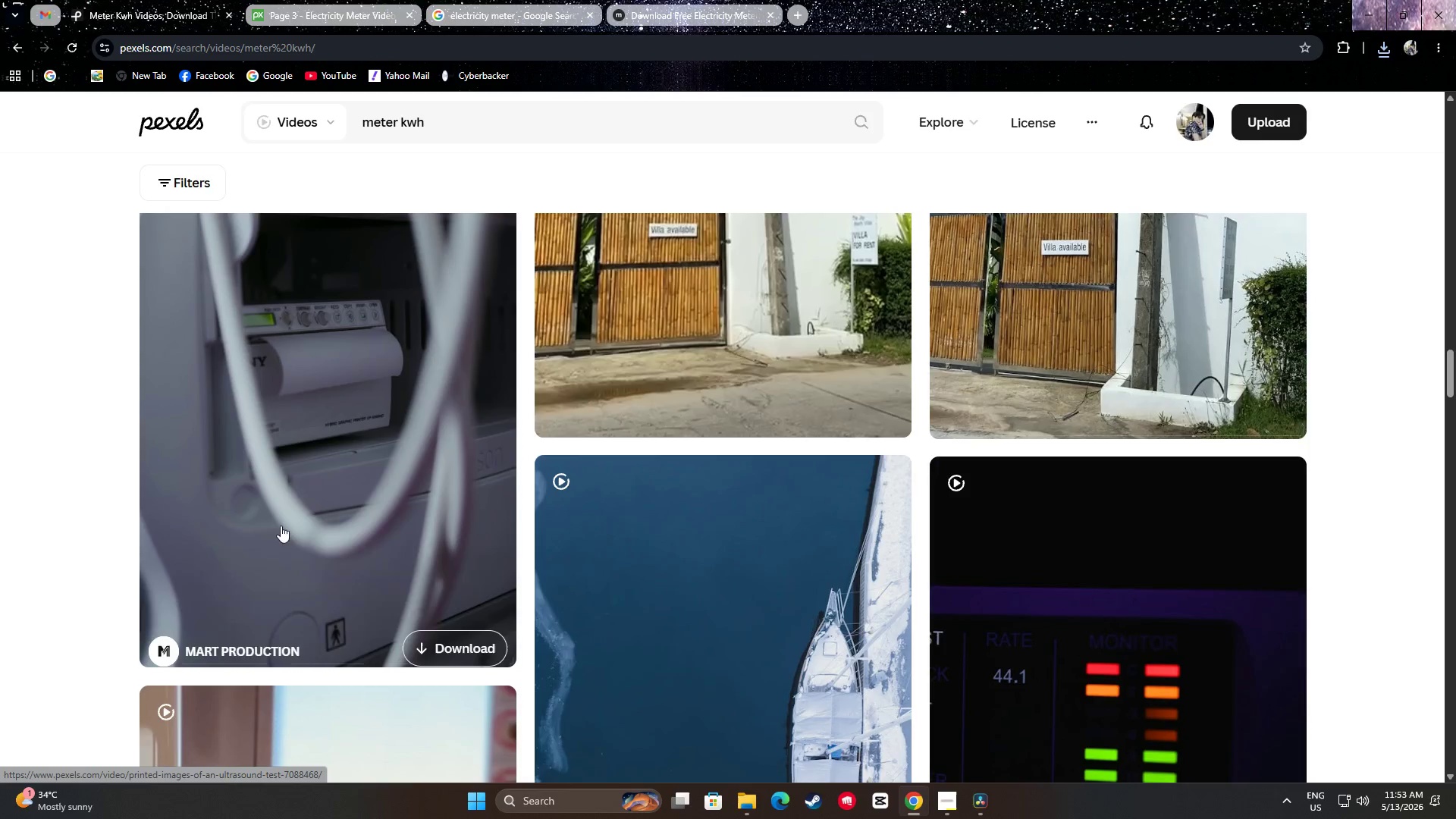 
scroll: coordinate [325, 499], scroll_direction: up, amount: 3.0
 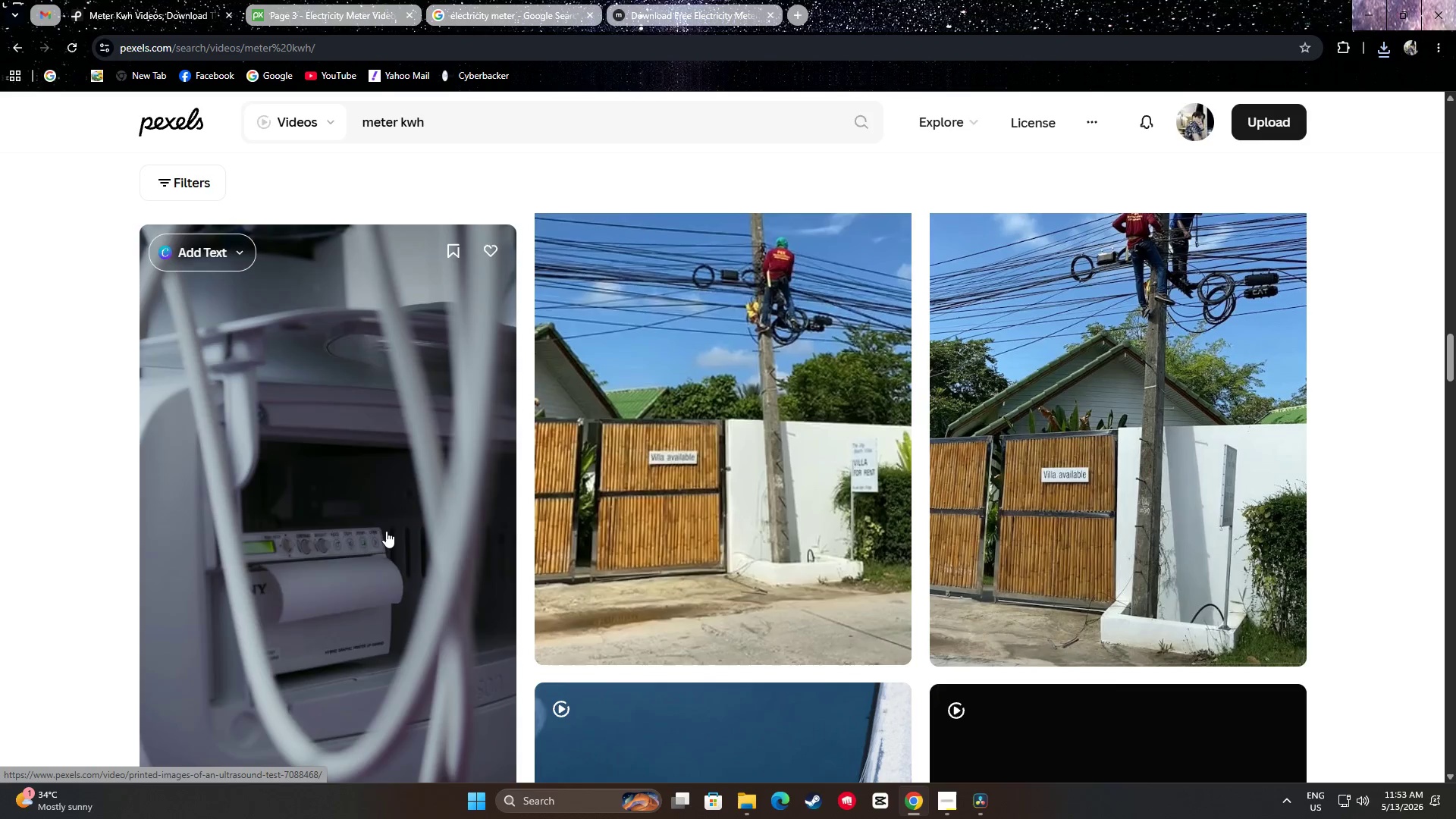 
scroll: coordinate [343, 400], scroll_direction: down, amount: 21.0
 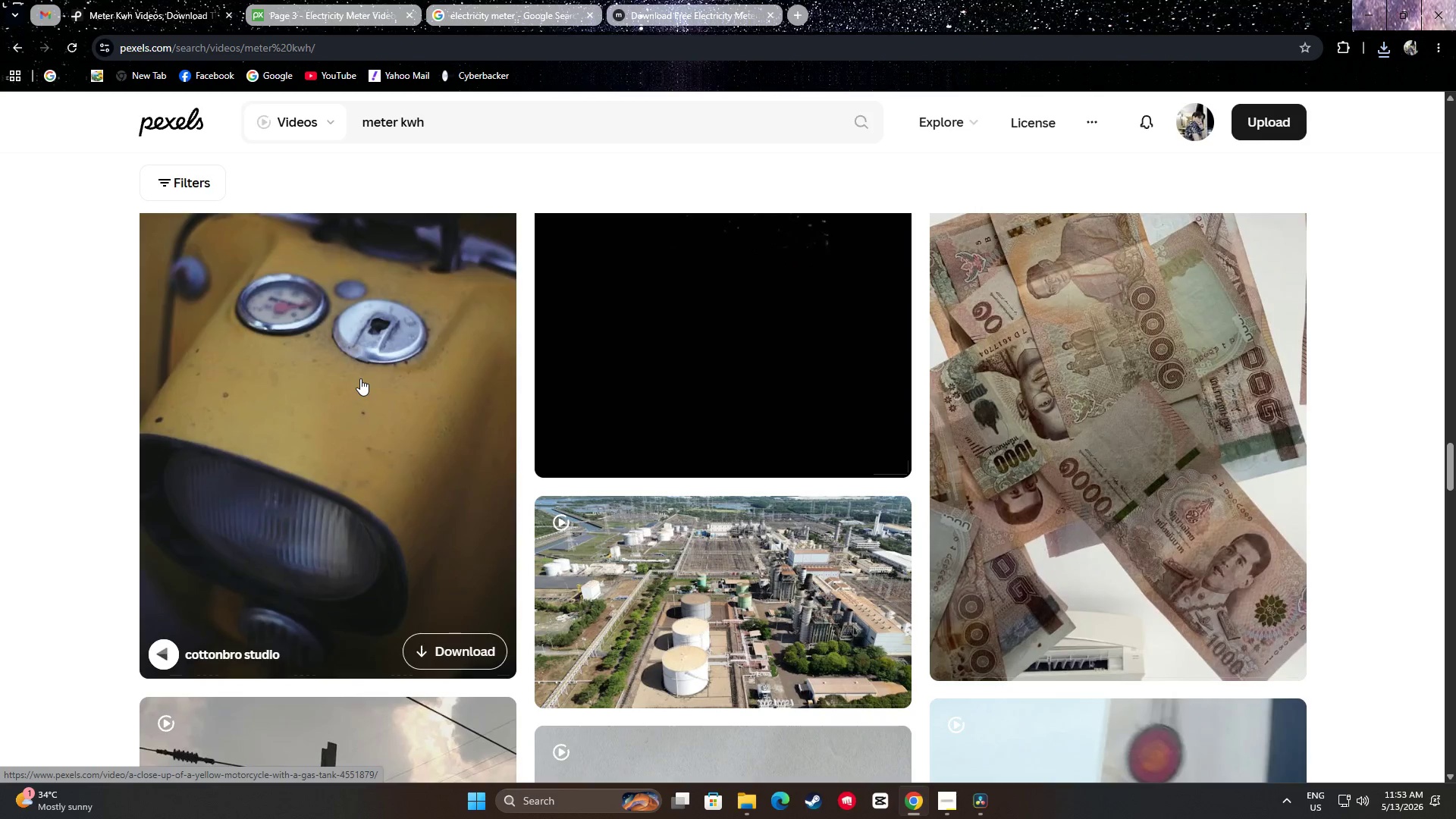 
scroll: coordinate [483, 450], scroll_direction: down, amount: 39.0
 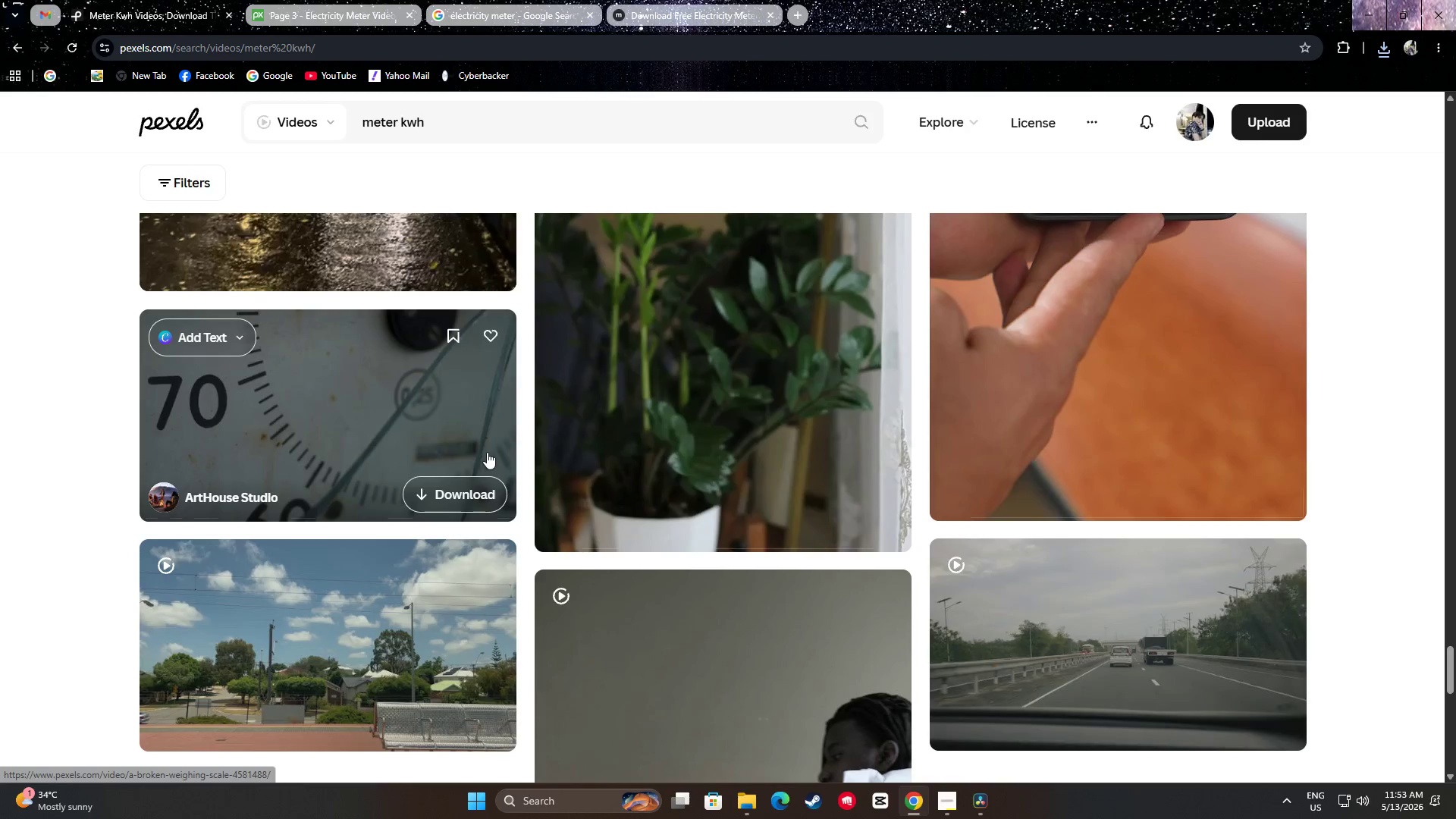 
scroll: coordinate [488, 450], scroll_direction: down, amount: 3.0
 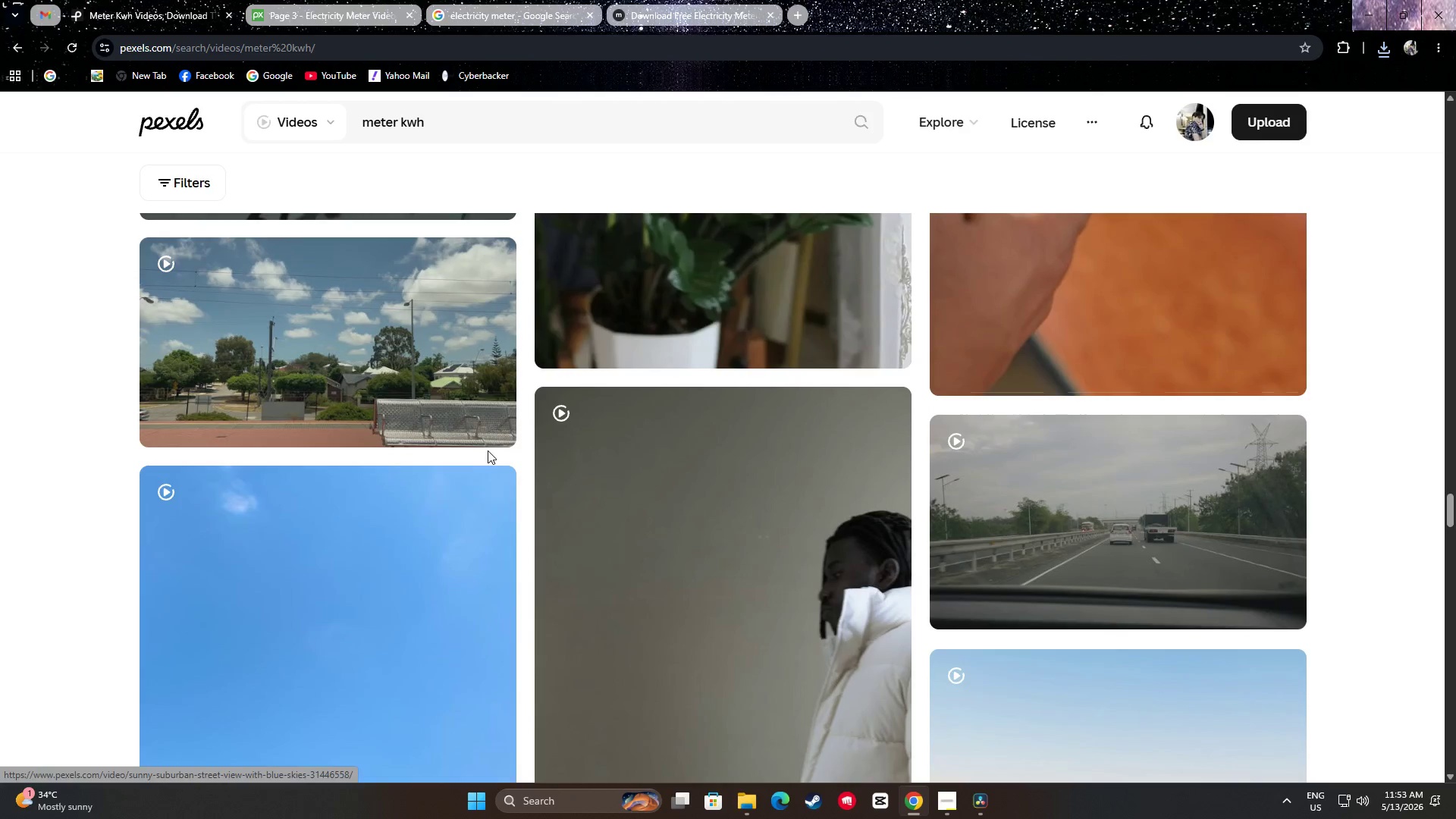 
scroll: coordinate [489, 444], scroll_direction: up, amount: 4.0
 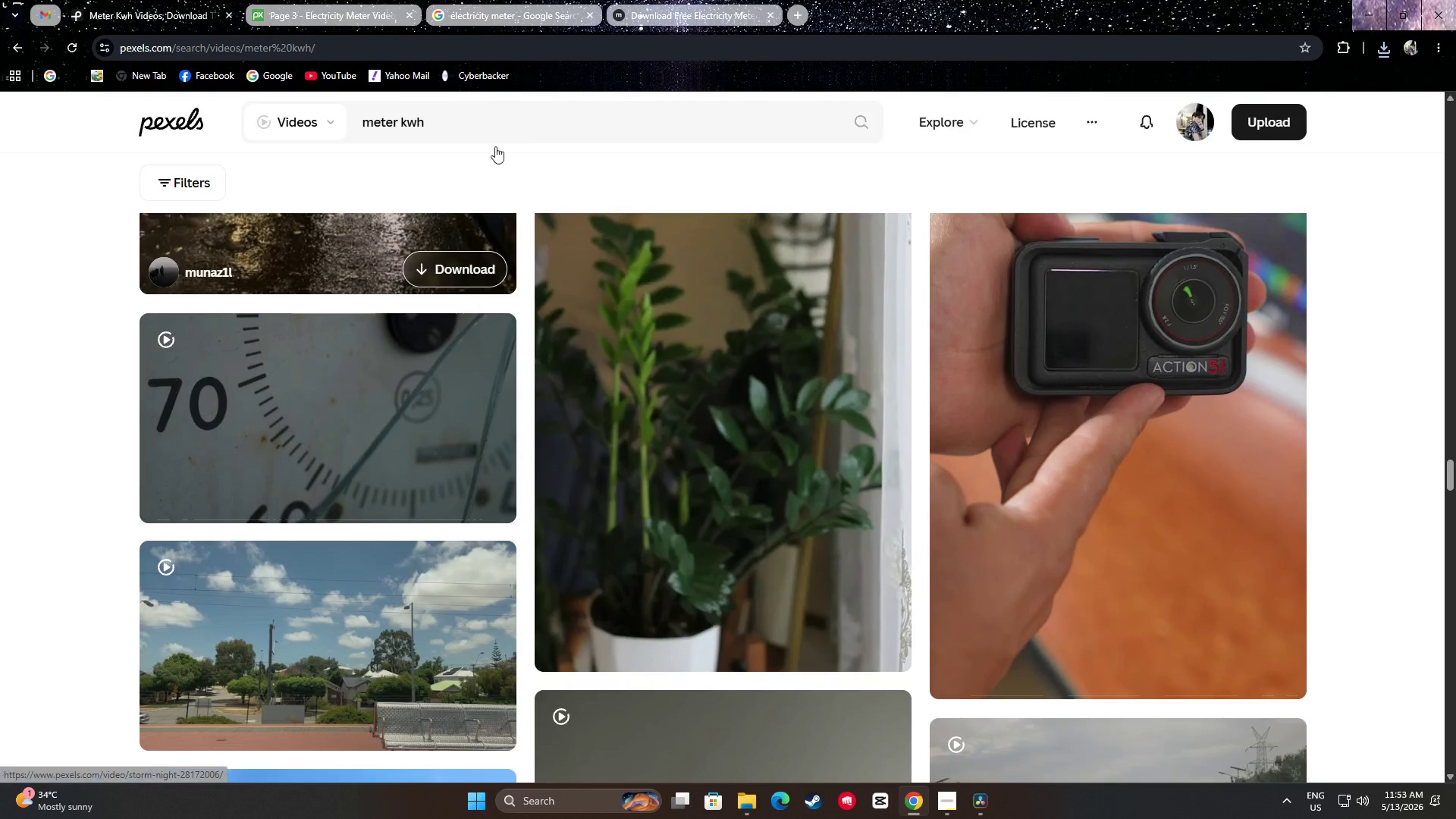 
left_click_drag(start_coordinate=[504, 129], to_coordinate=[403, 127])
 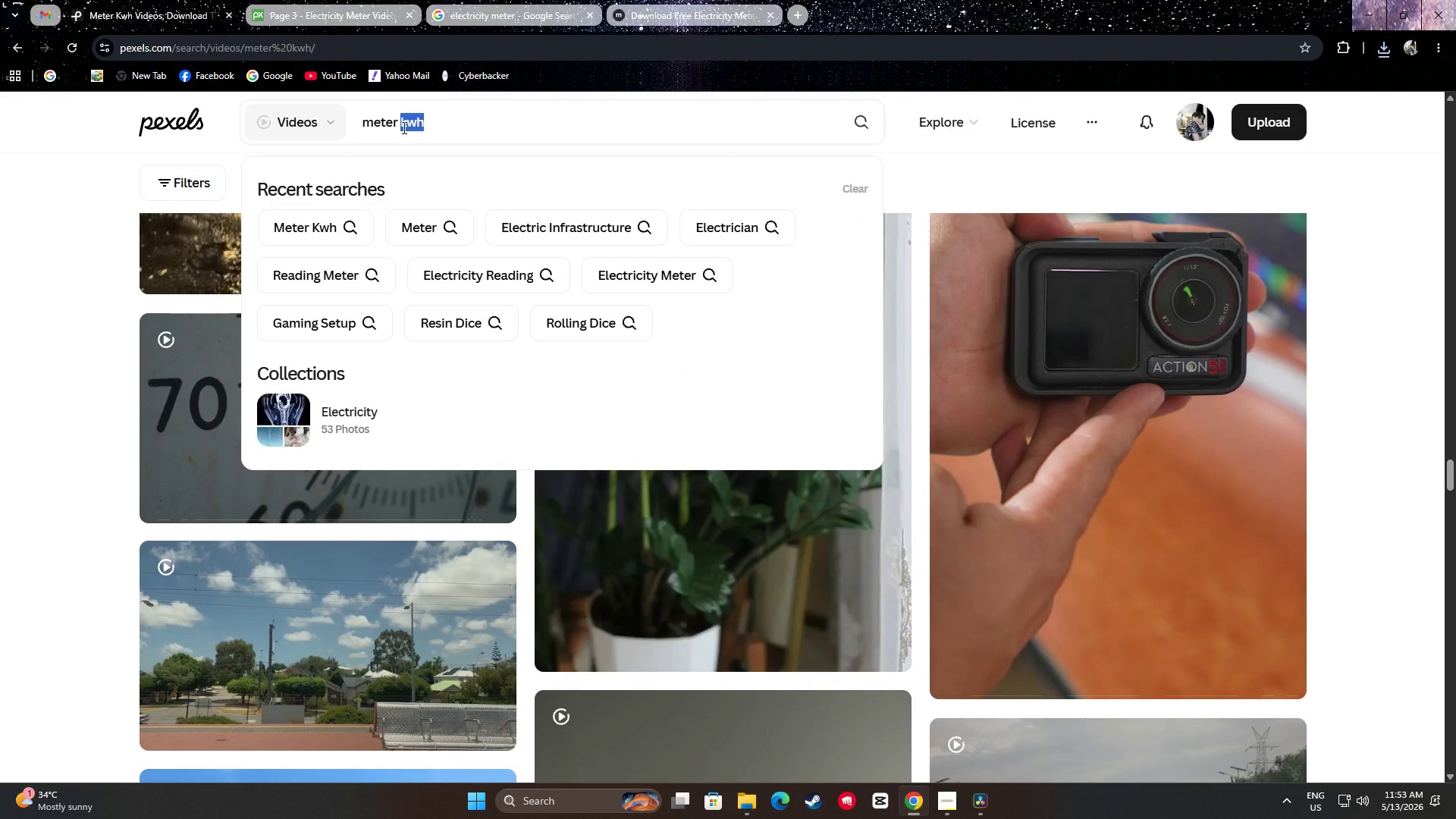 
type(chanin)
key(Backspace)
key(Backspace)
type(ging number)
 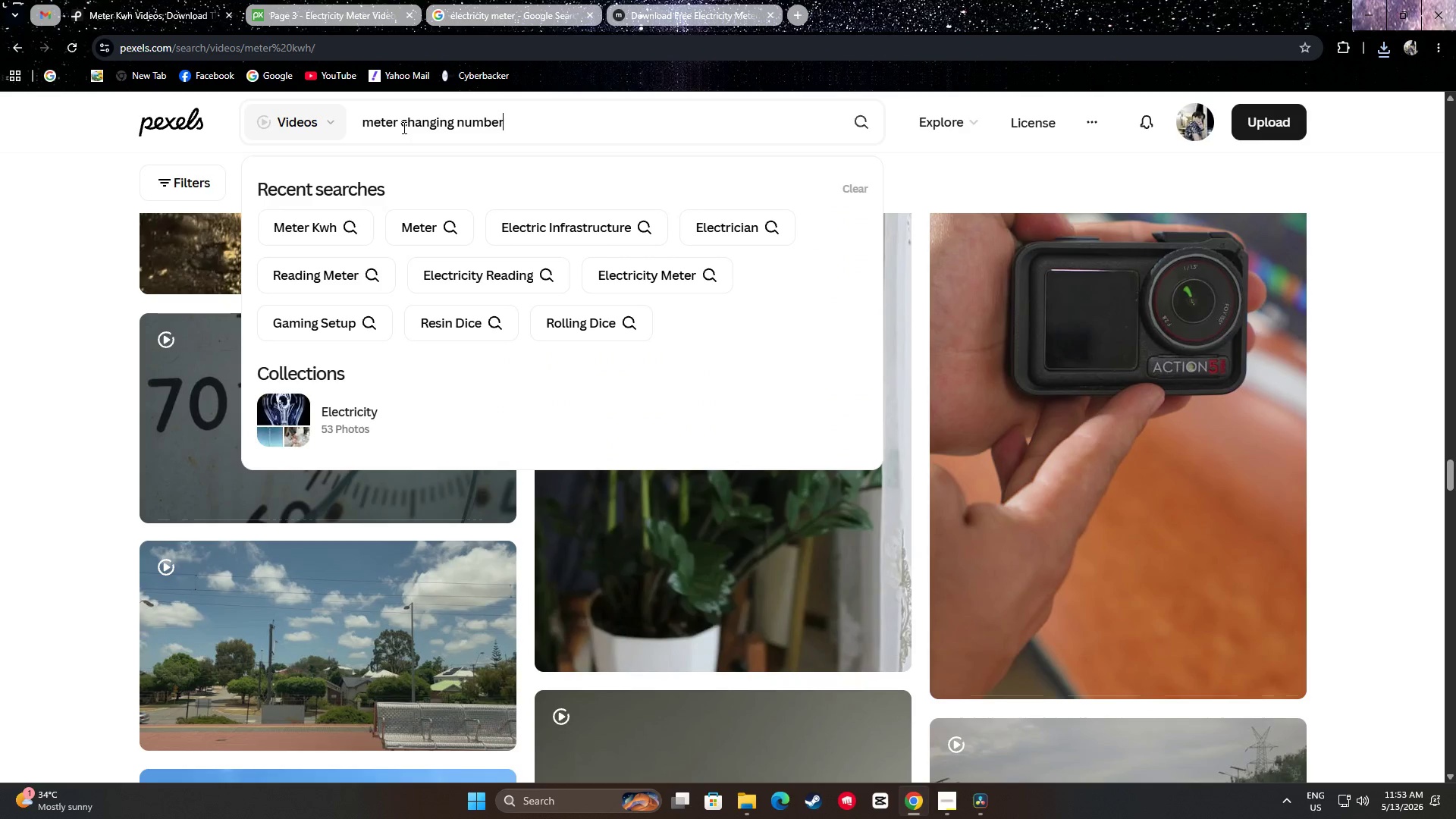 
key(Enter)
 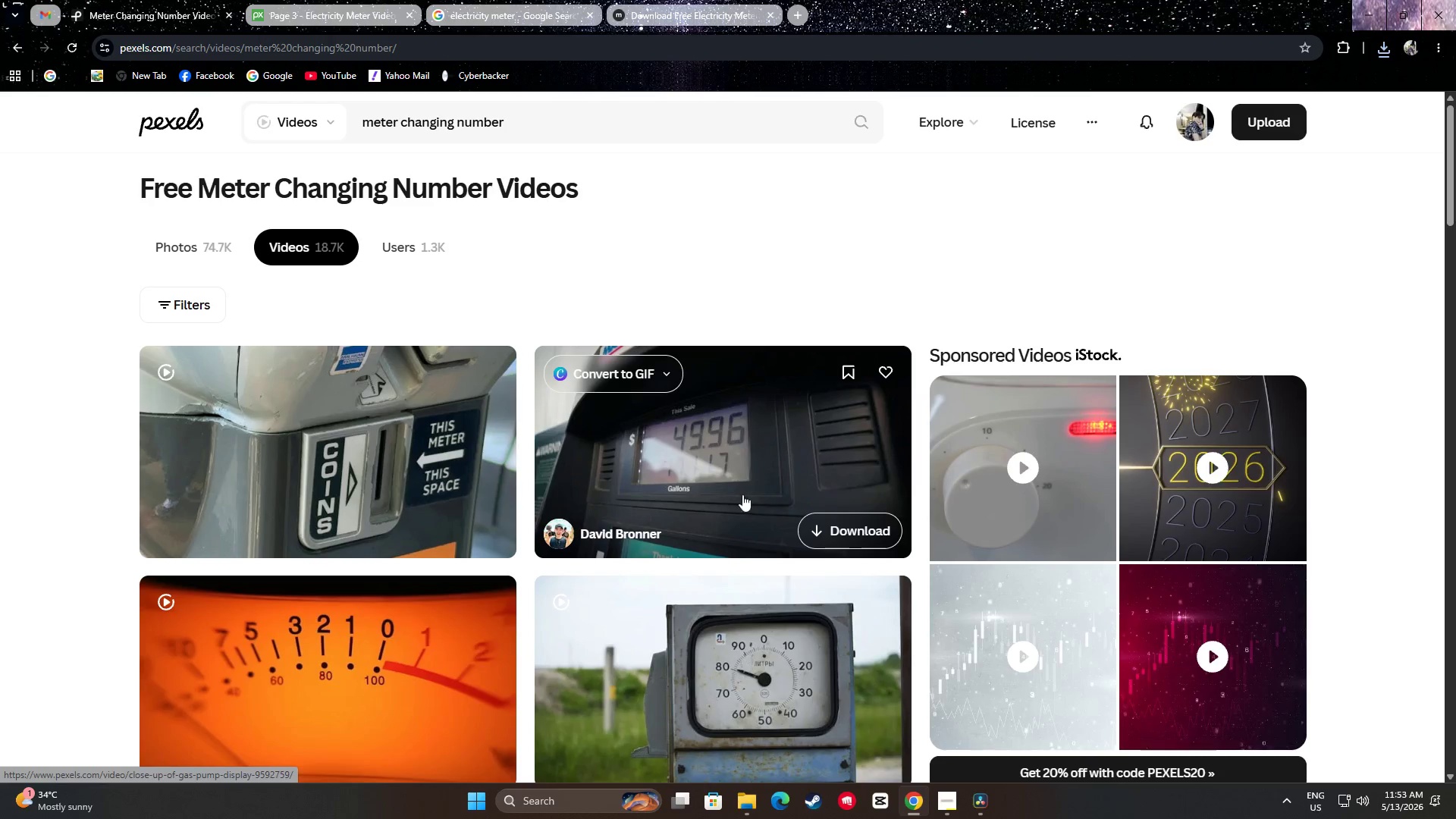 
wait(7.59)
 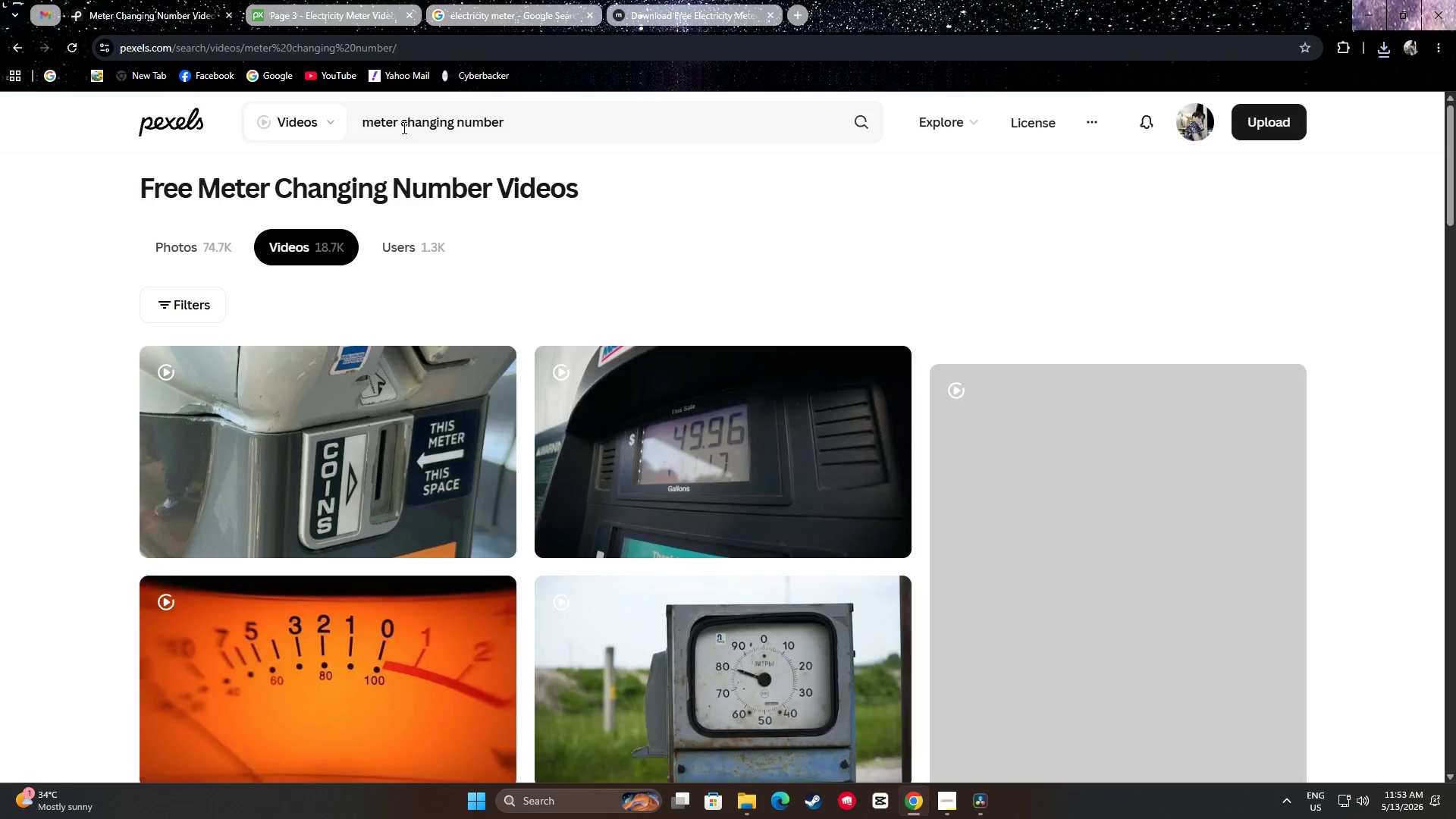 
scroll: coordinate [1044, 543], scroll_direction: down, amount: 10.0
 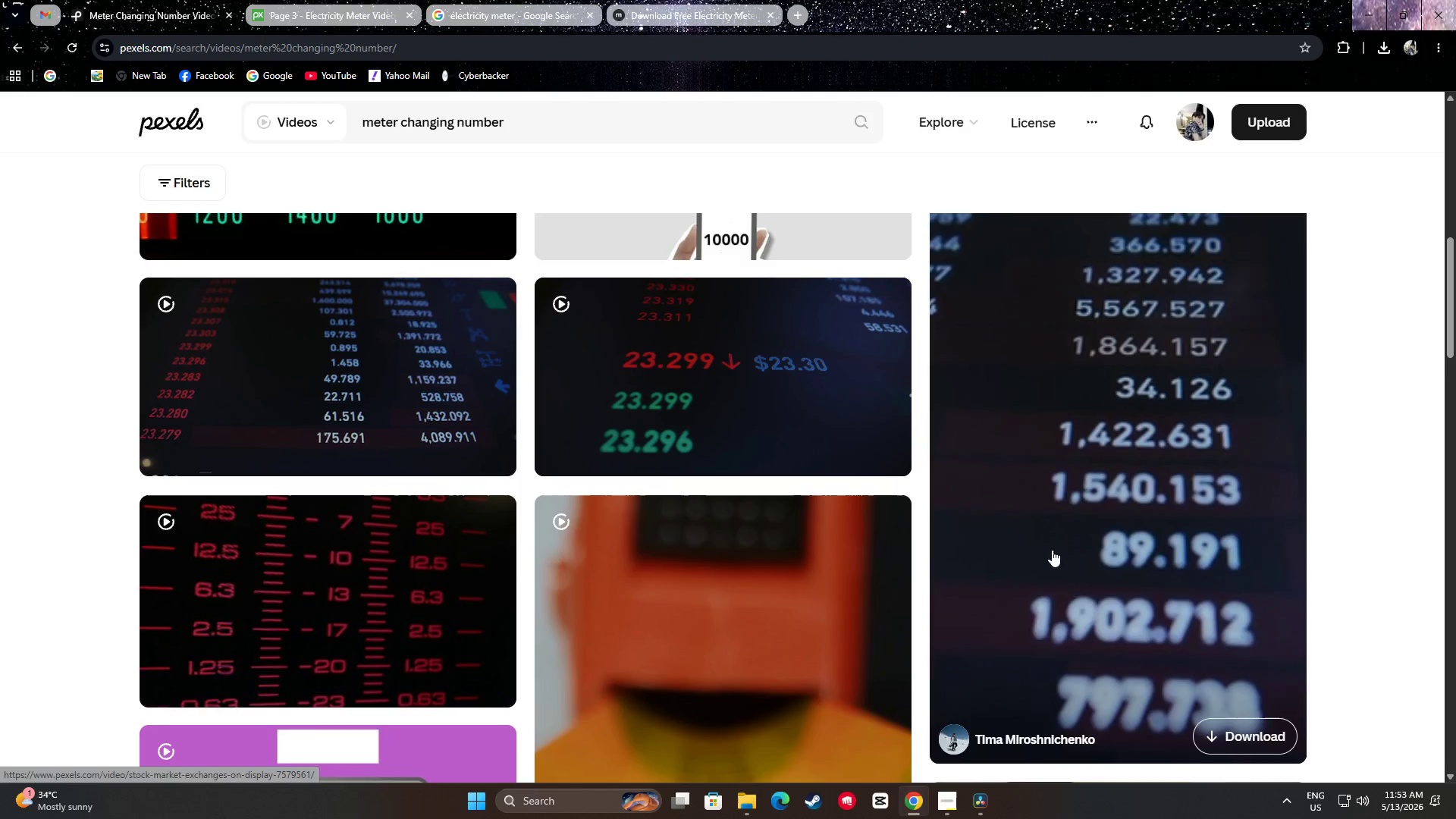 
left_click([1243, 733])
 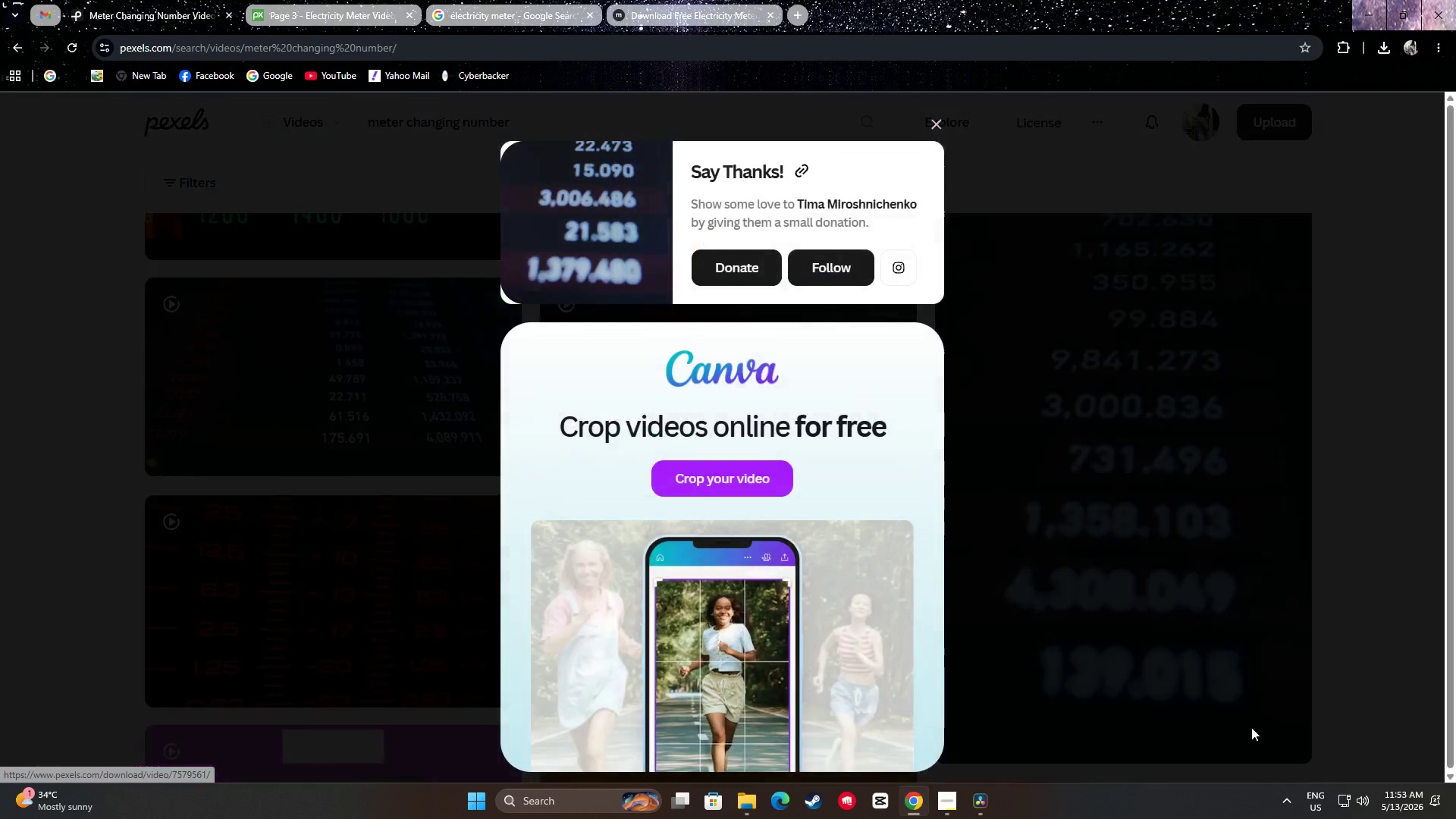 
left_click([1334, 657])
 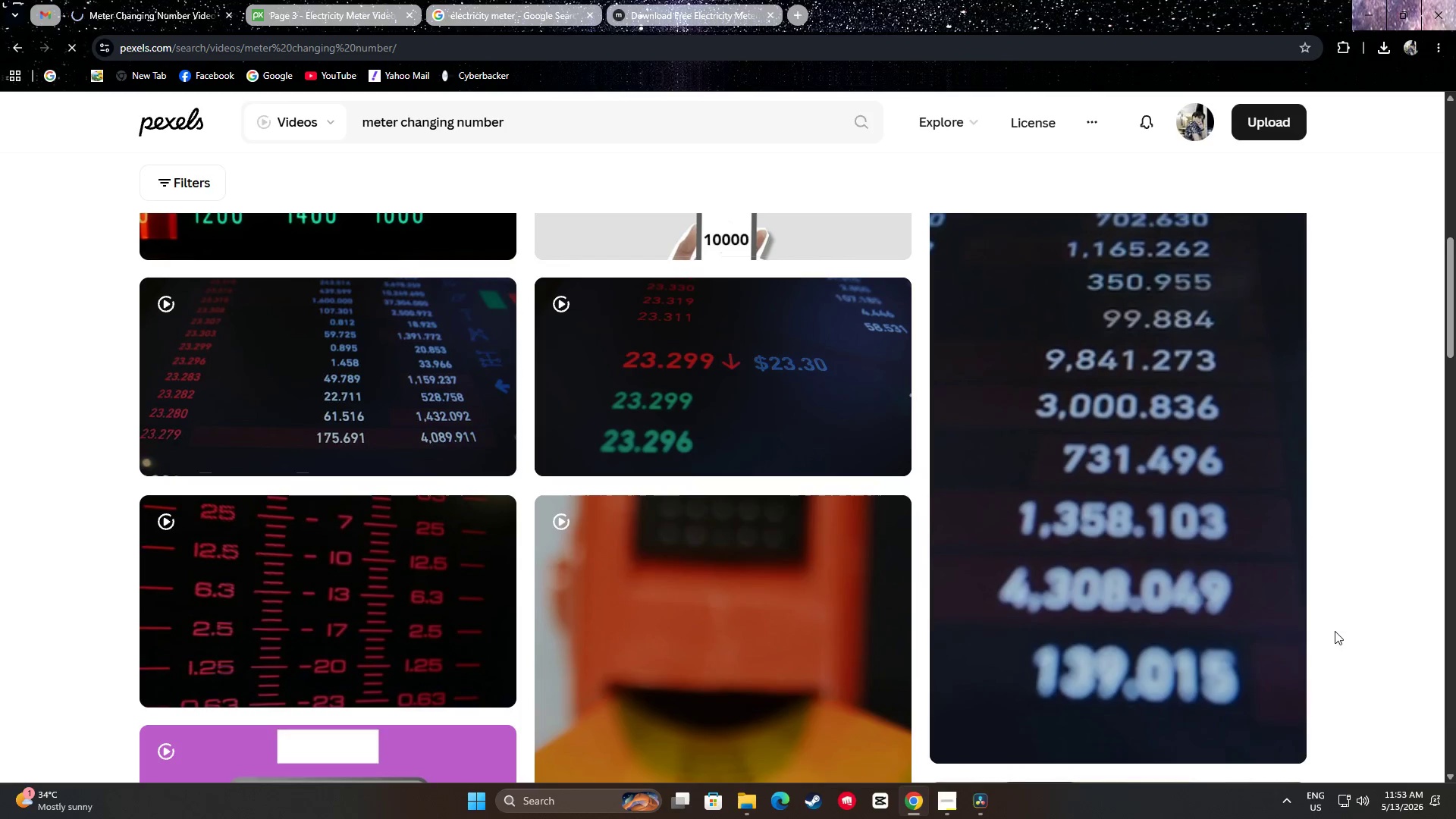 
scroll: coordinate [1332, 633], scroll_direction: down, amount: 4.0
 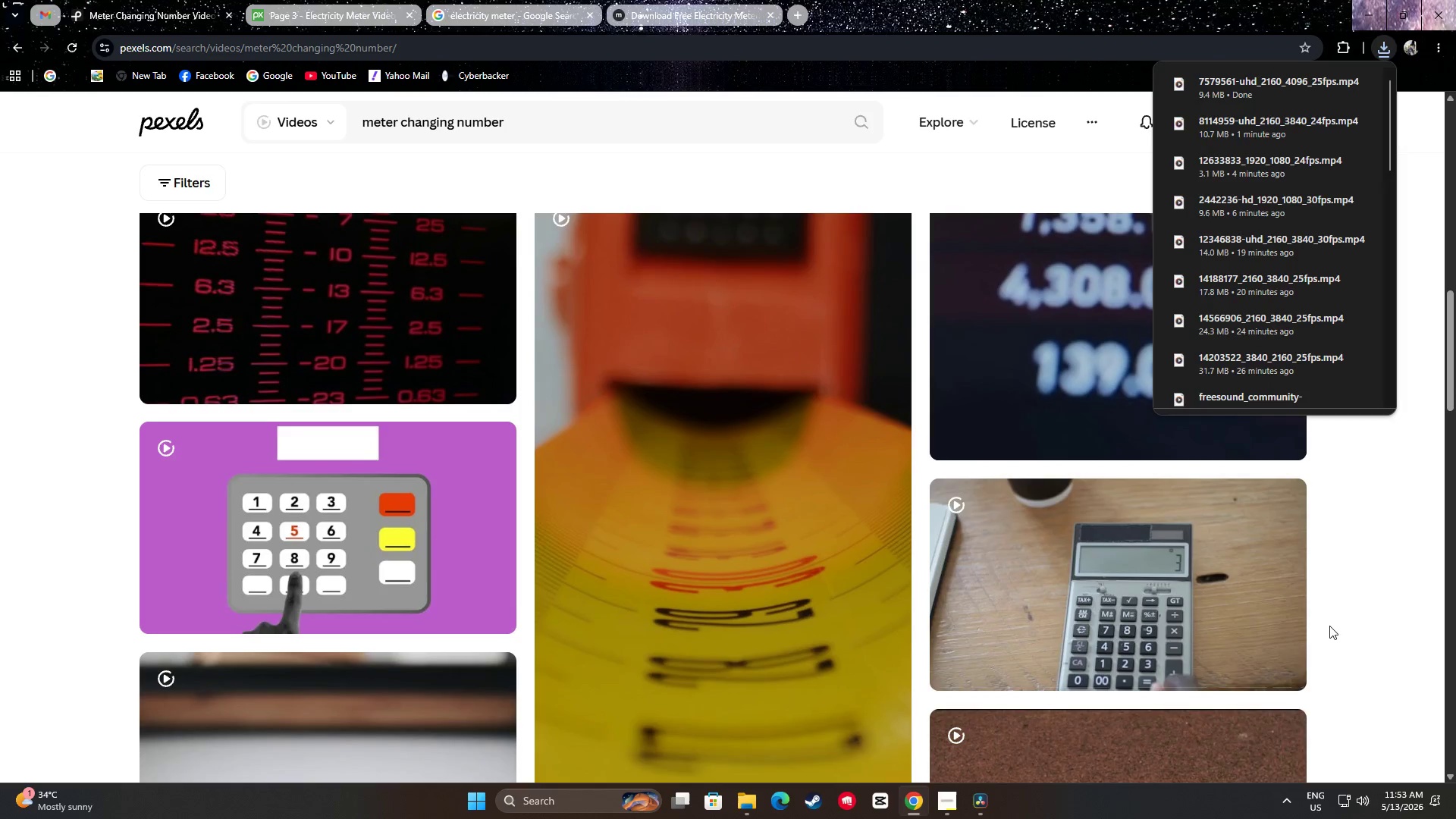 
left_click([1329, 629])
 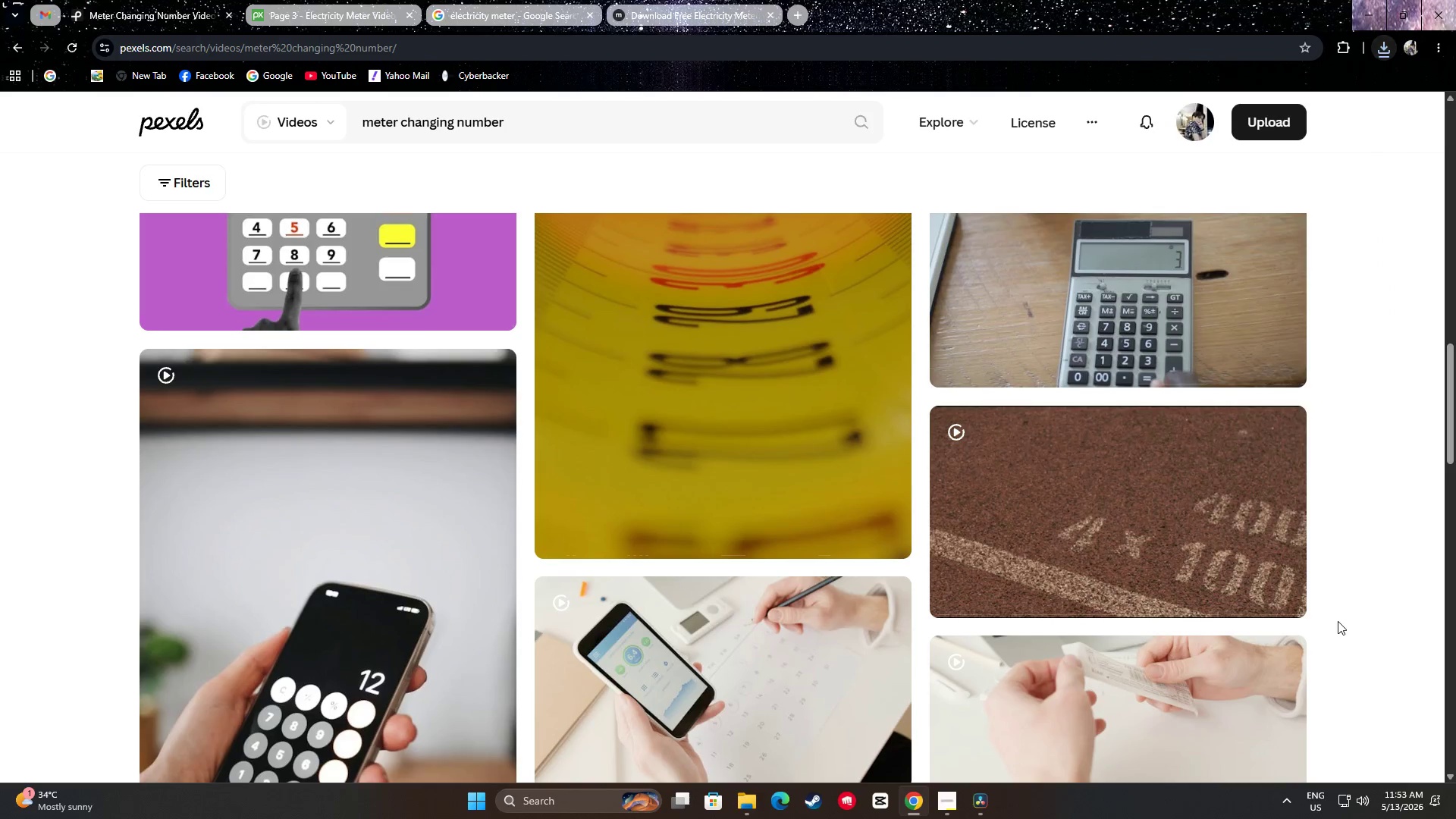 
scroll: coordinate [1333, 617], scroll_direction: down, amount: 11.0
 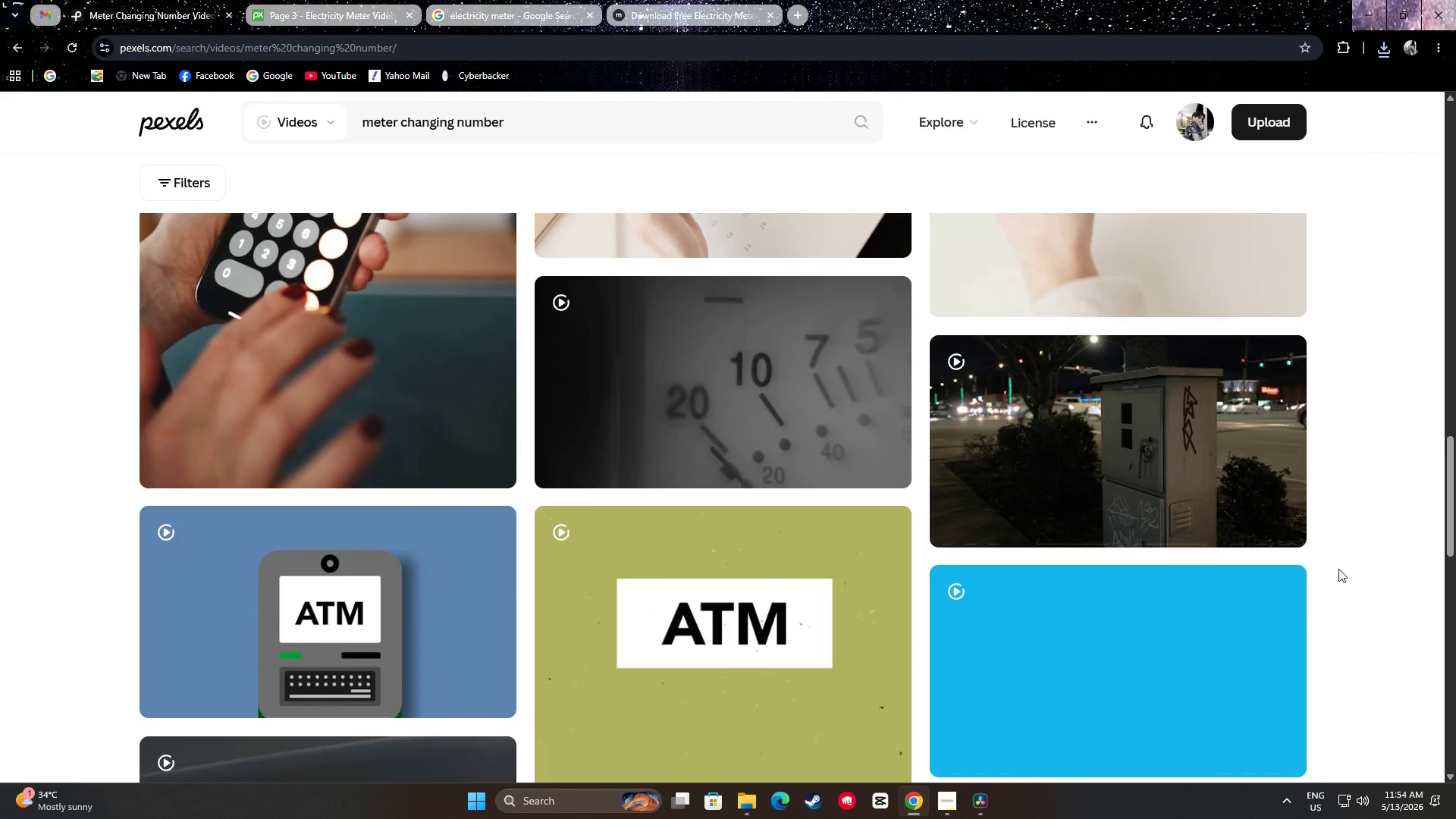 
wait(9.56)
 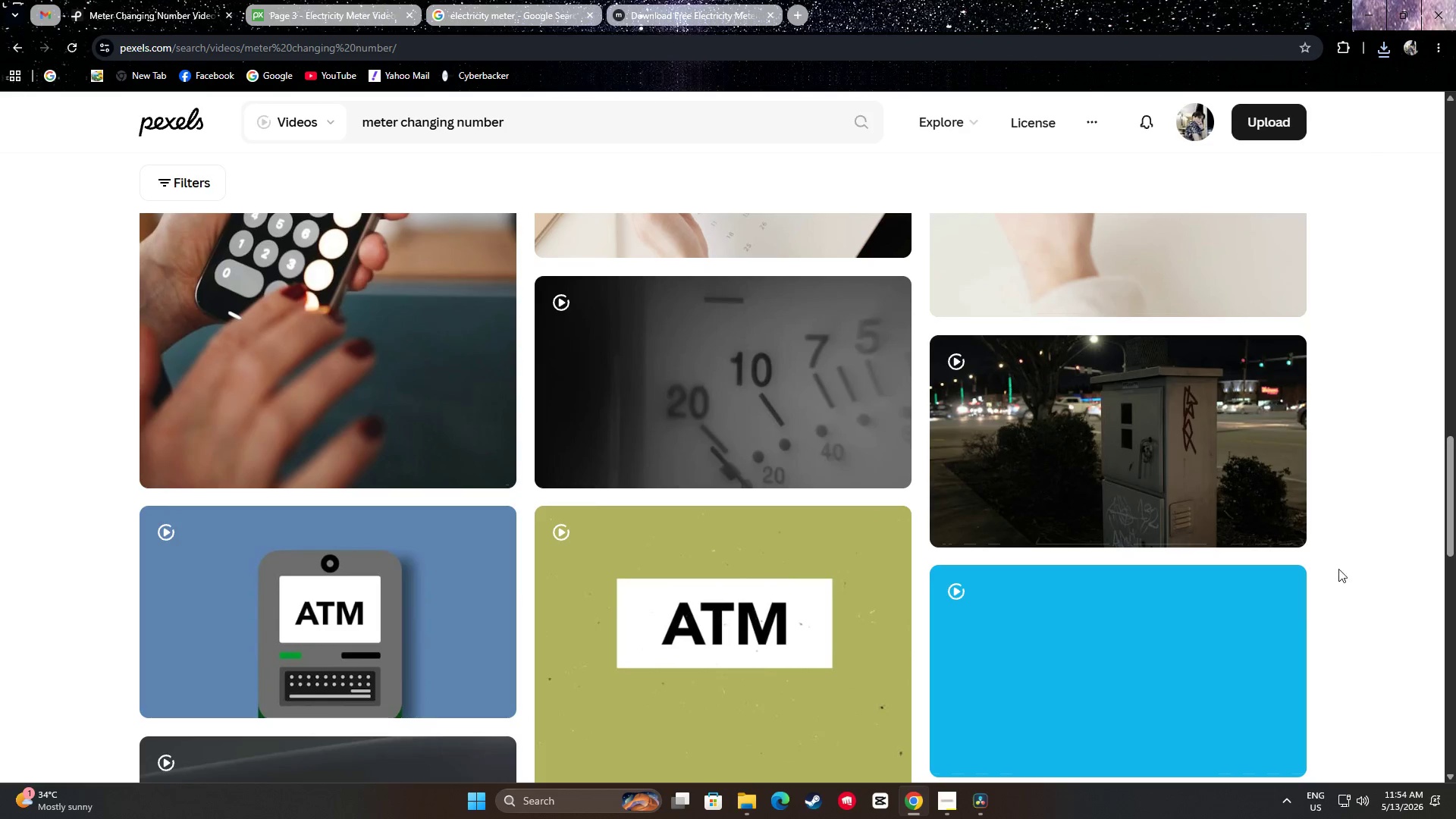 
scroll: coordinate [1366, 532], scroll_direction: down, amount: 7.0
 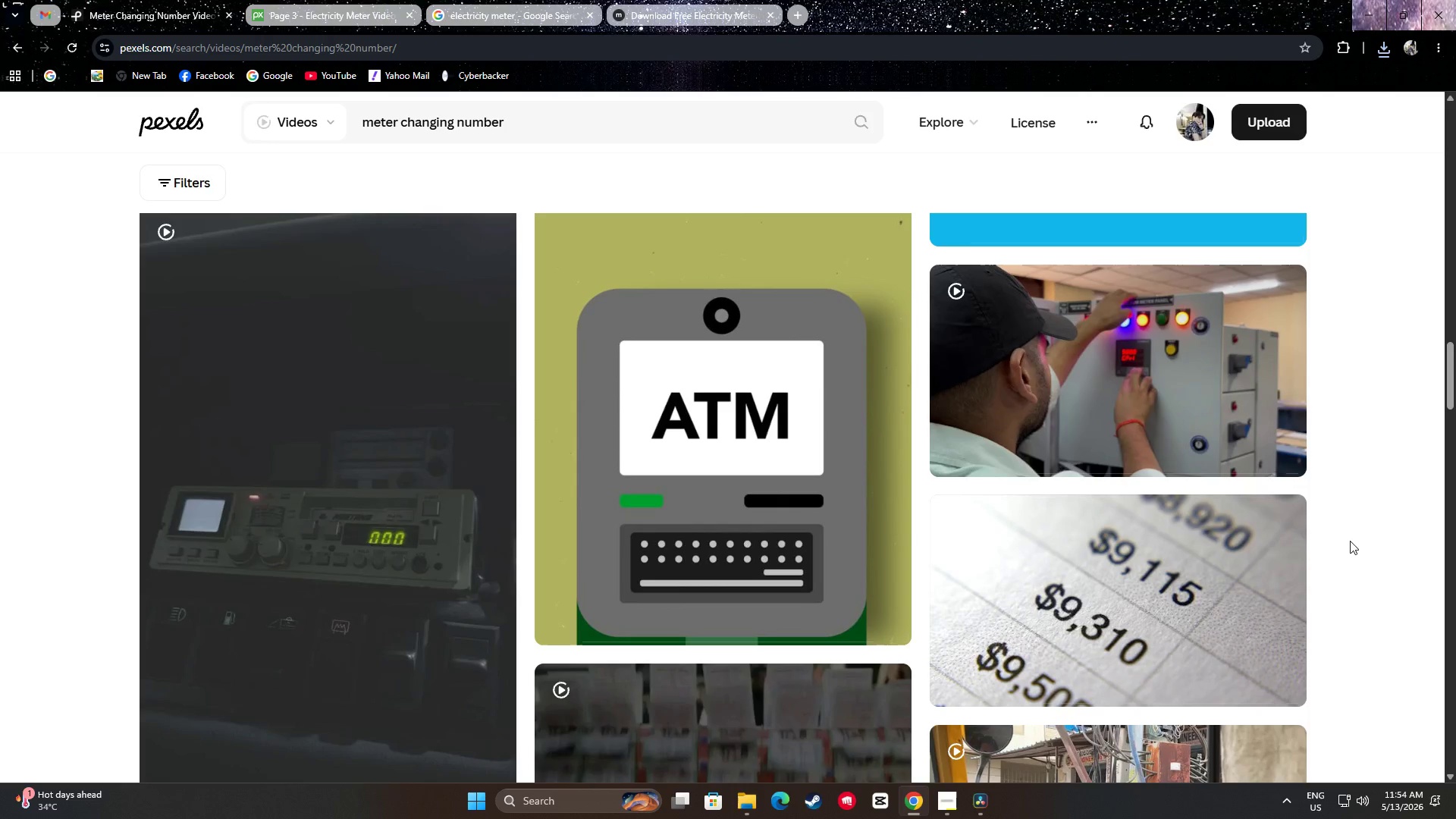 
wait(16.38)
 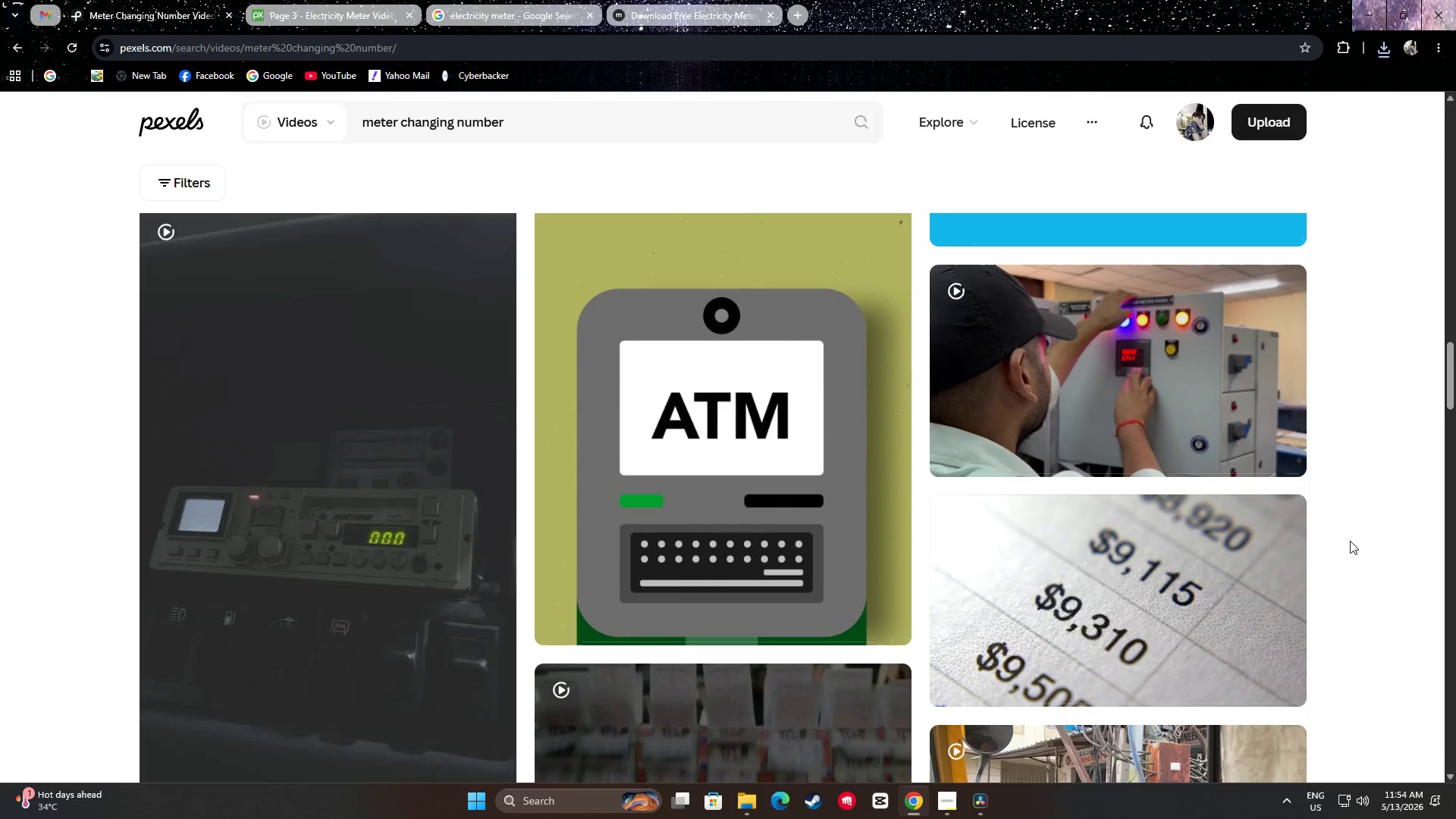 
mouse_move([566, 543])
 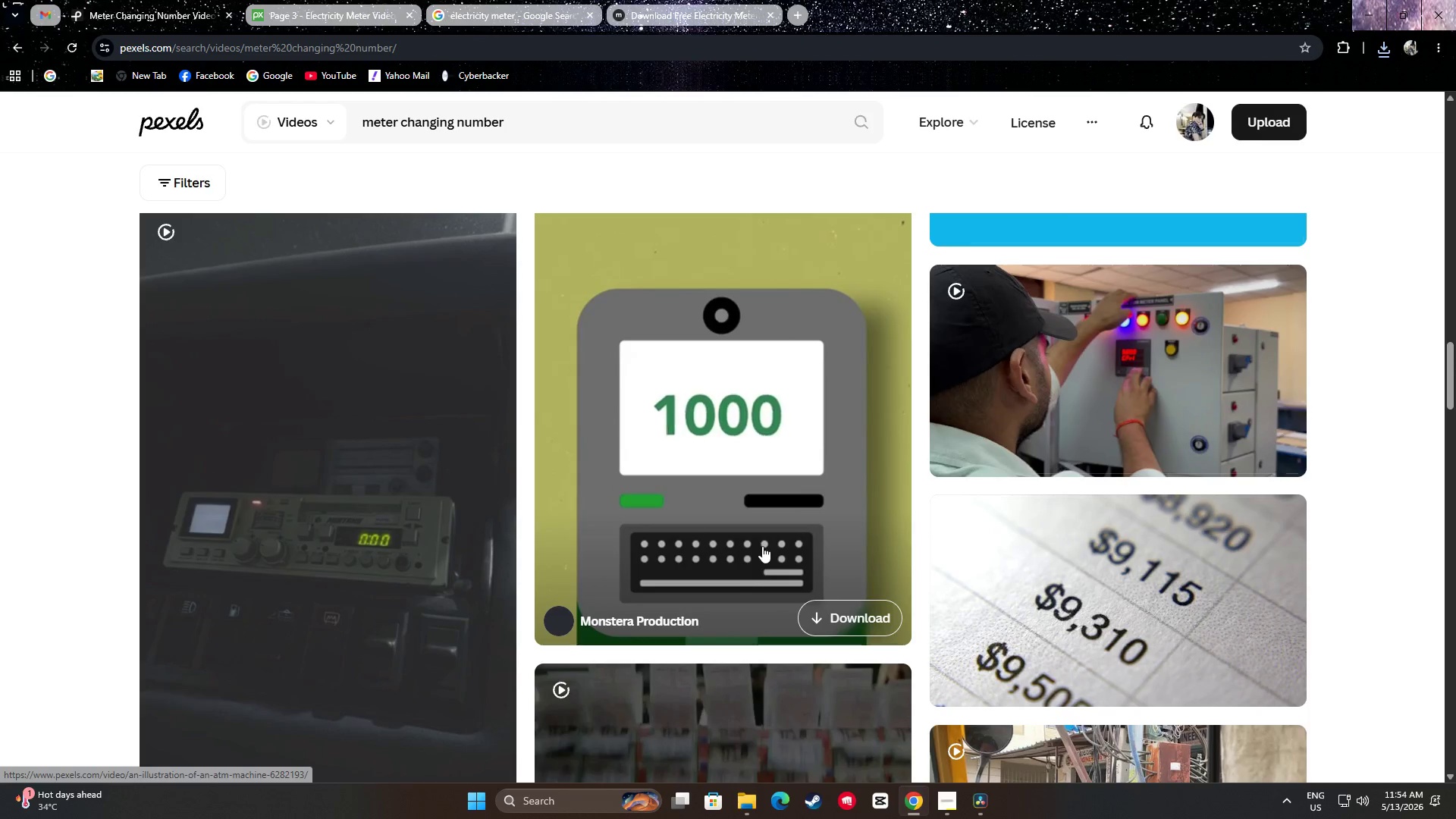 
scroll: coordinate [1391, 545], scroll_direction: down, amount: 1.0
 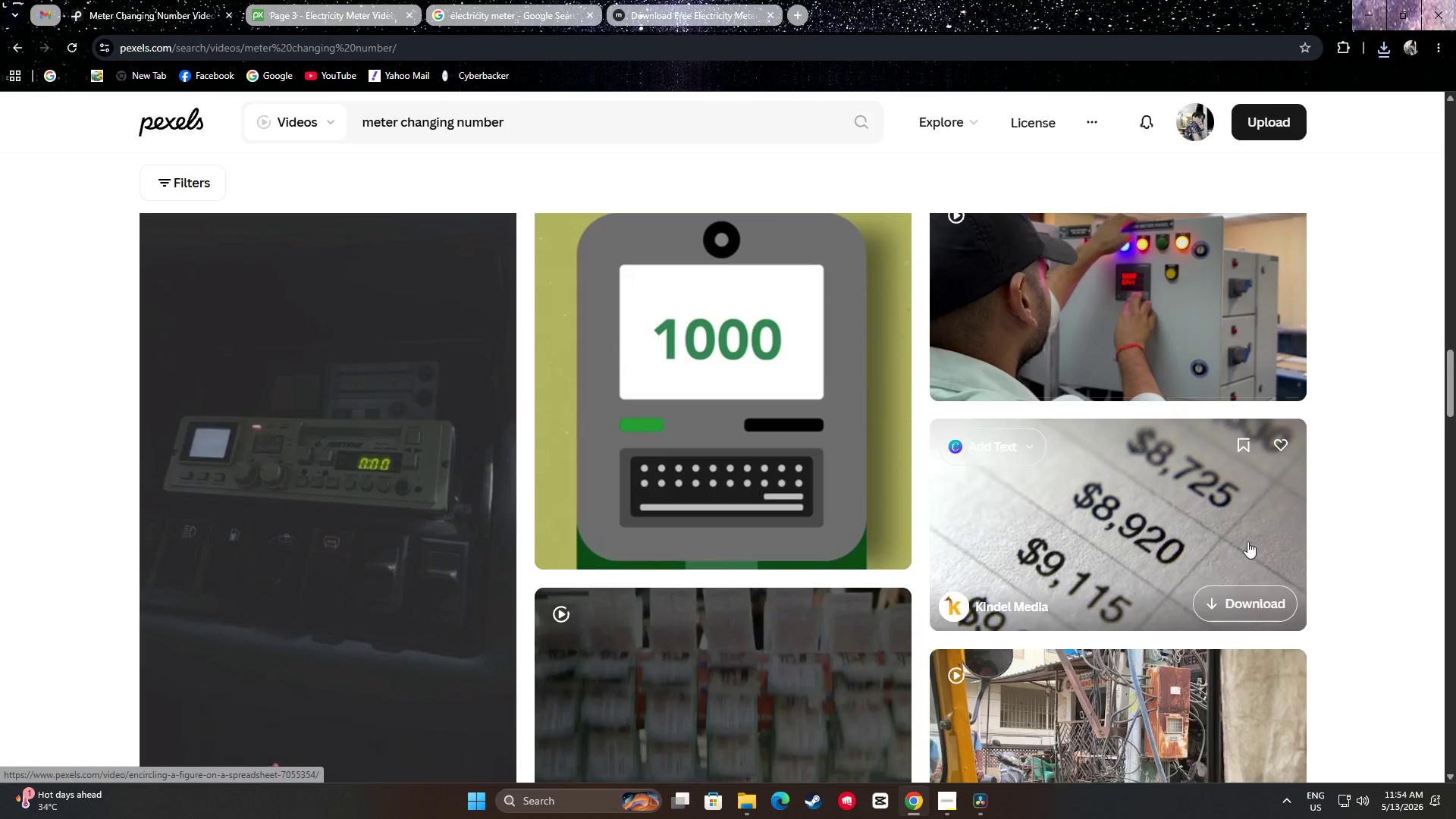 
wait(5.45)
 